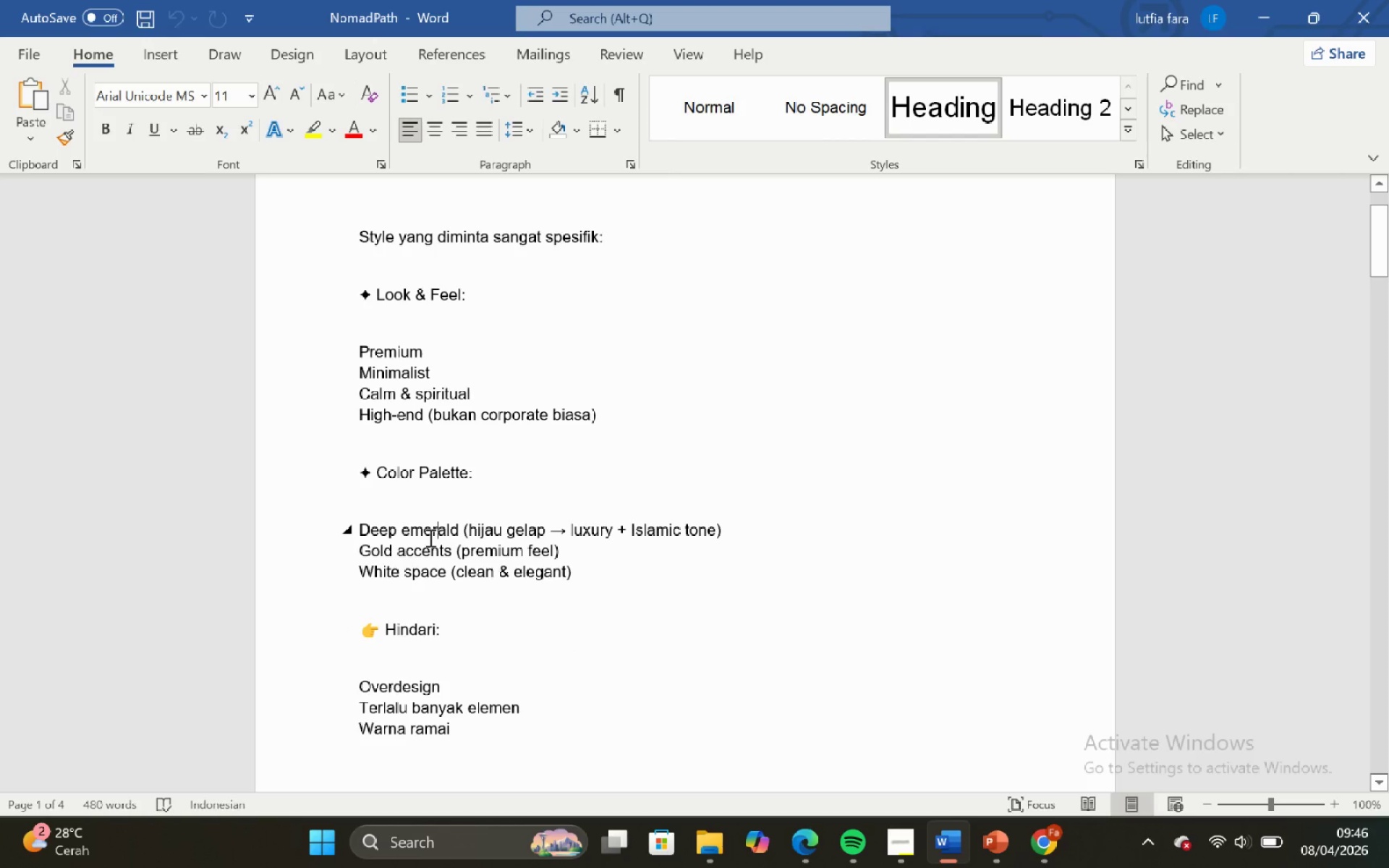 
left_click_drag(start_coordinate=[361, 532], to_coordinate=[754, 535])
 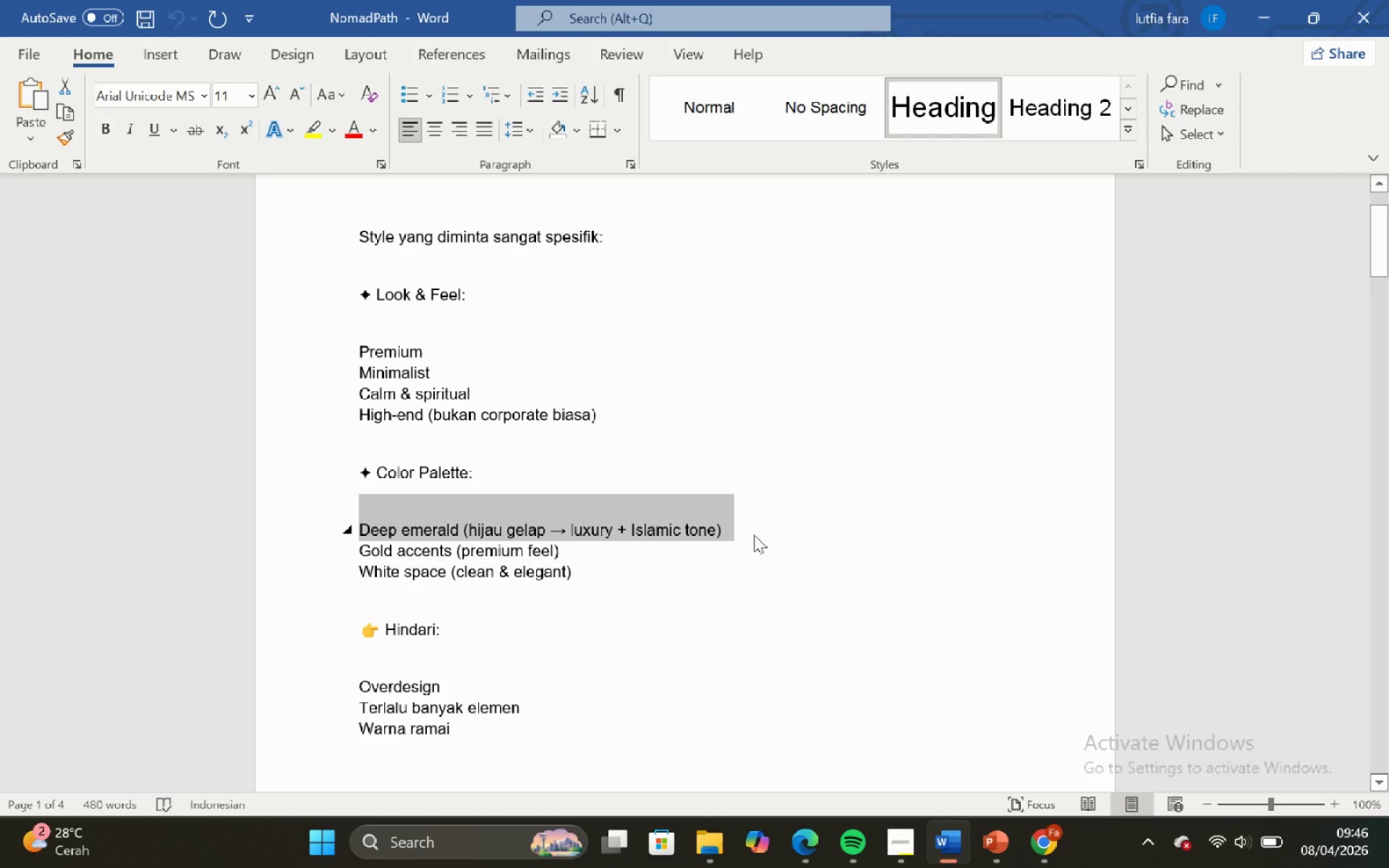 
key(Control+C)
 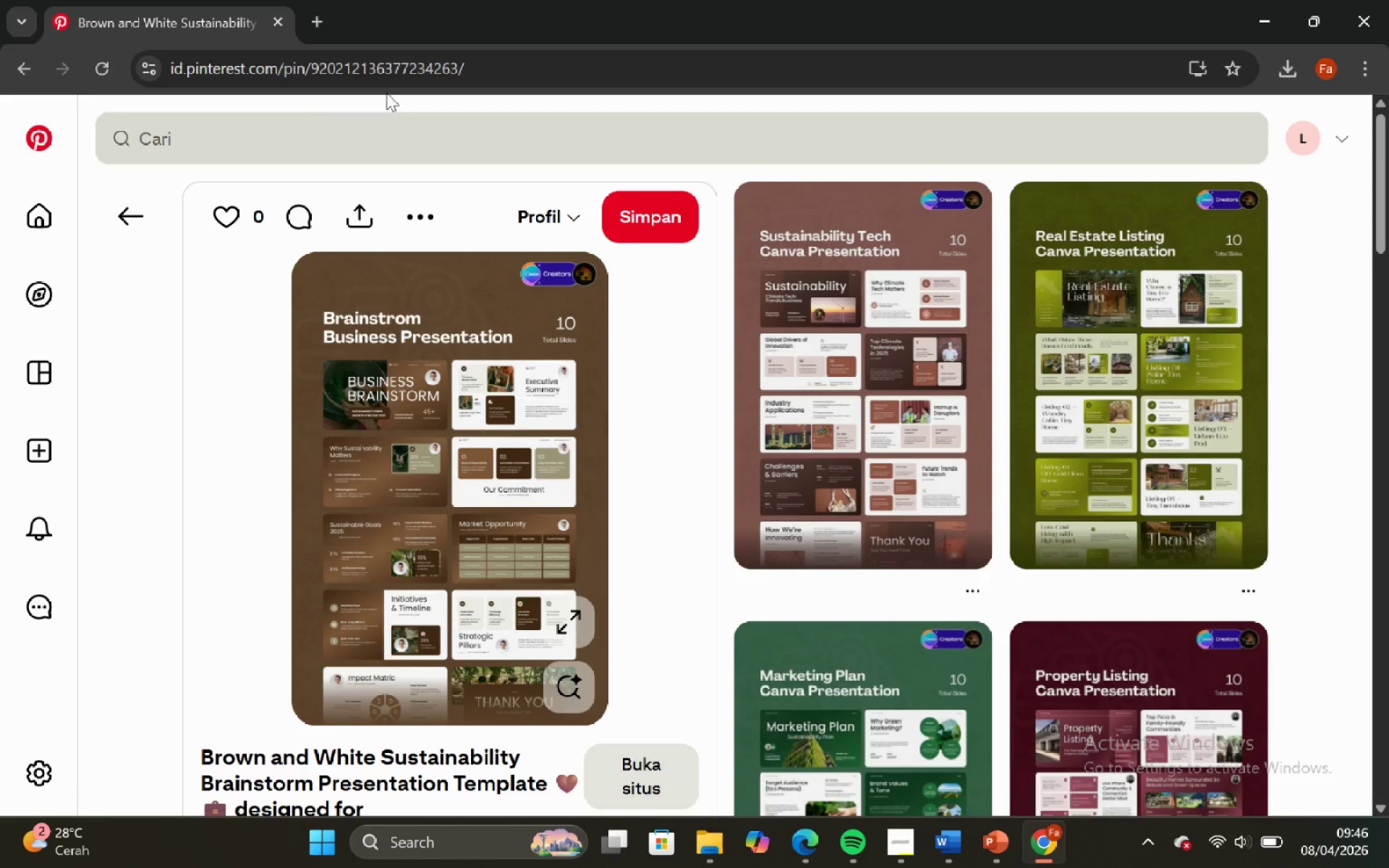 
left_click([328, 19])
 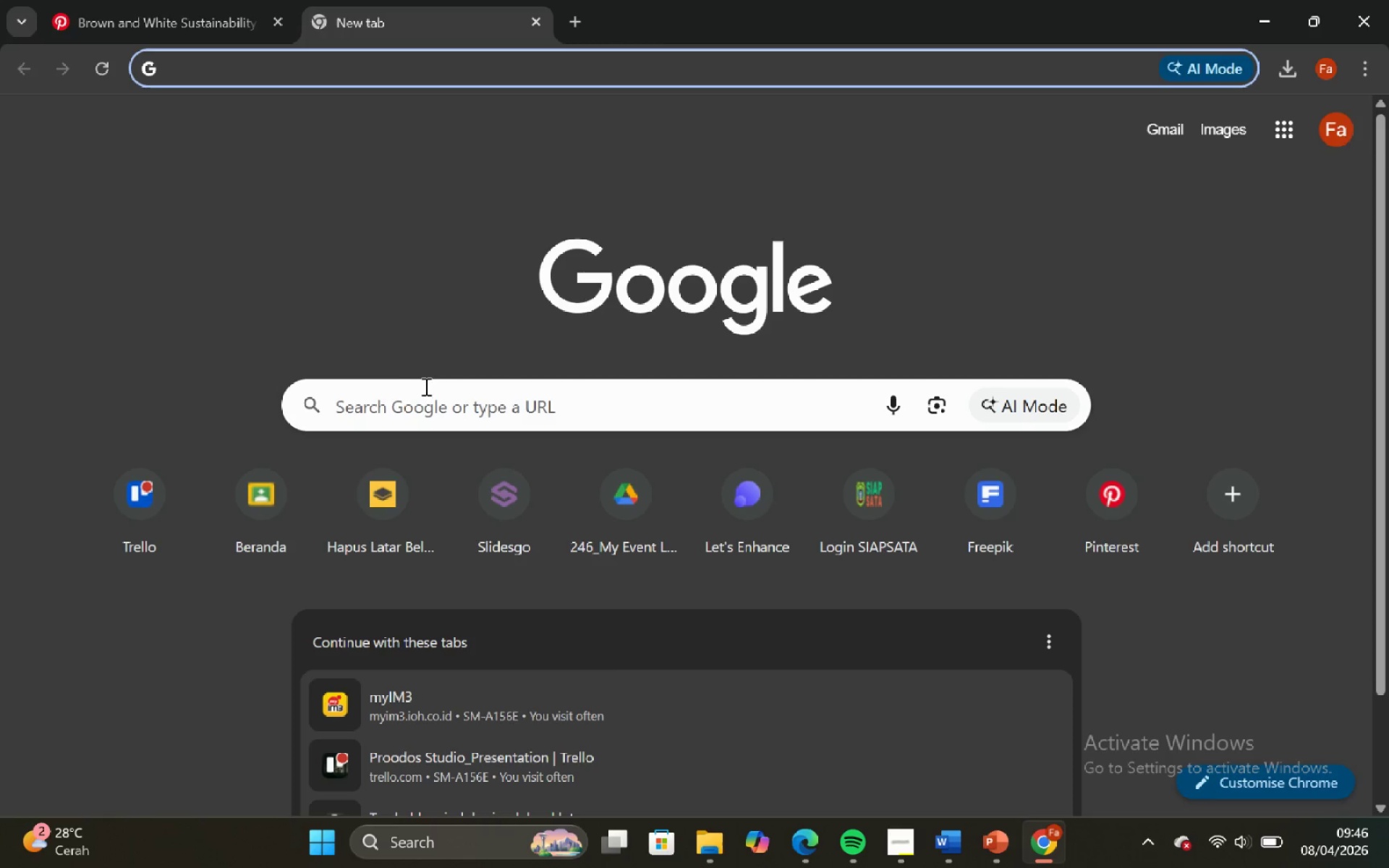 
left_click([429, 390])
 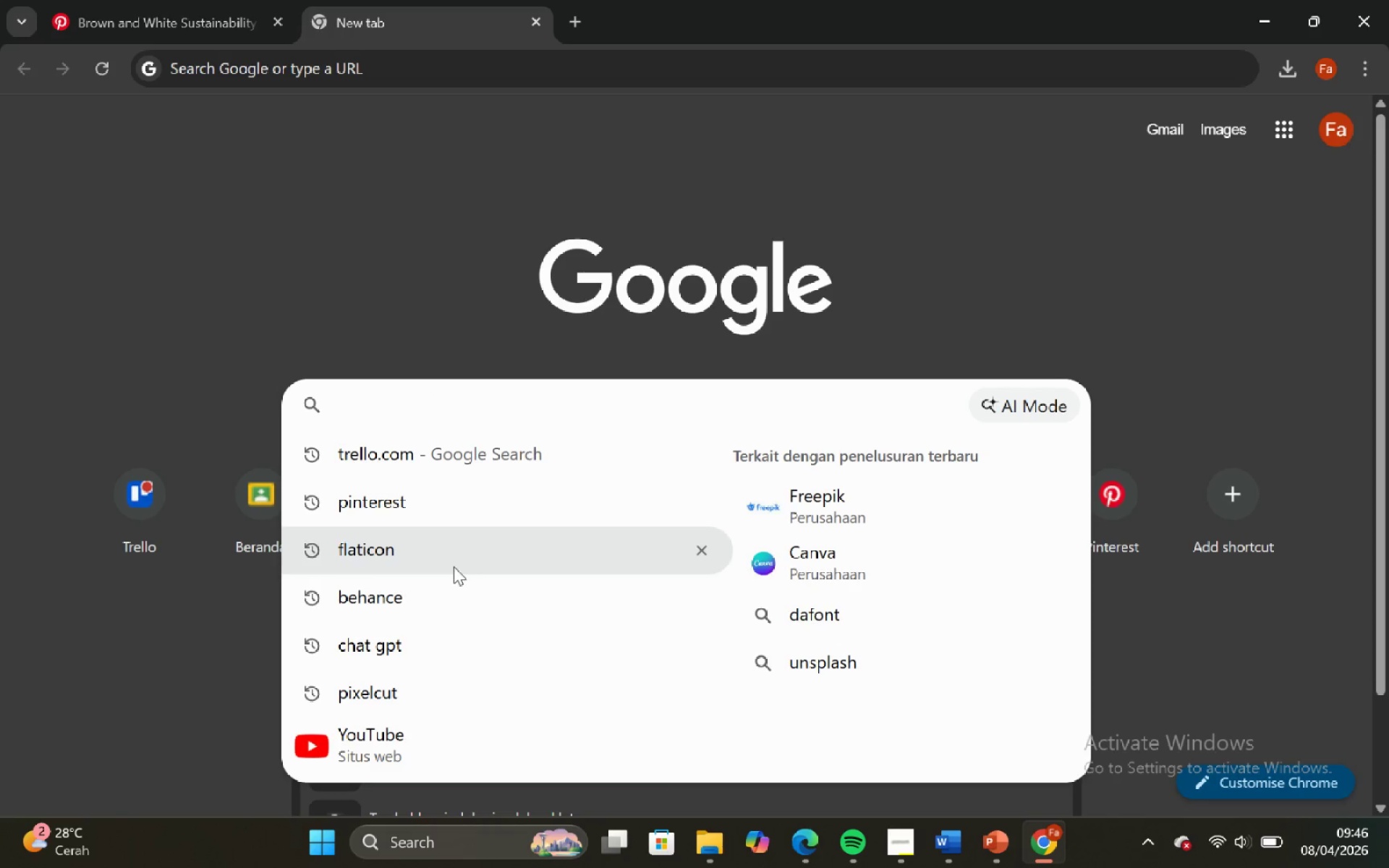 
left_click([475, 643])
 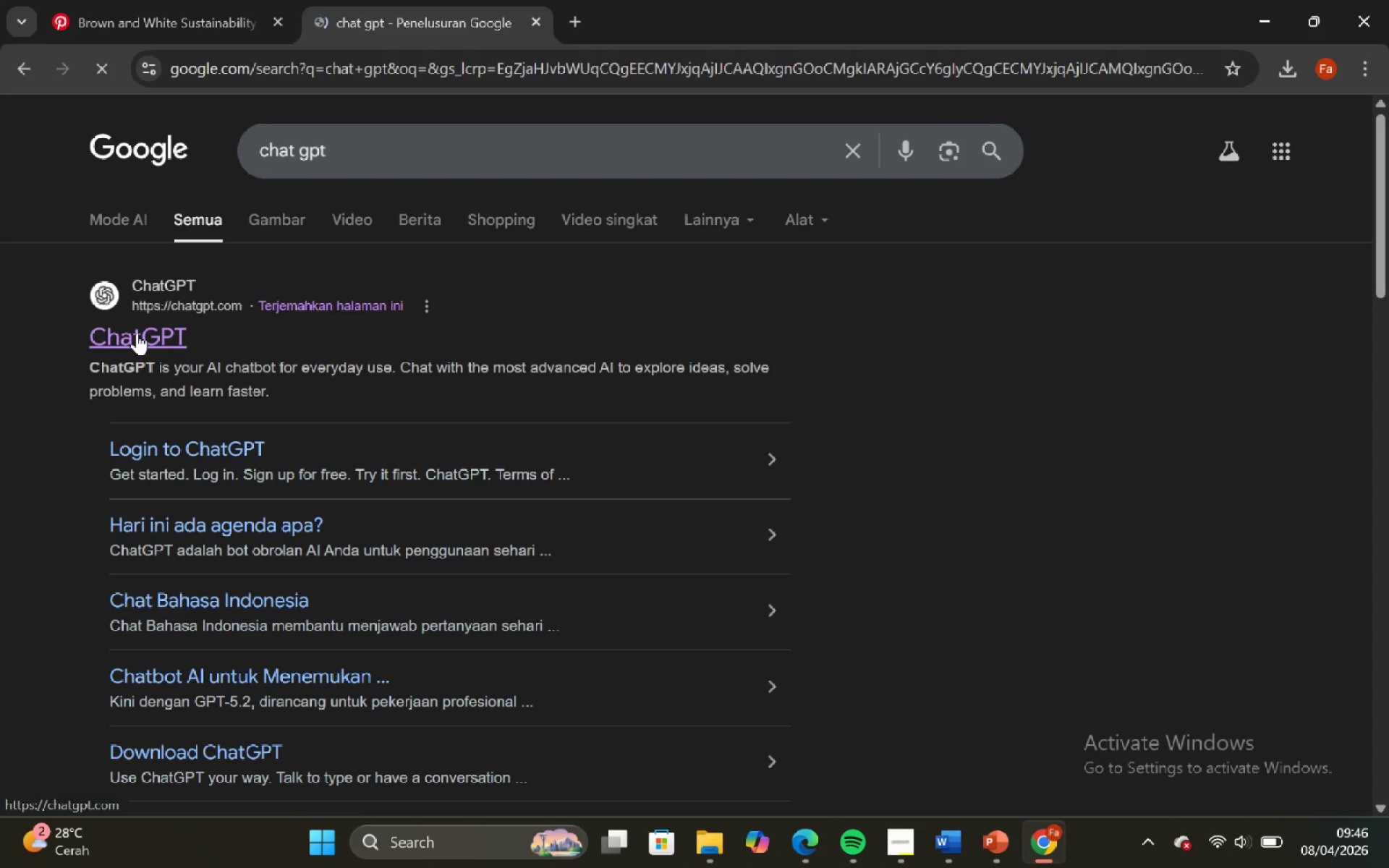 
left_click([137, 333])
 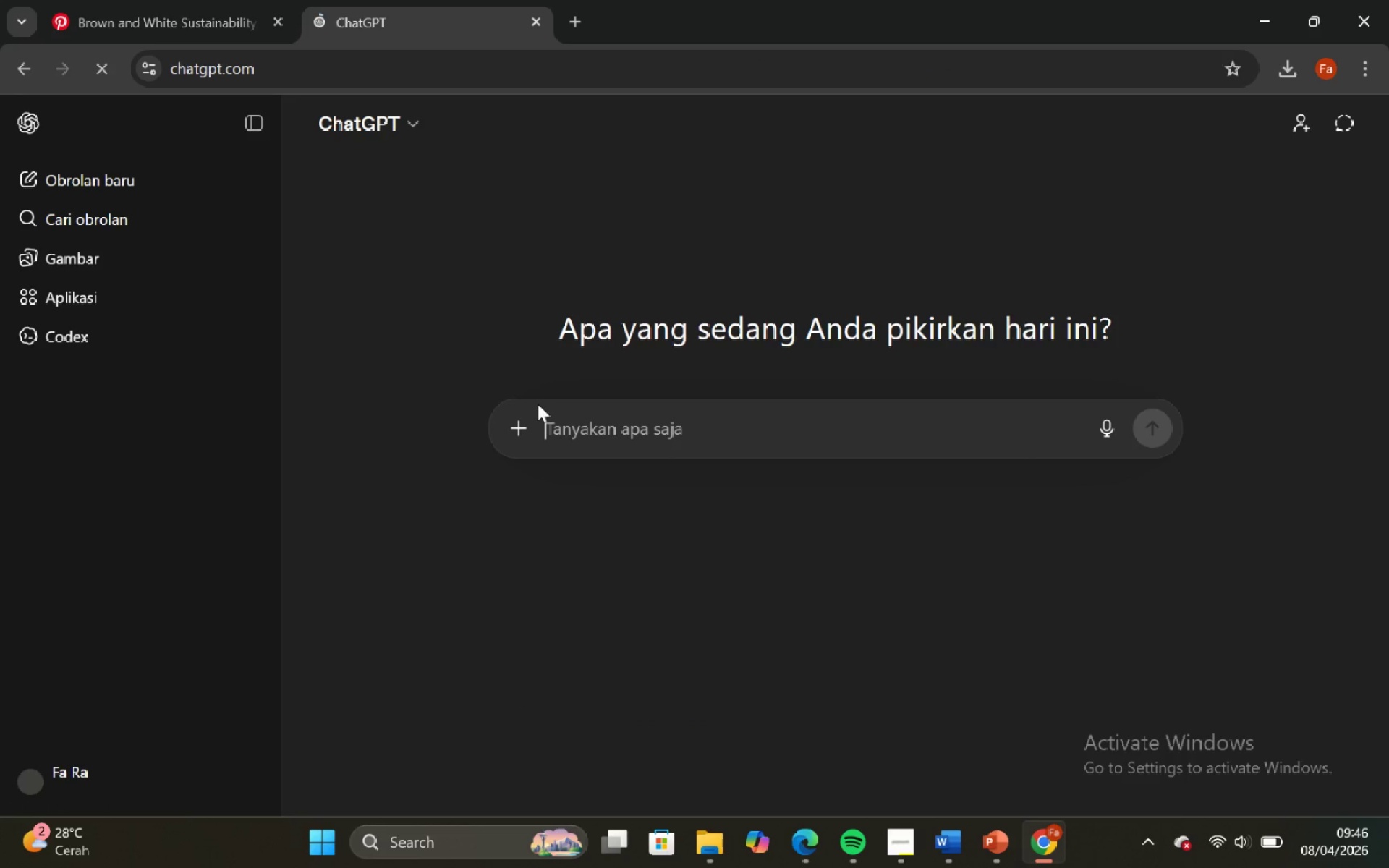 
left_click([578, 403])
 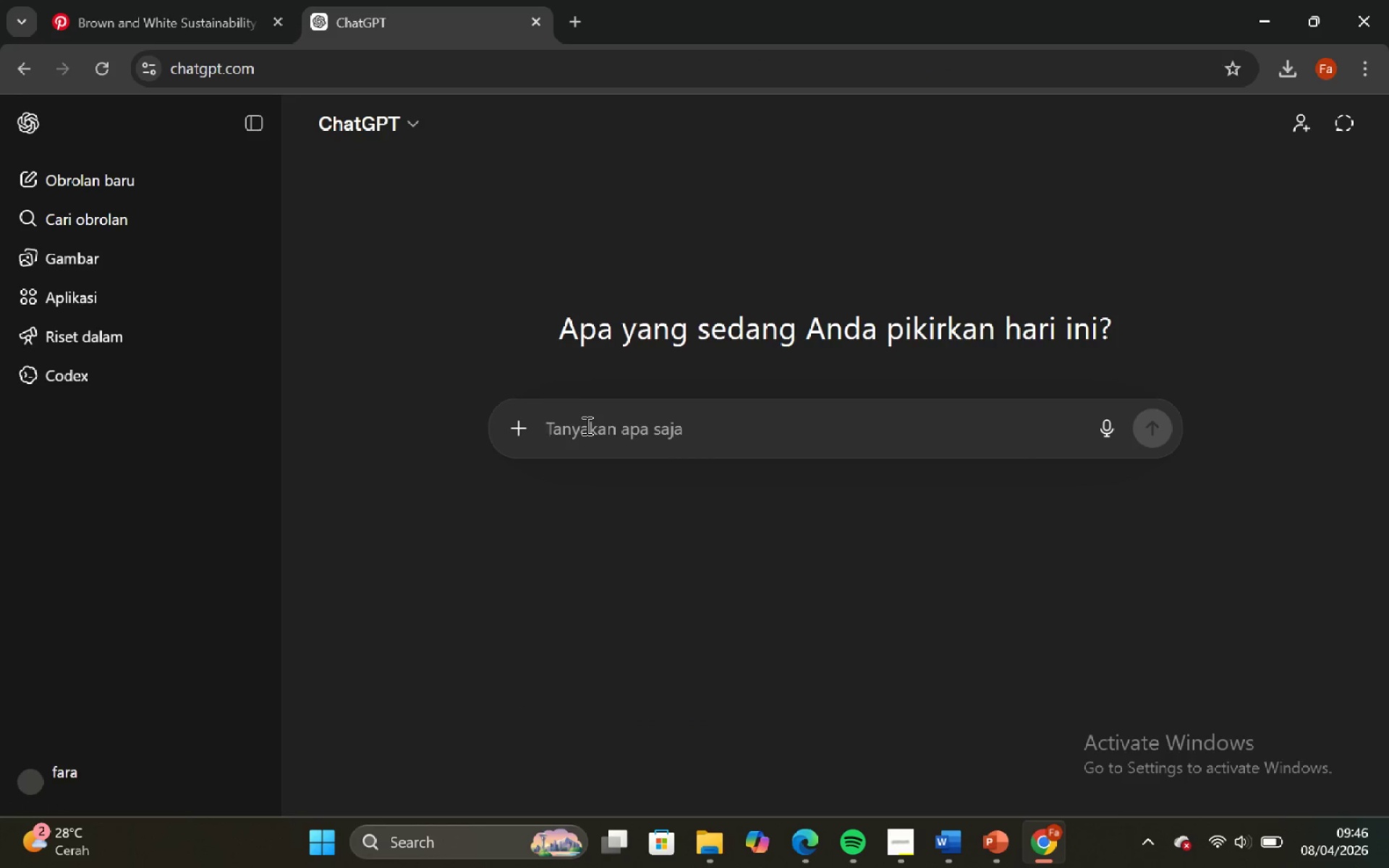 
type(warna )
 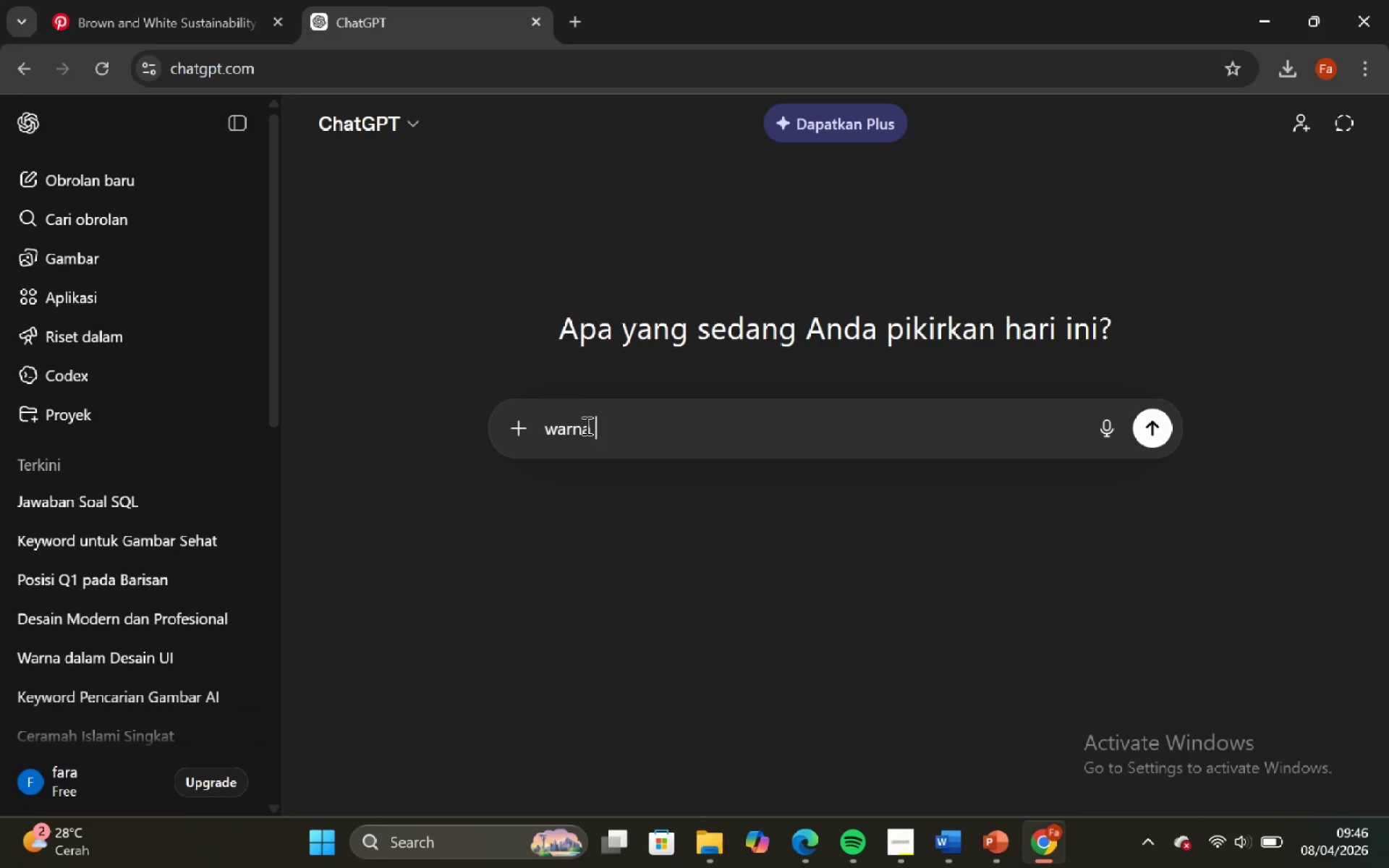 
key(Control+ControlLeft)
 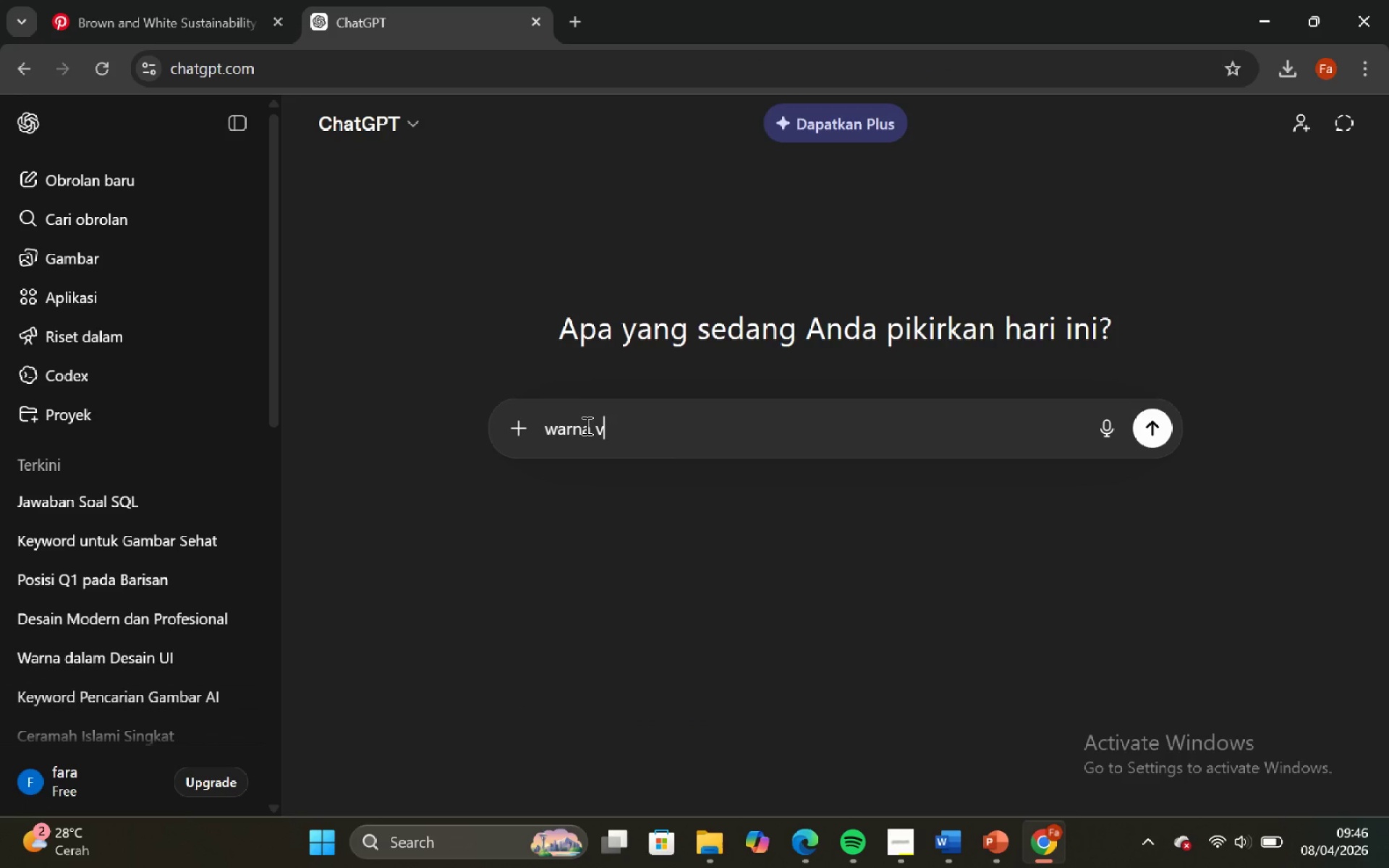 
key(V)
 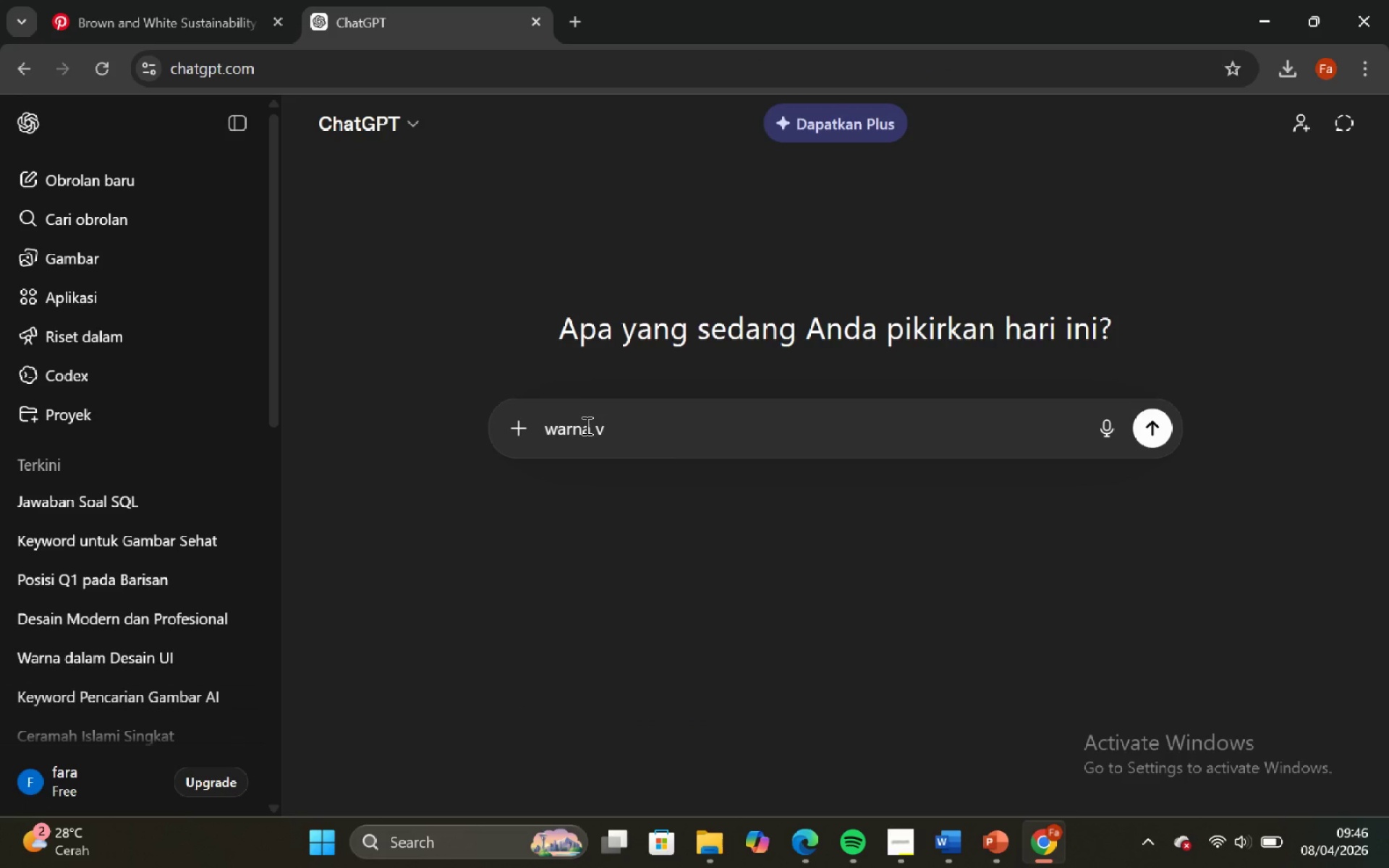 
key(Backspace)
 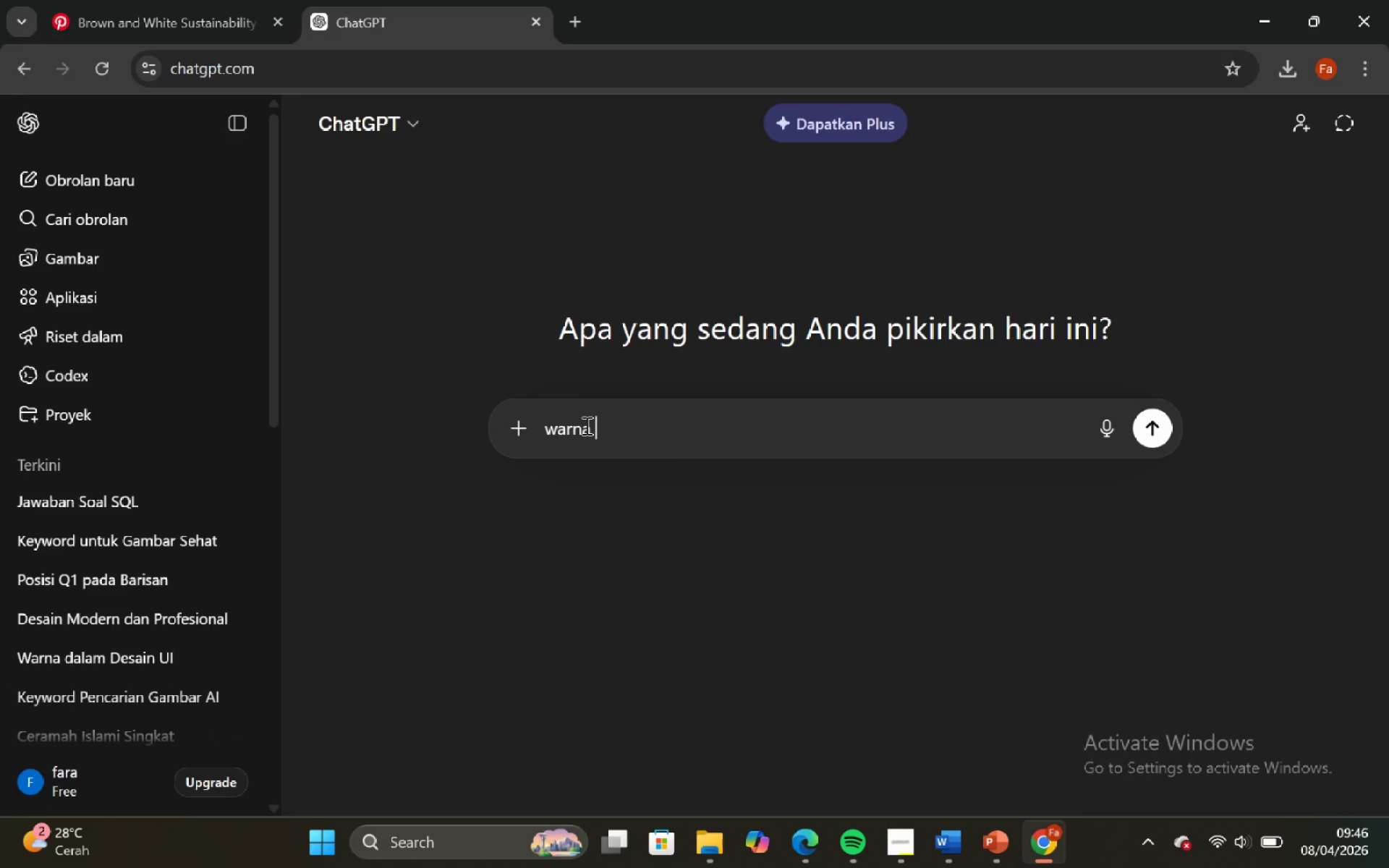 
key(Control+V)
 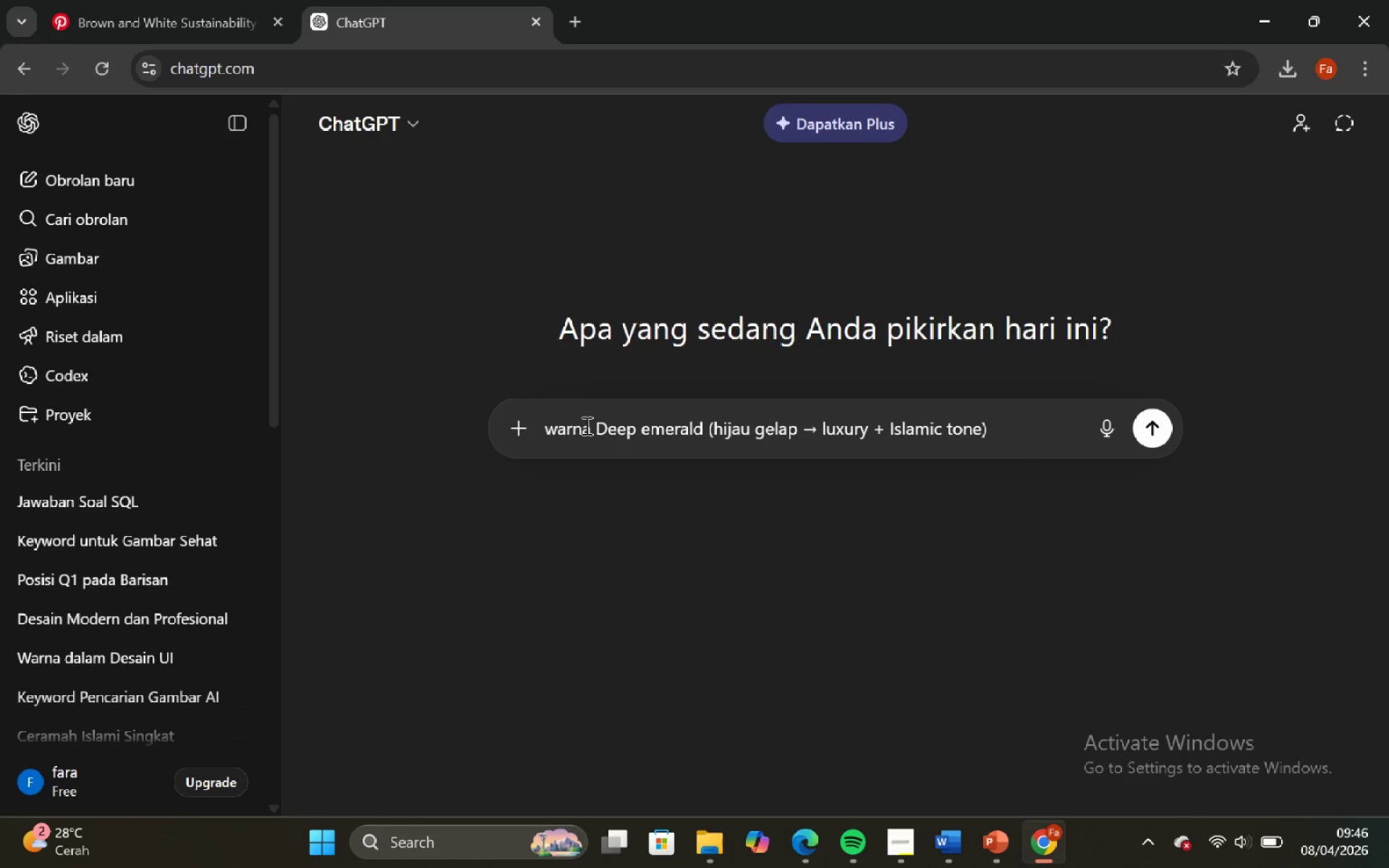 
key(Enter)
 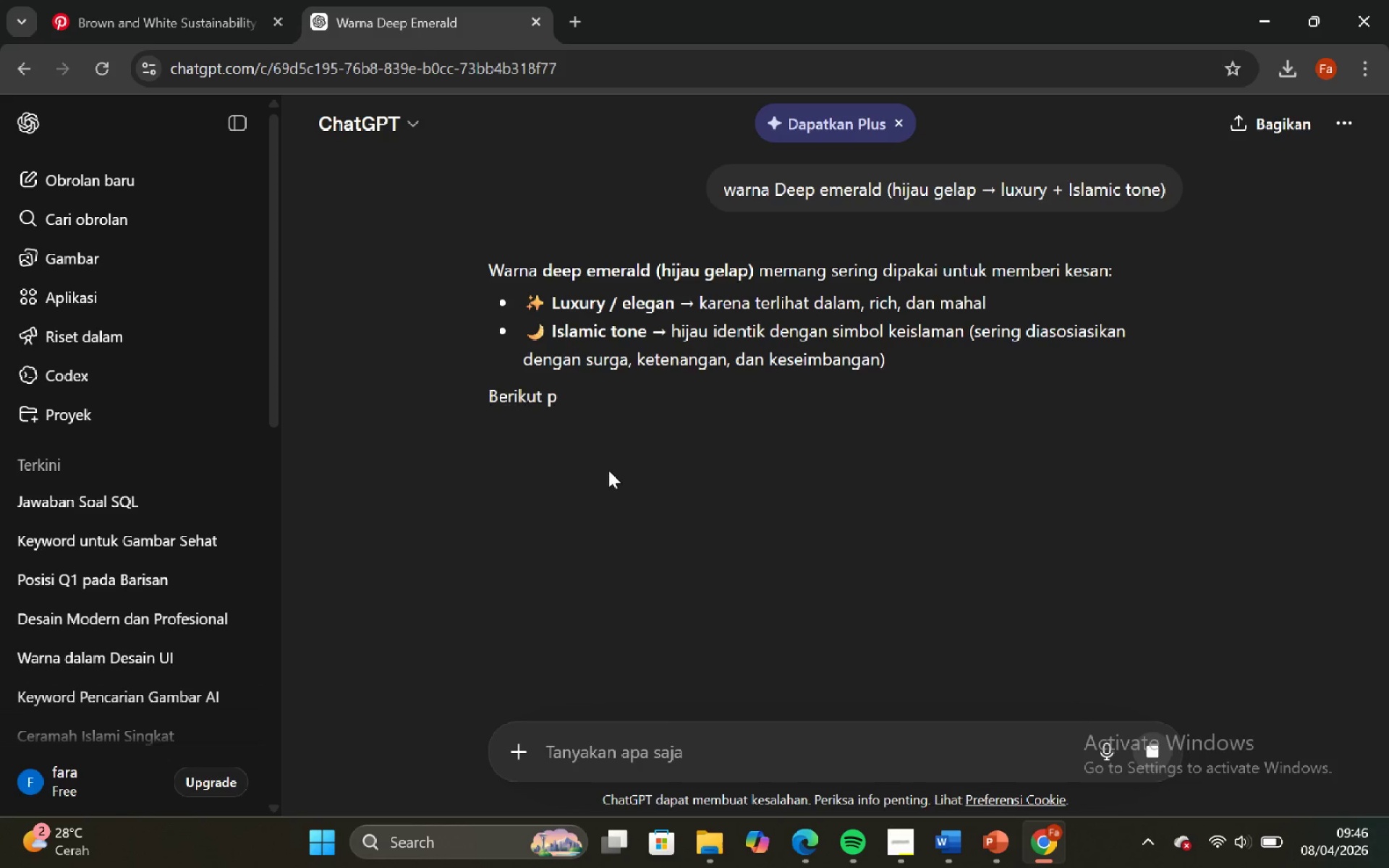 
scroll: coordinate [637, 448], scroll_direction: down, amount: 6.0
 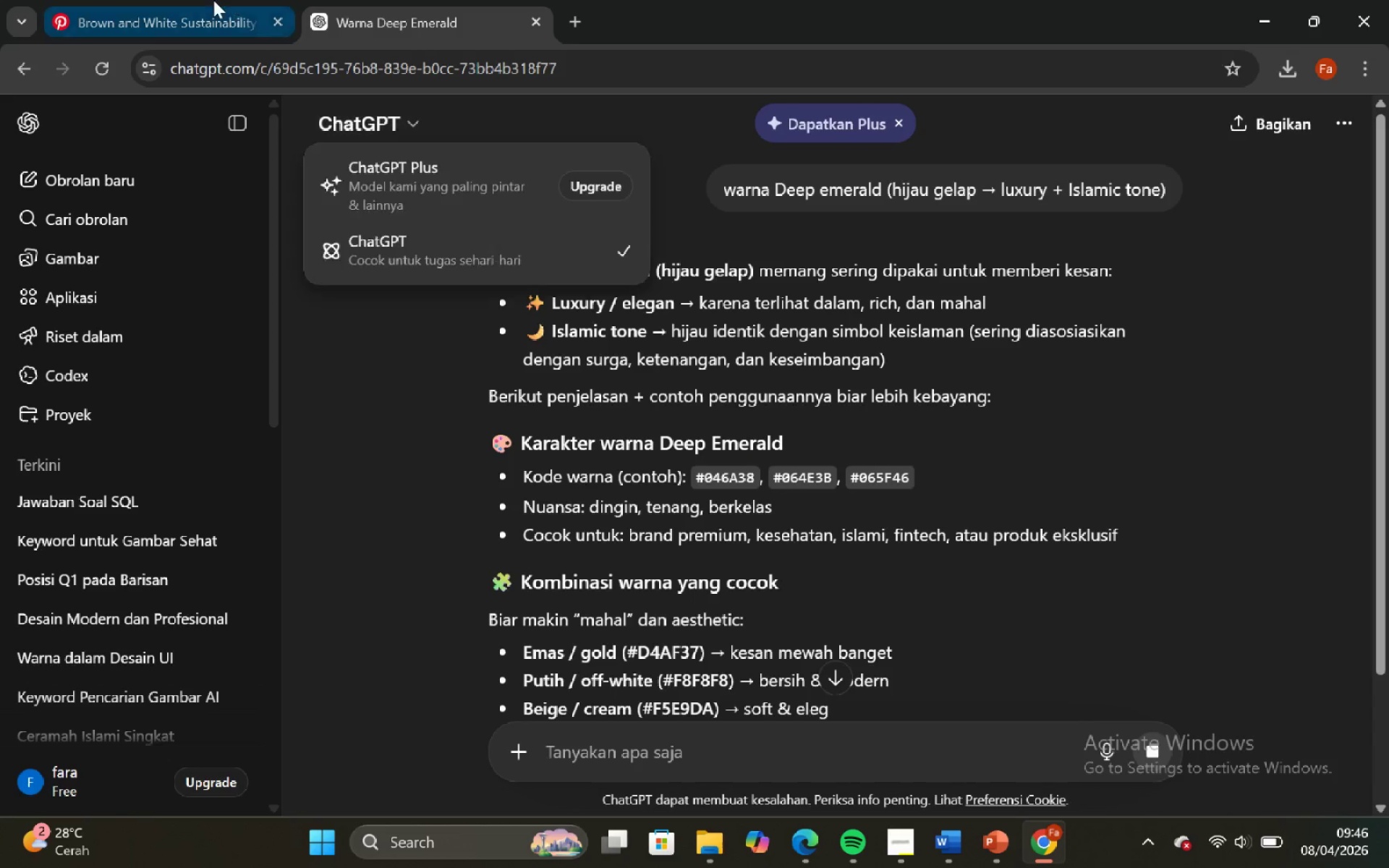 
left_click([244, 128])
 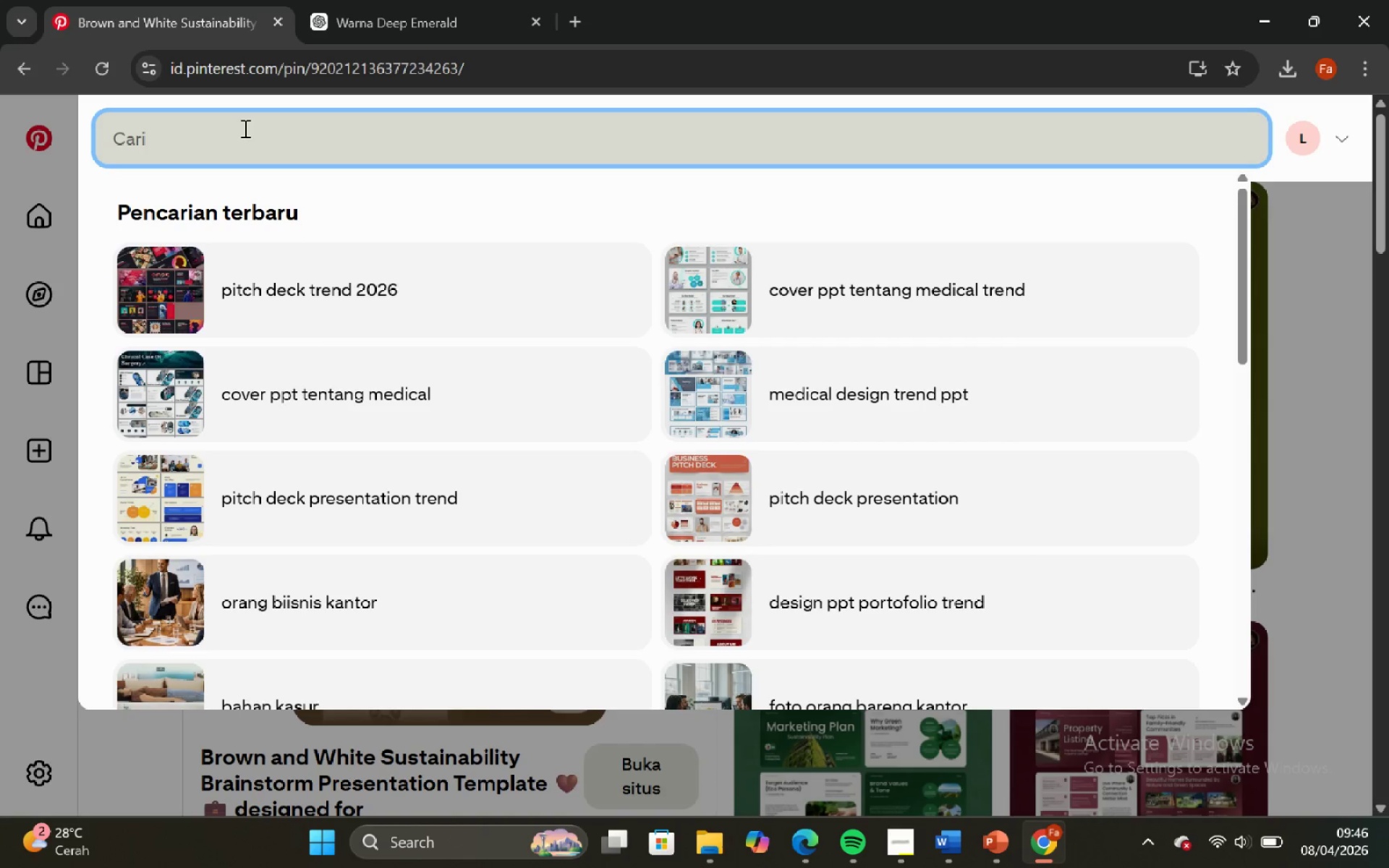 
type(warna )
 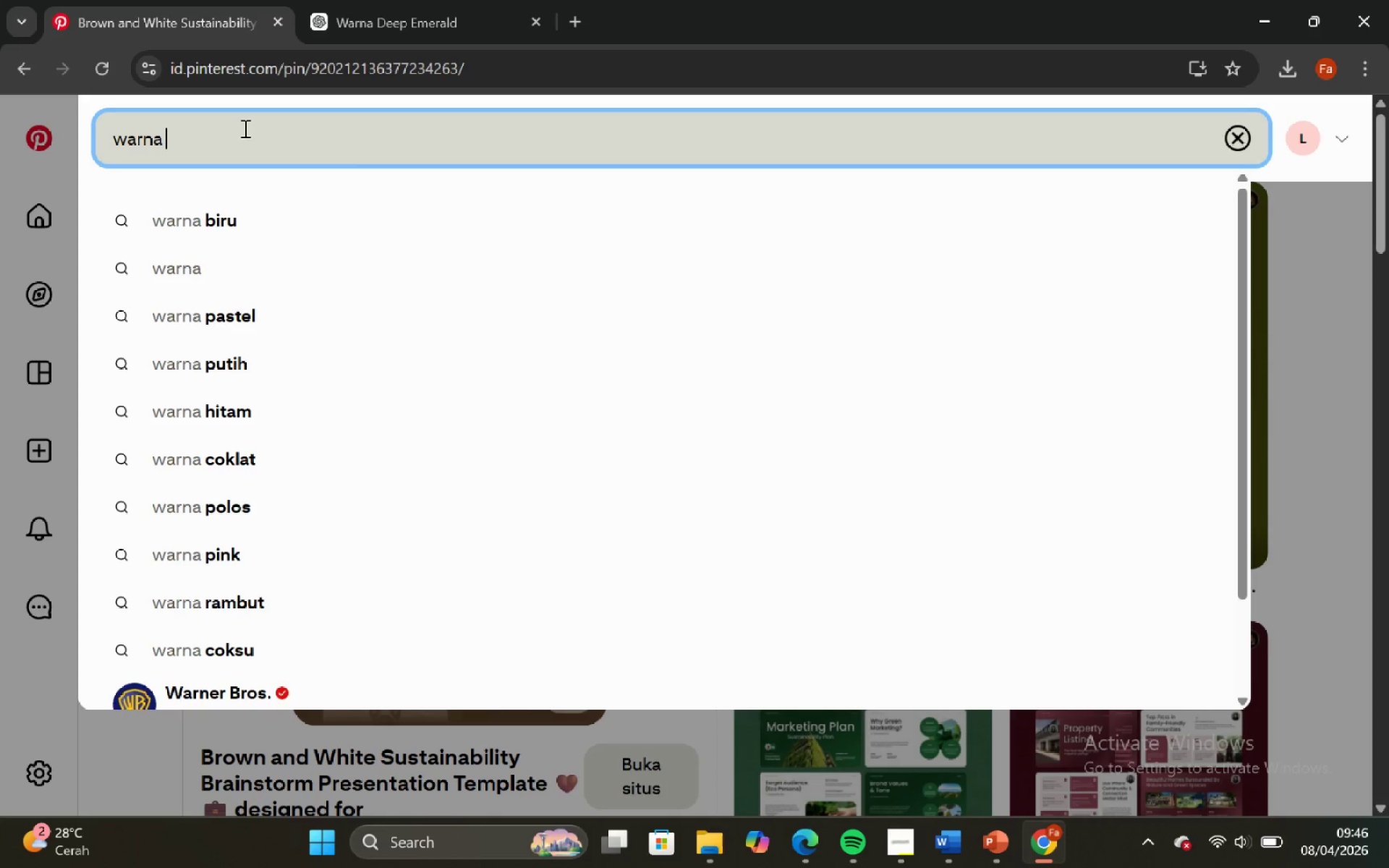 
key(Control+ControlLeft)
 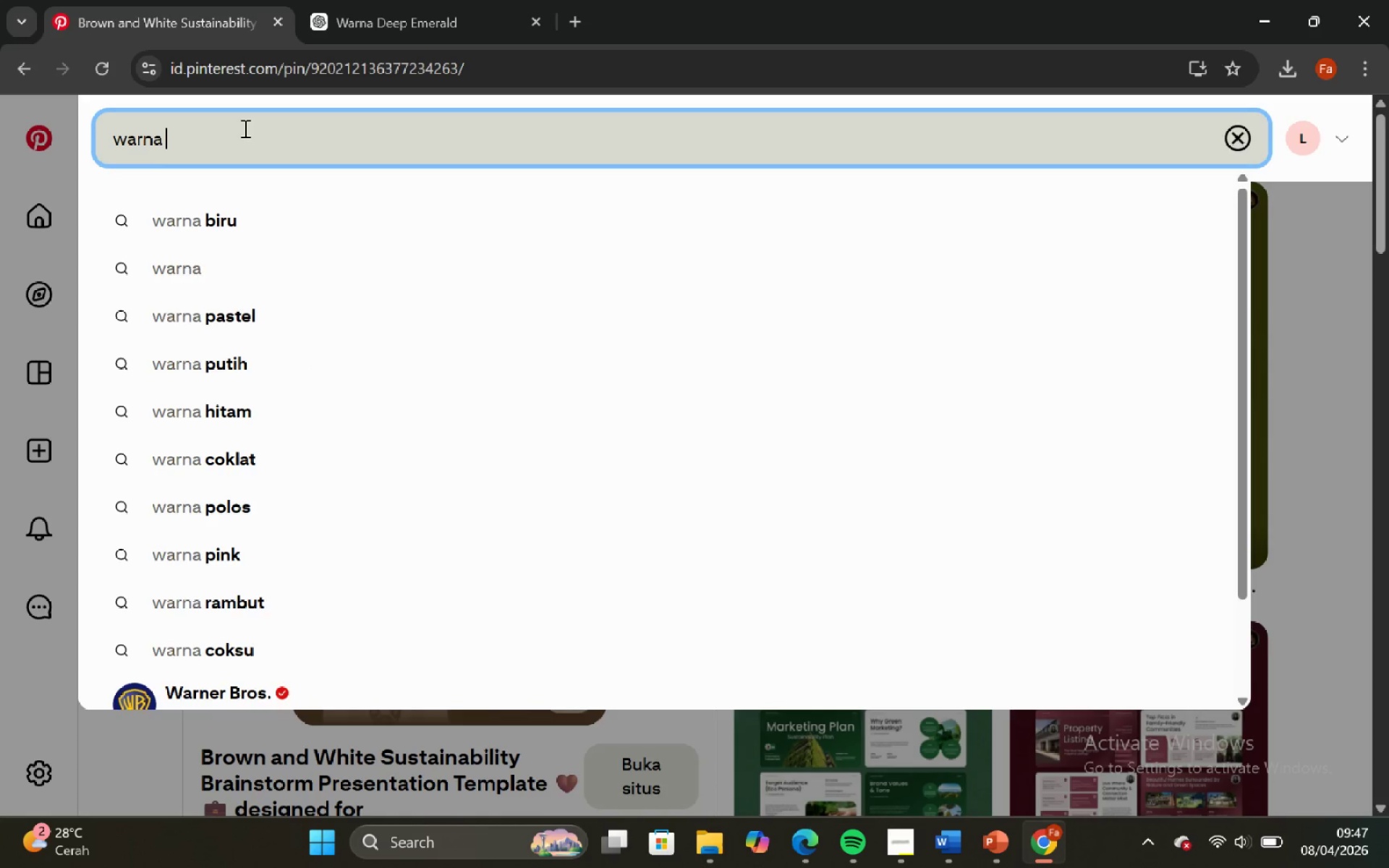 
key(Control+V)
 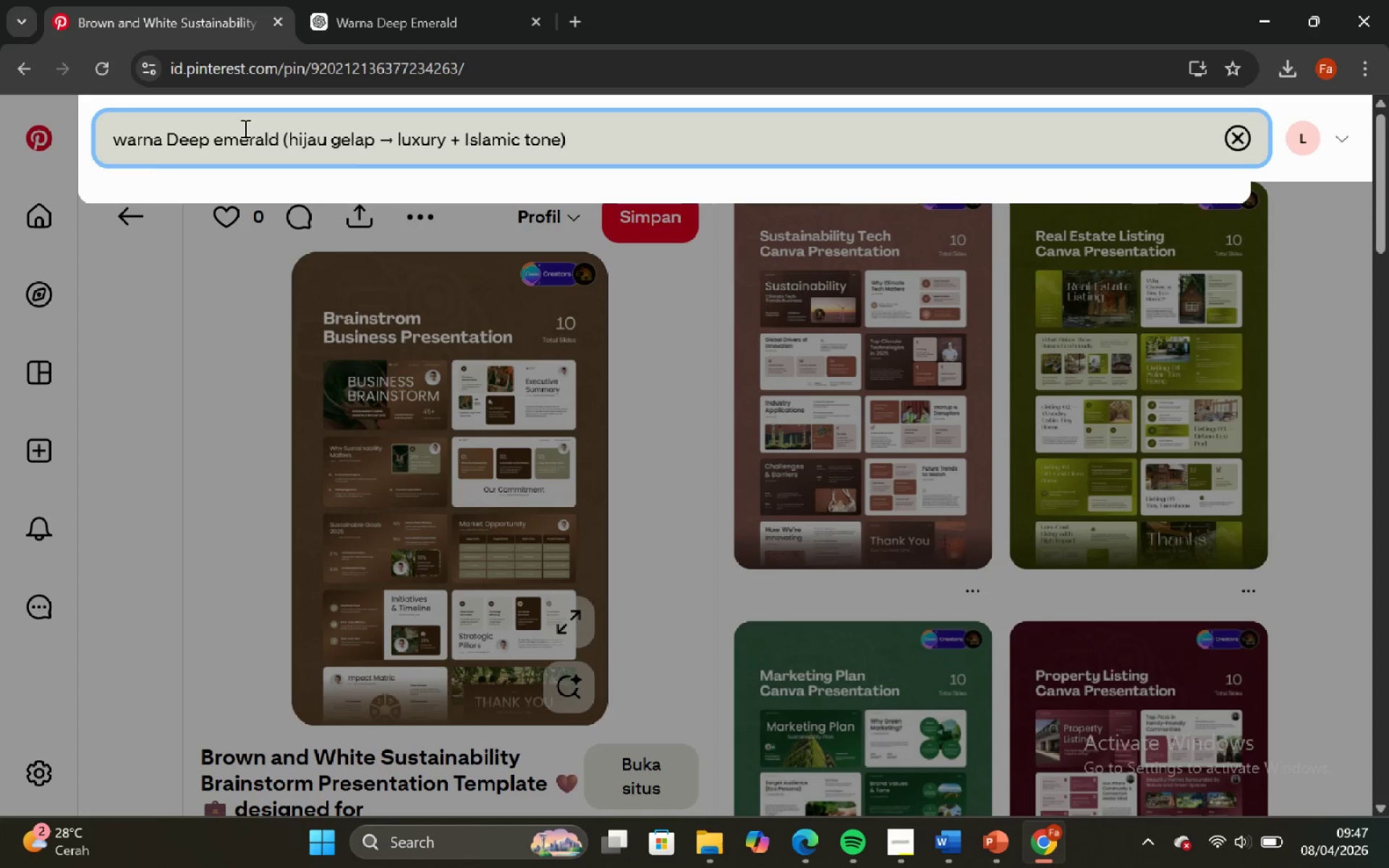 
key(Enter)
 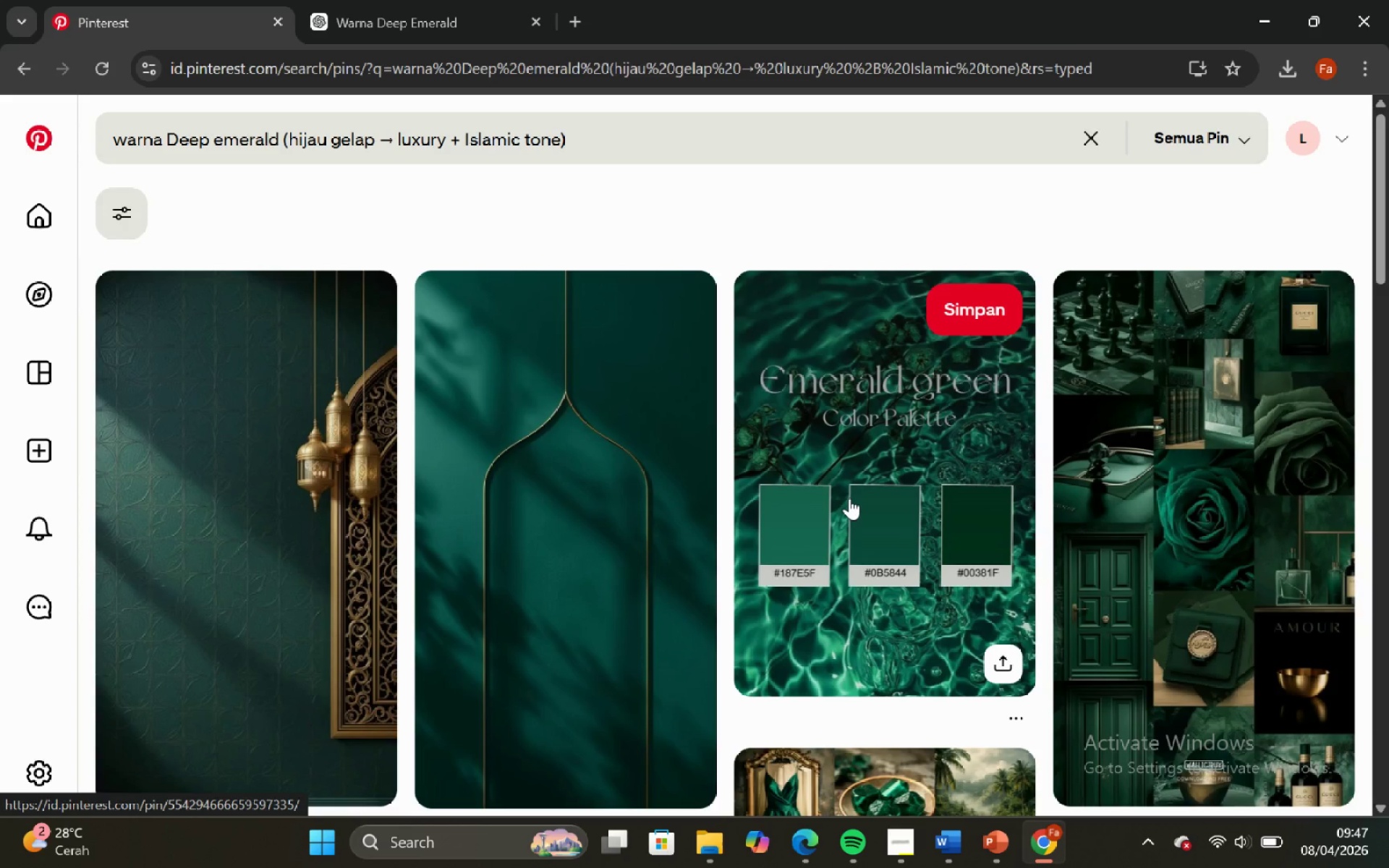 
scroll: coordinate [849, 497], scroll_direction: down, amount: 2.0
 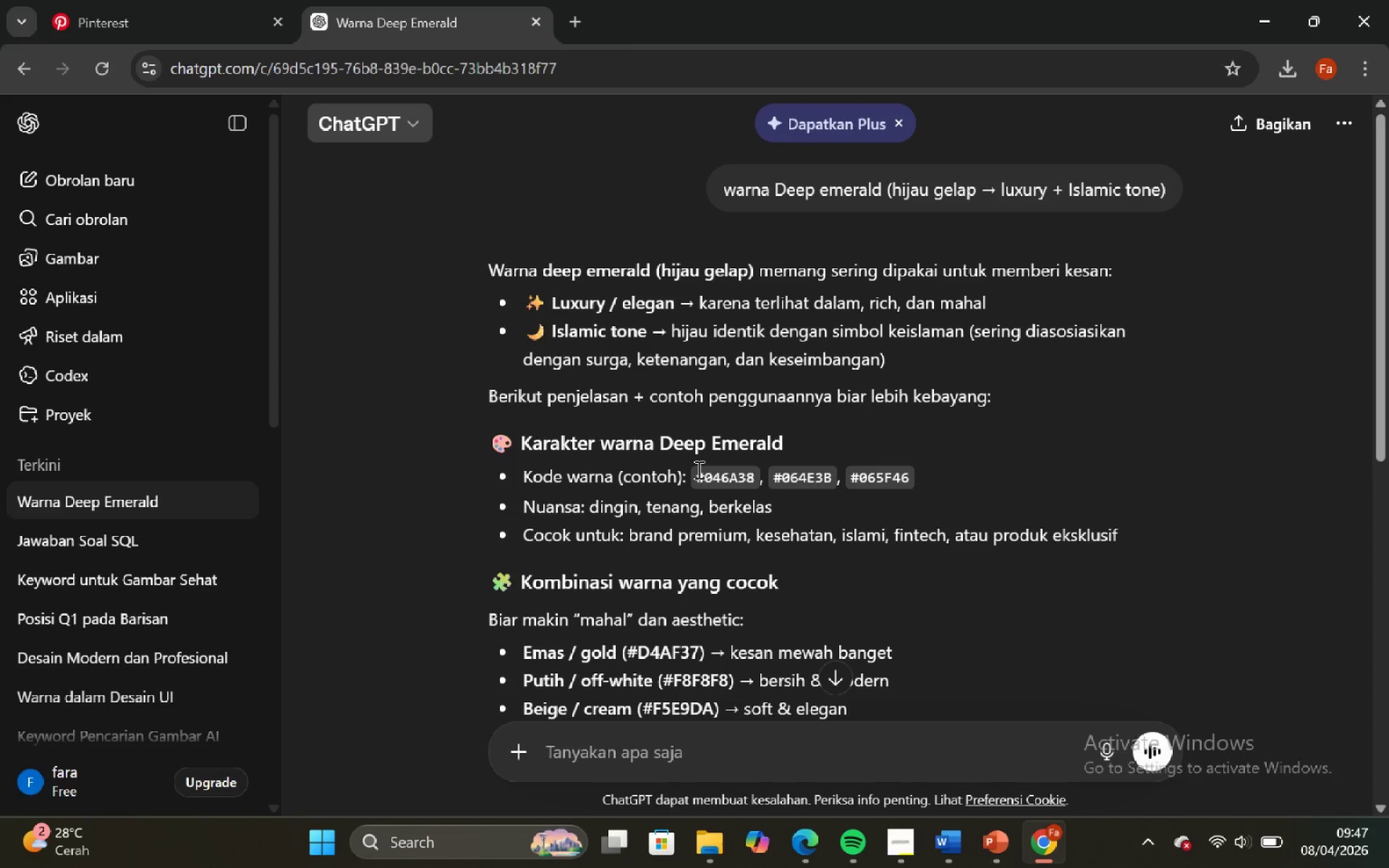 
wait(5.5)
 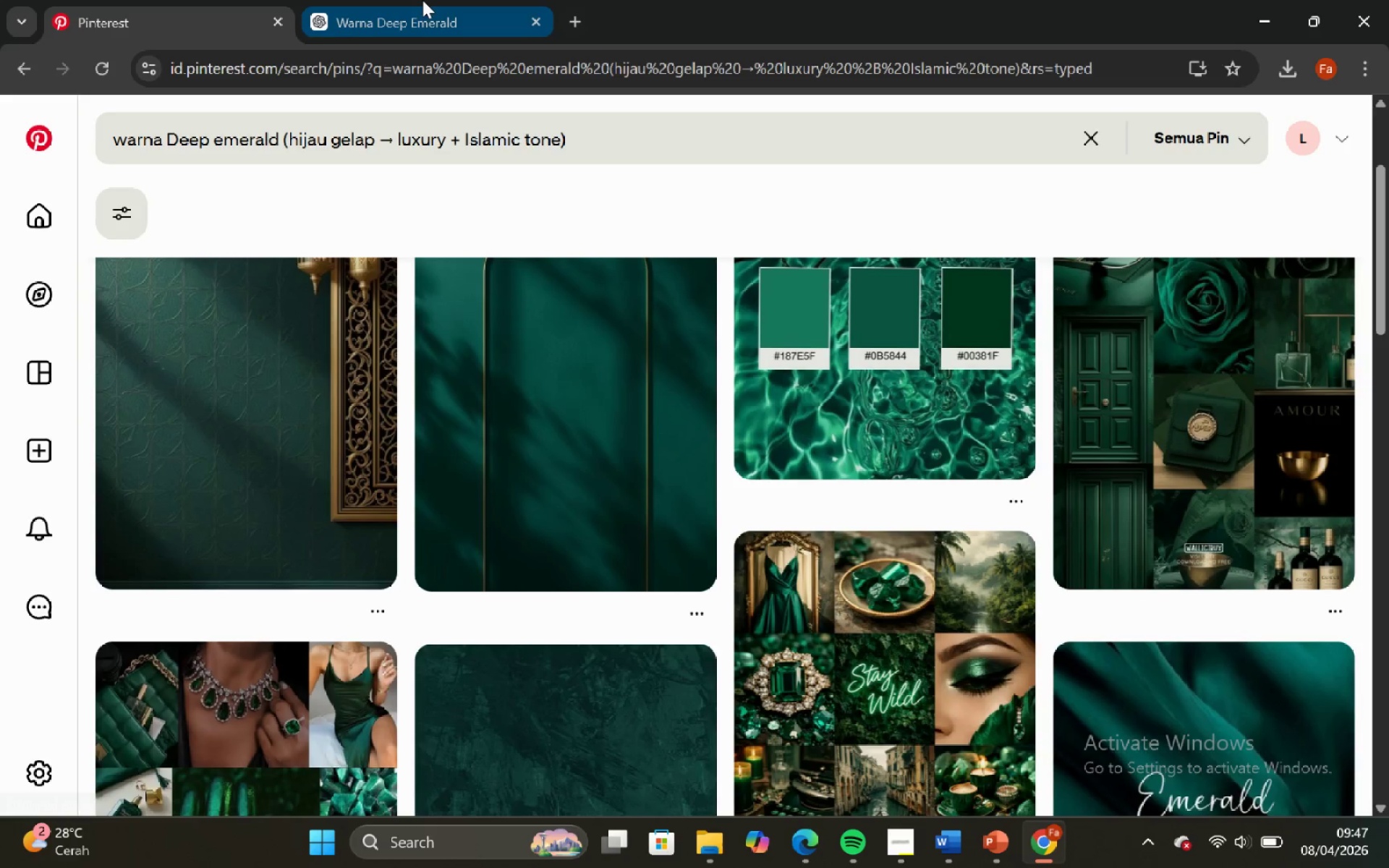 
left_click([182, 0])
 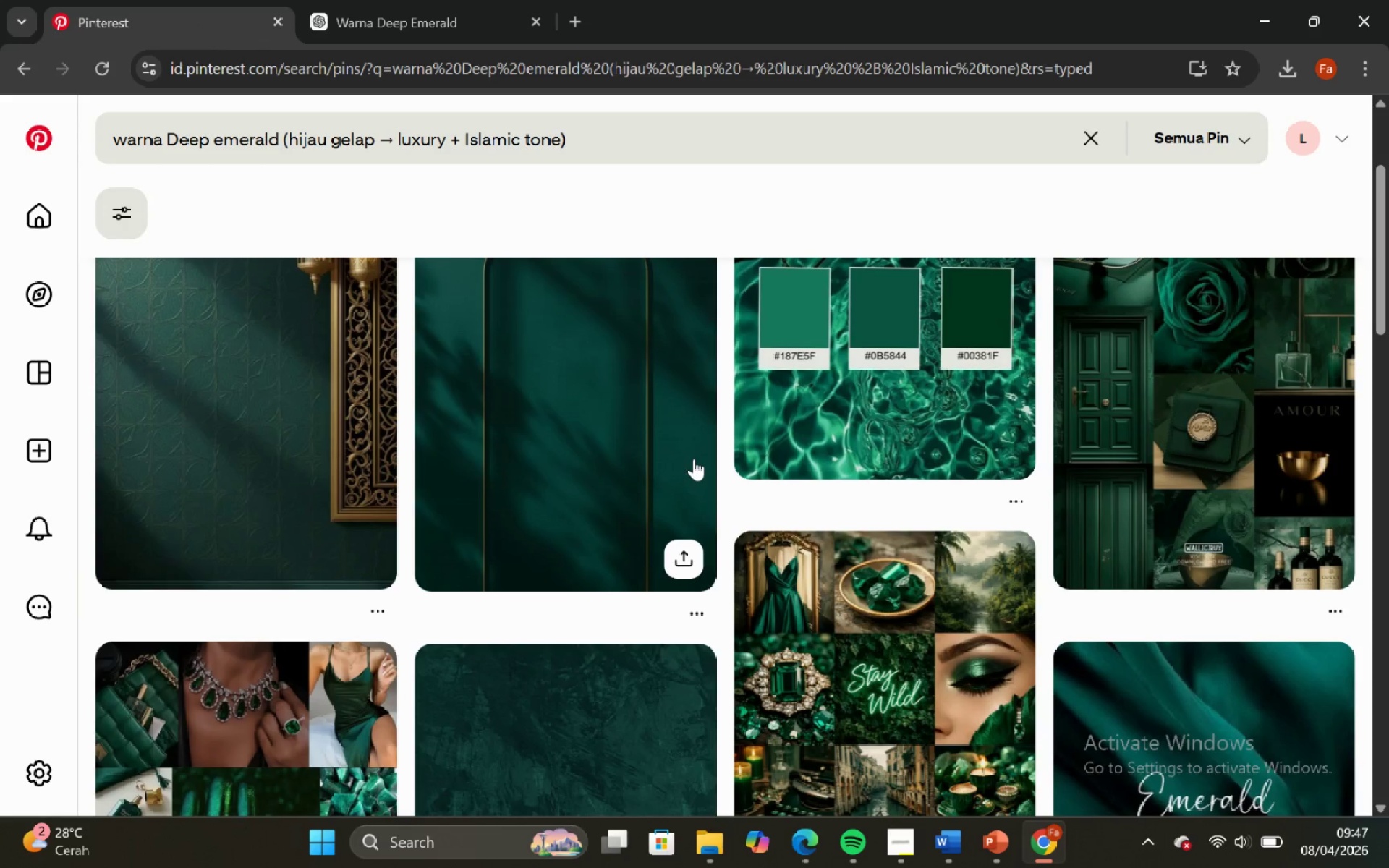 
scroll: coordinate [692, 487], scroll_direction: down, amount: 8.0
 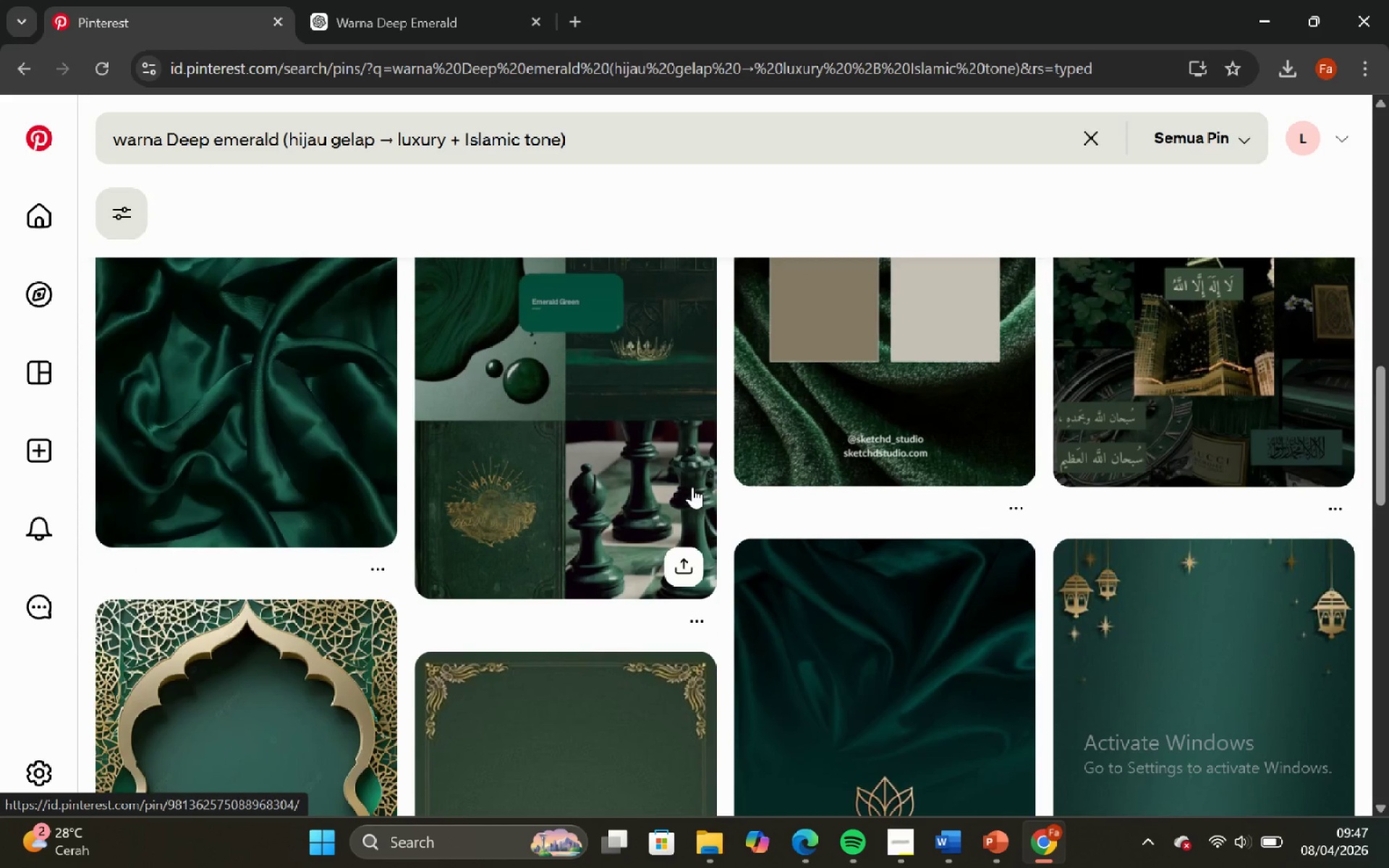 
scroll: coordinate [692, 487], scroll_direction: up, amount: 3.0
 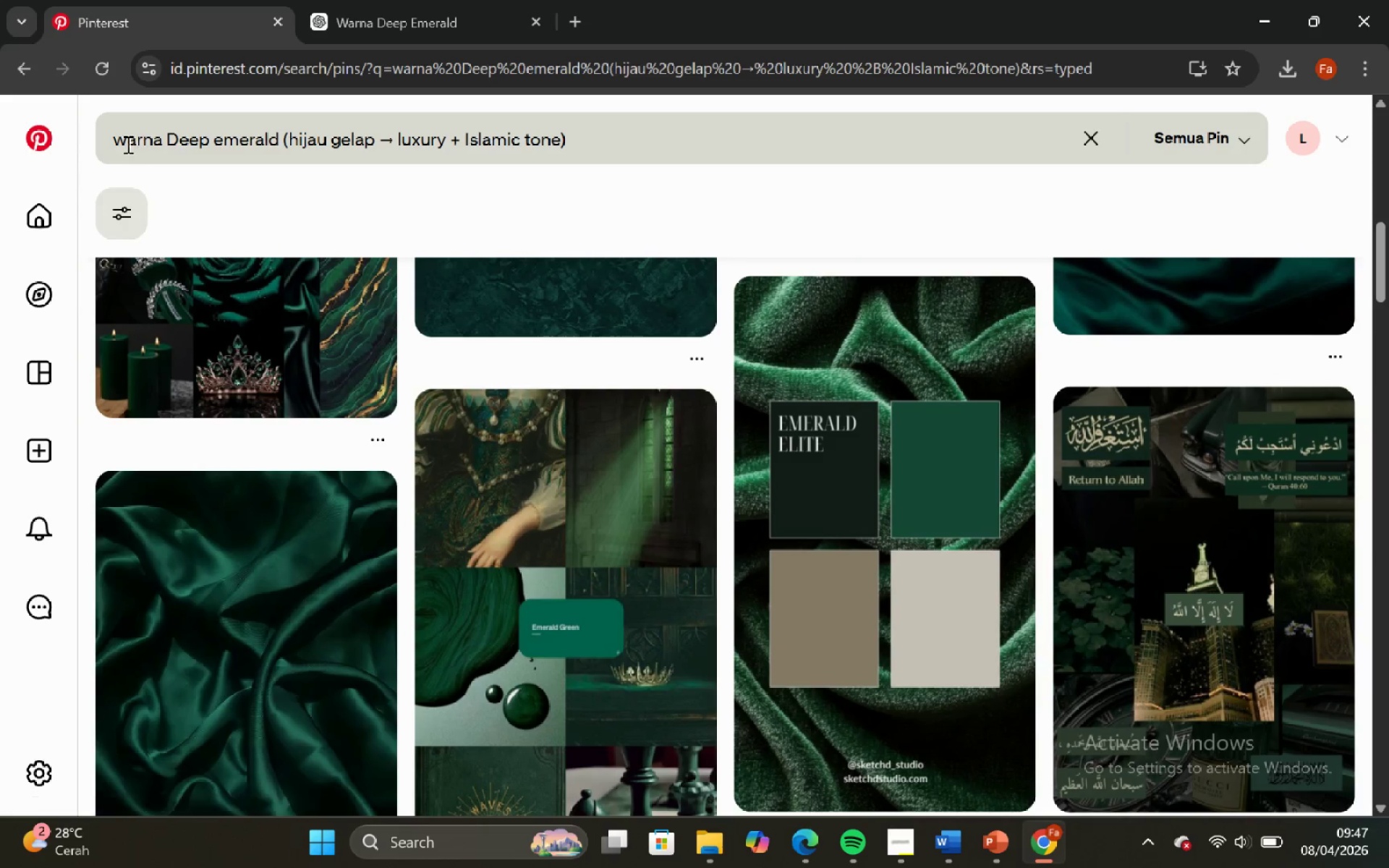 
left_click([111, 142])
 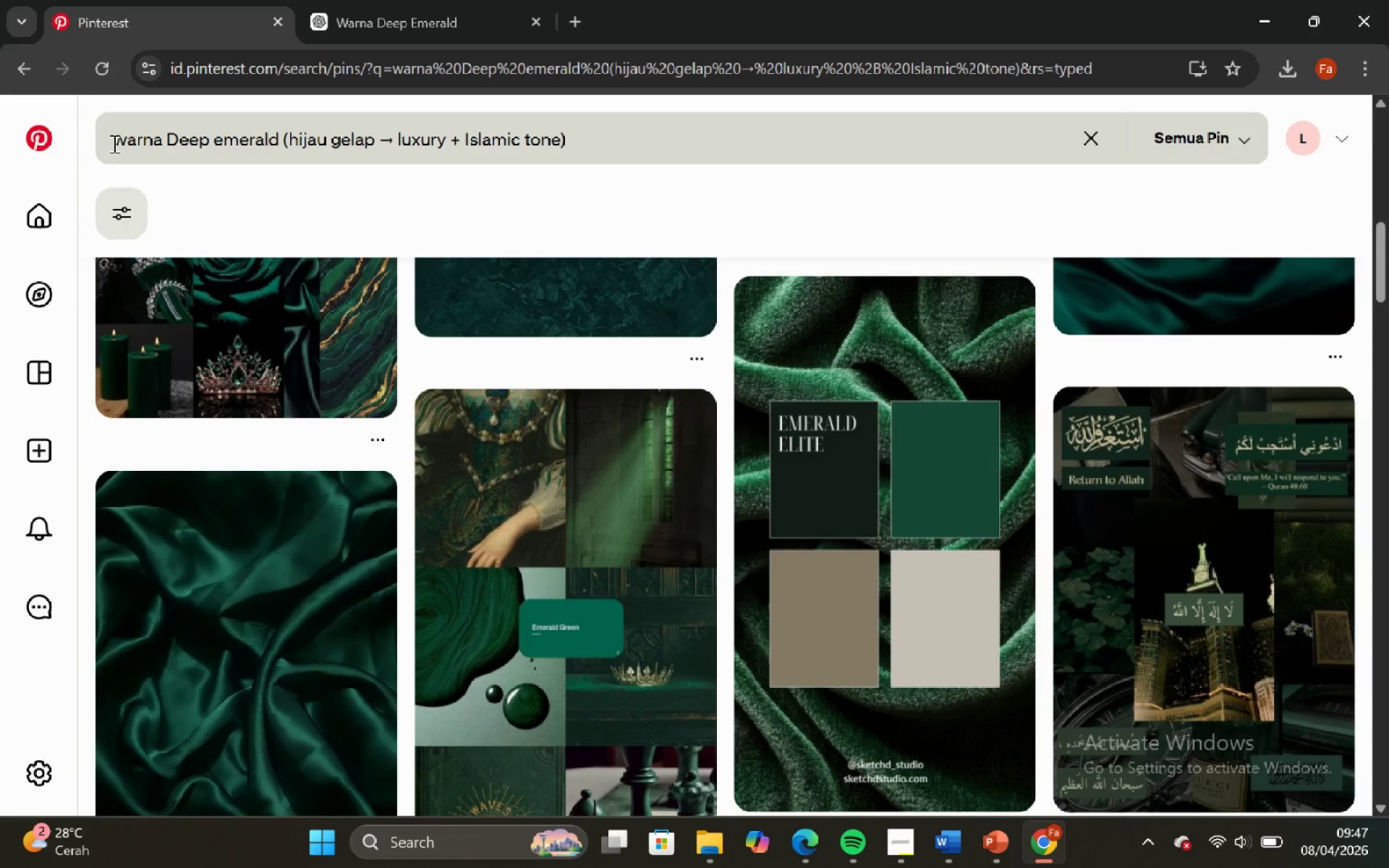 
left_click([113, 143])
 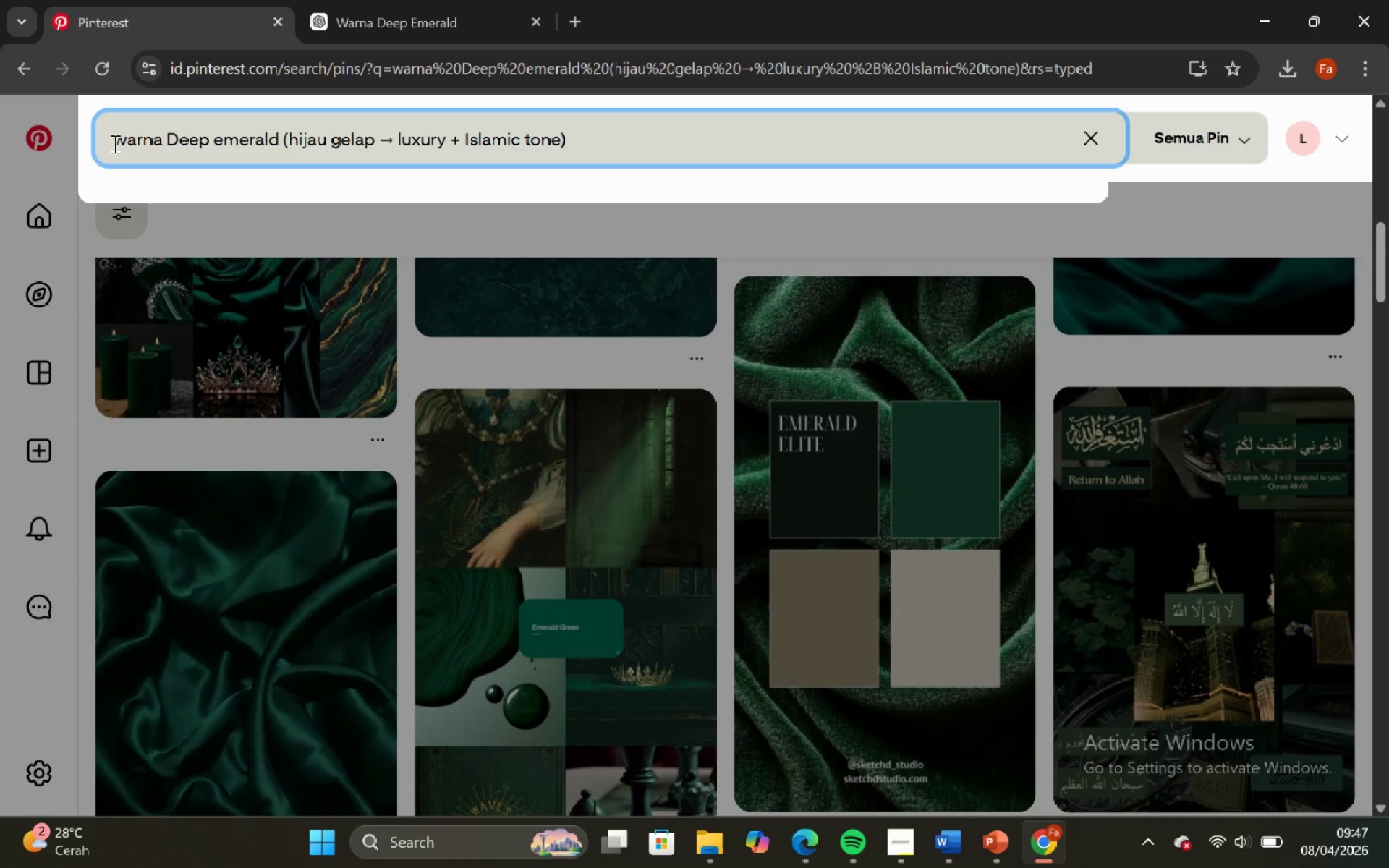 
type(kode )
 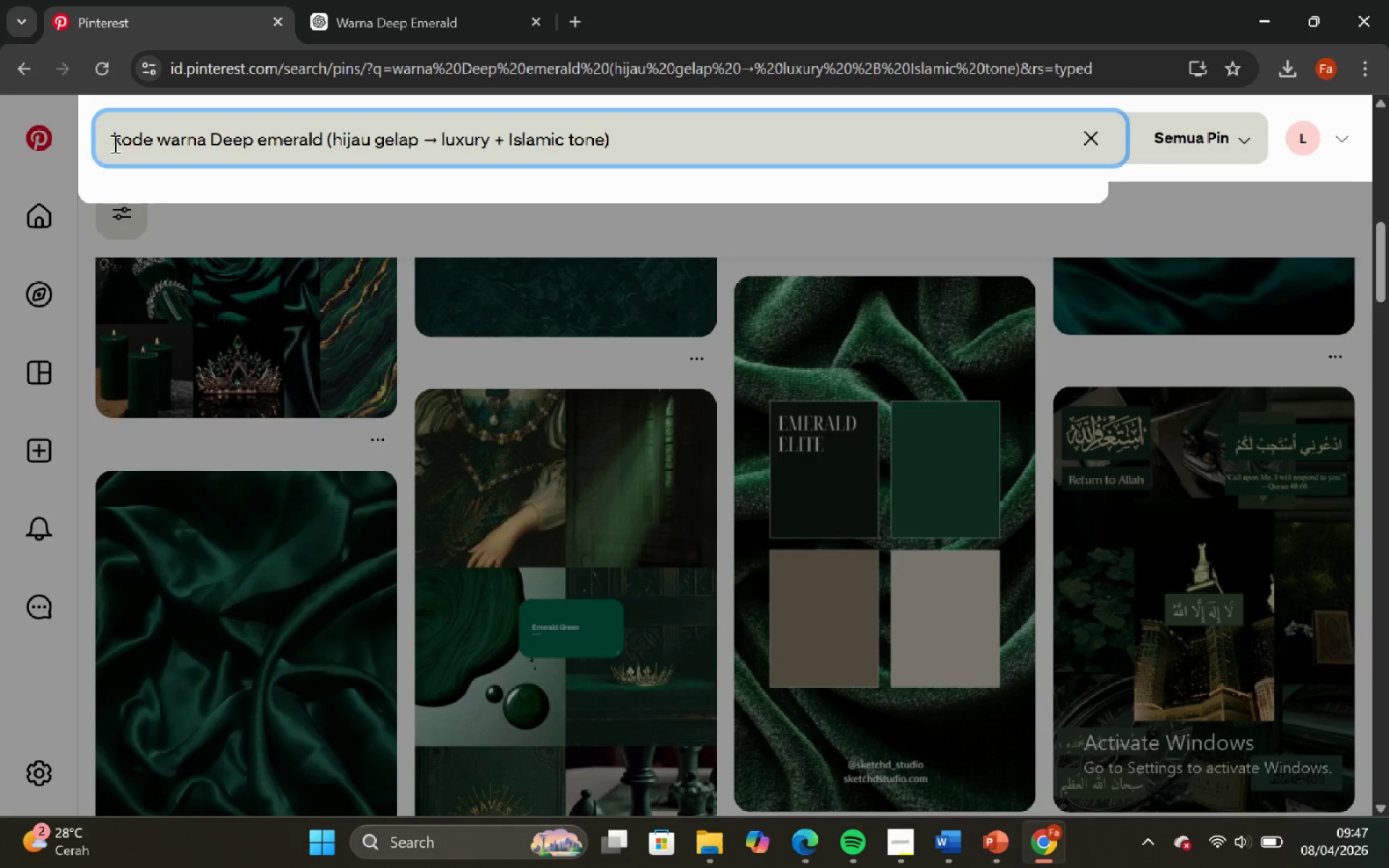 
key(Enter)
 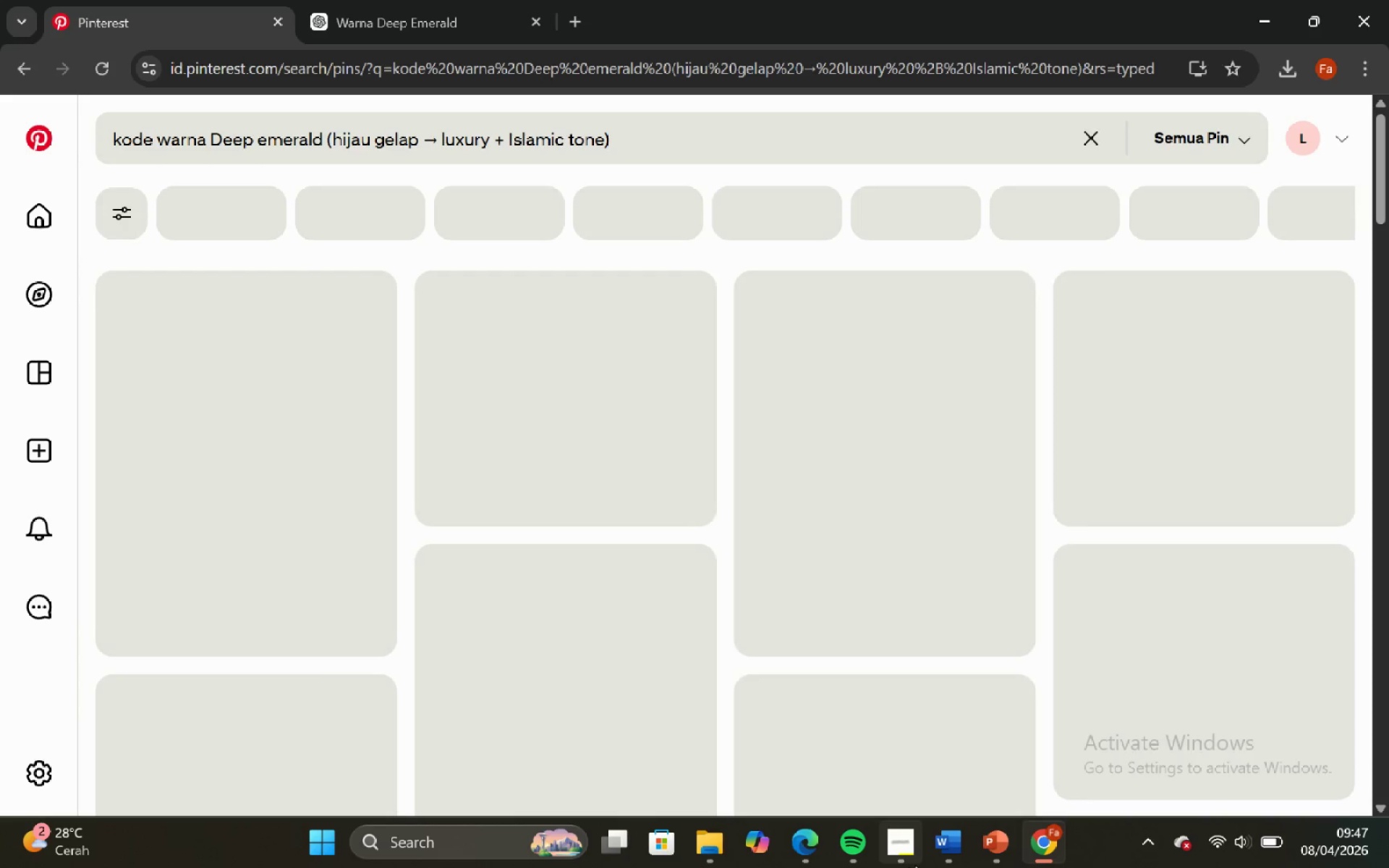 
left_click([939, 847])
 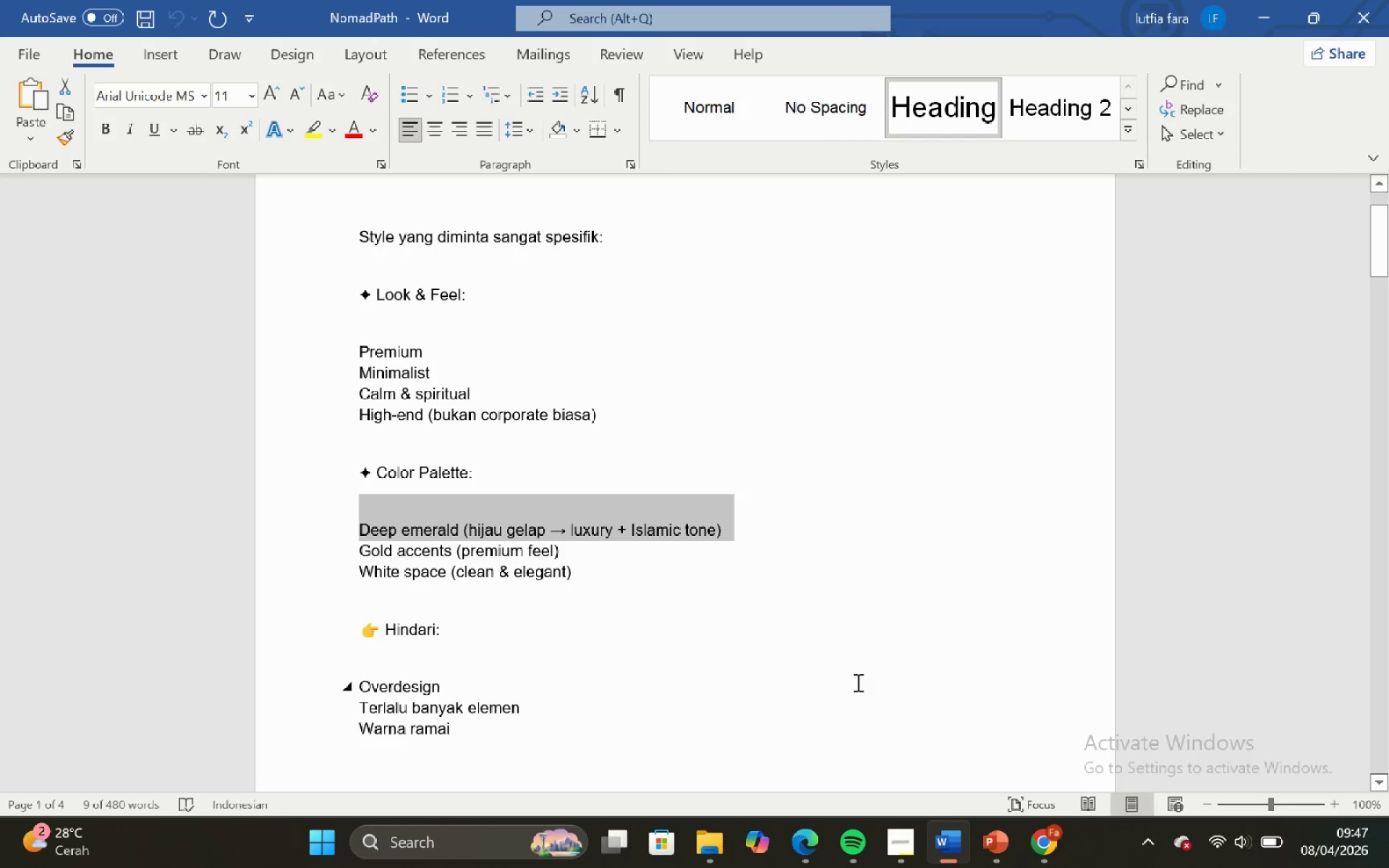 
left_click([857, 682])
 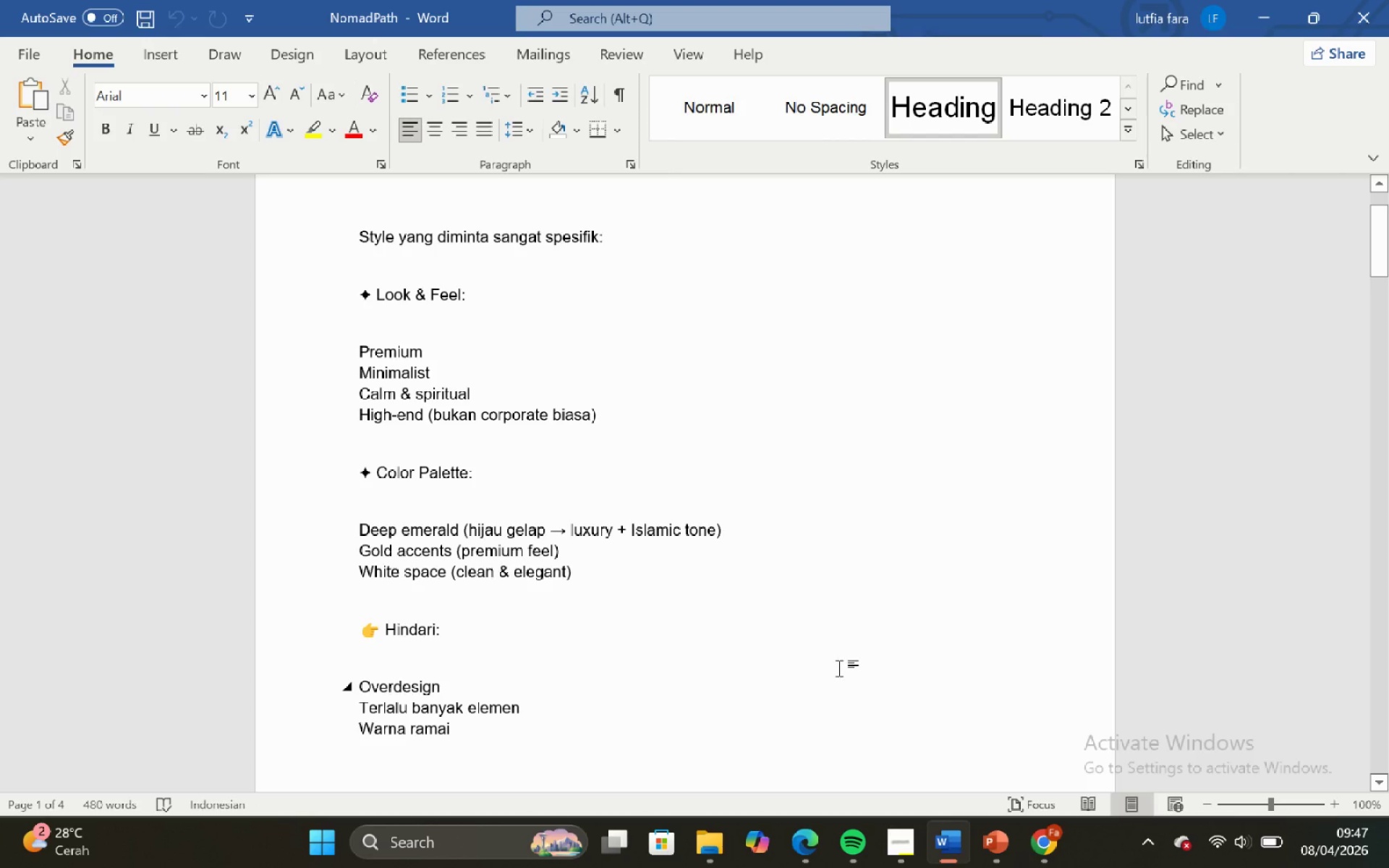 
scroll: coordinate [836, 666], scroll_direction: down, amount: 5.0
 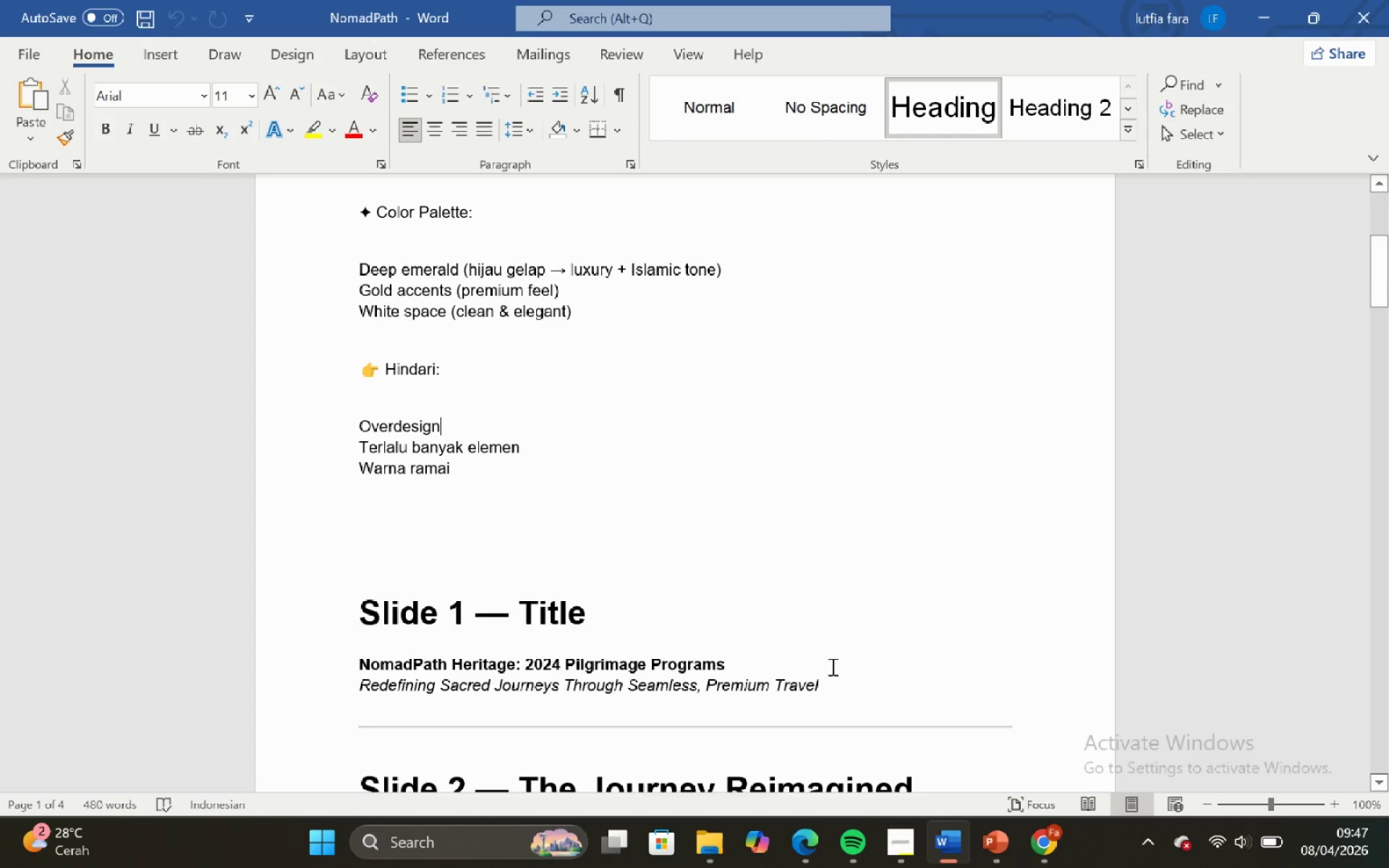 
scroll: coordinate [830, 666], scroll_direction: up, amount: 4.0
 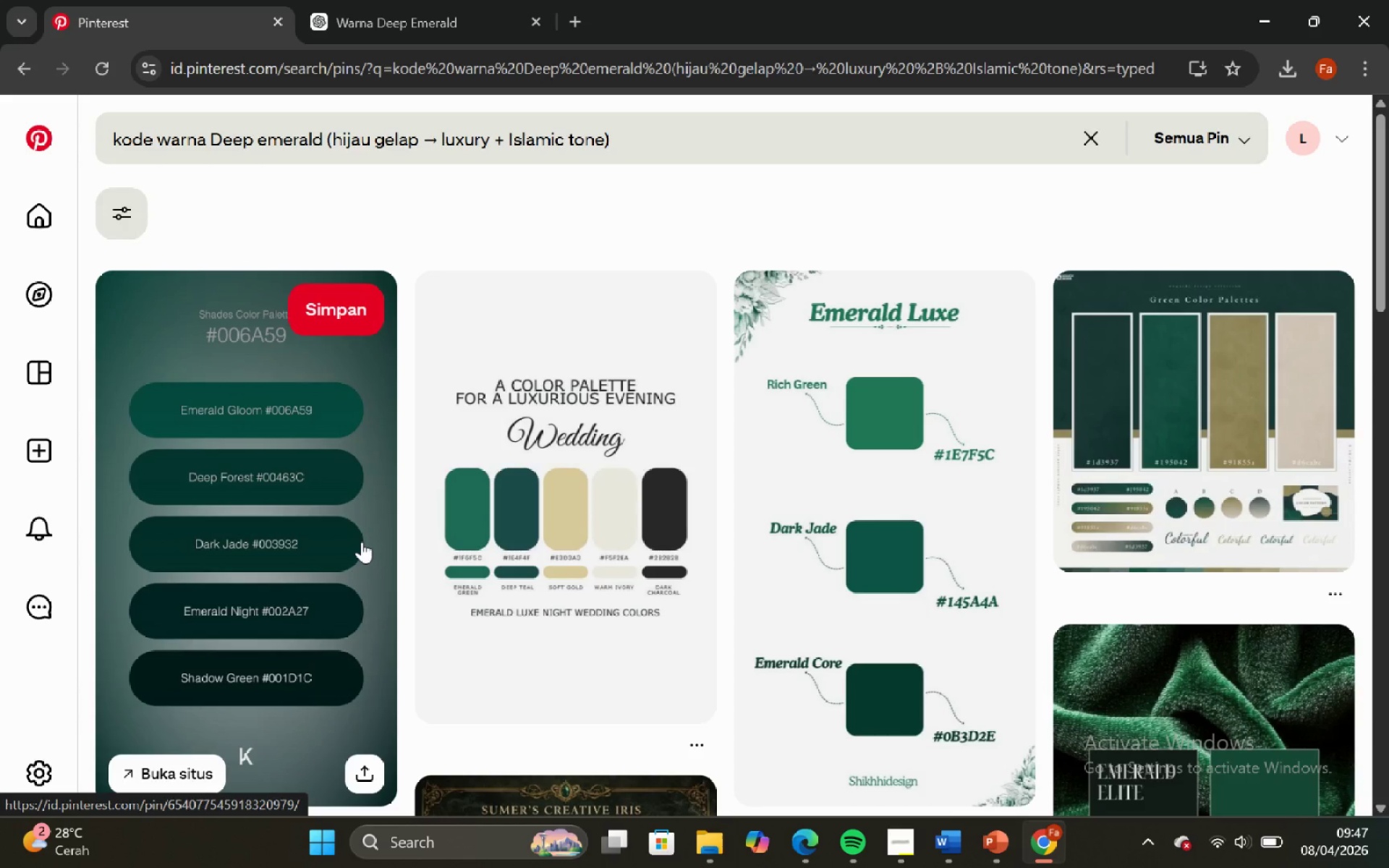 
wait(7.11)
 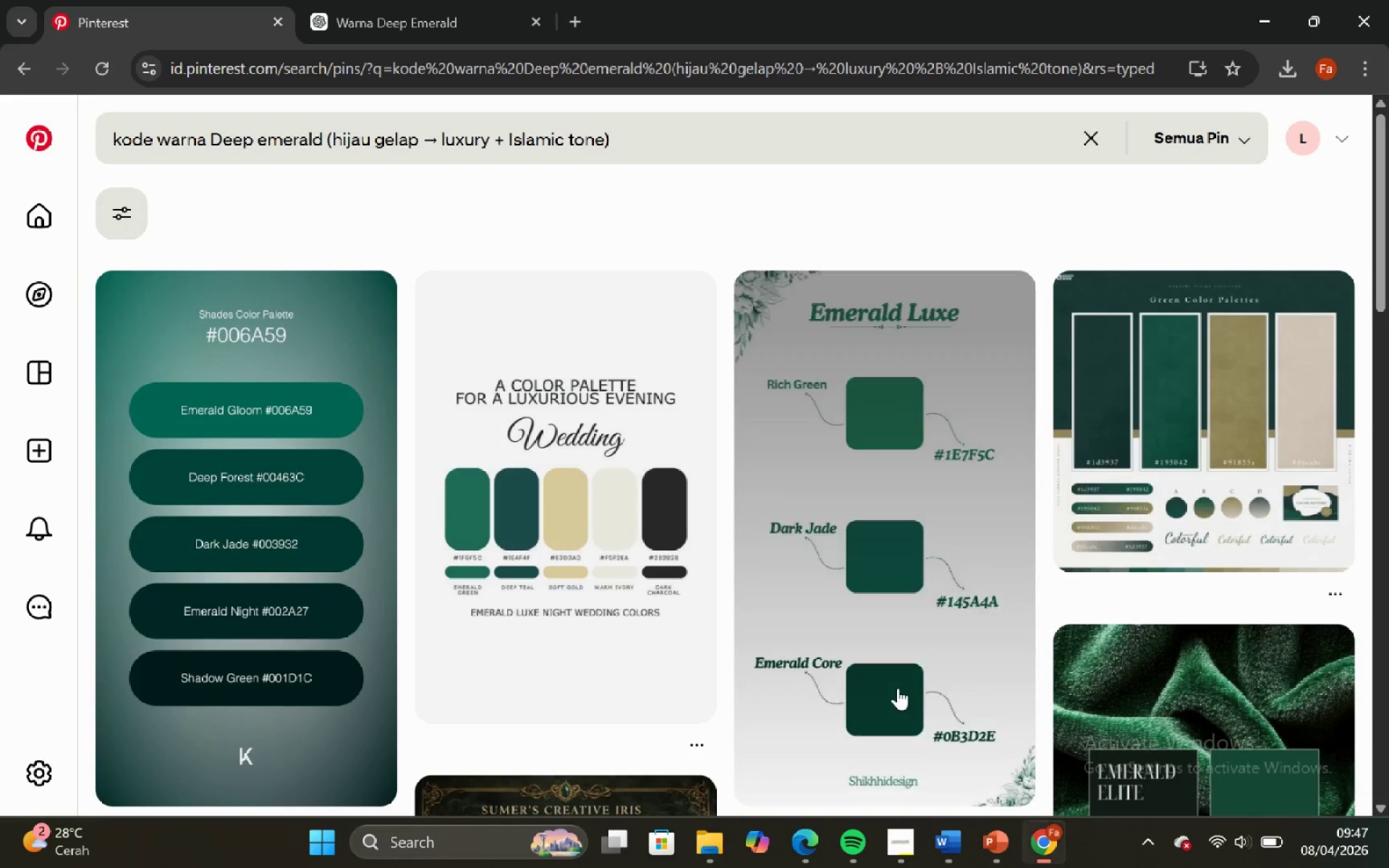 
left_click([362, 541])
 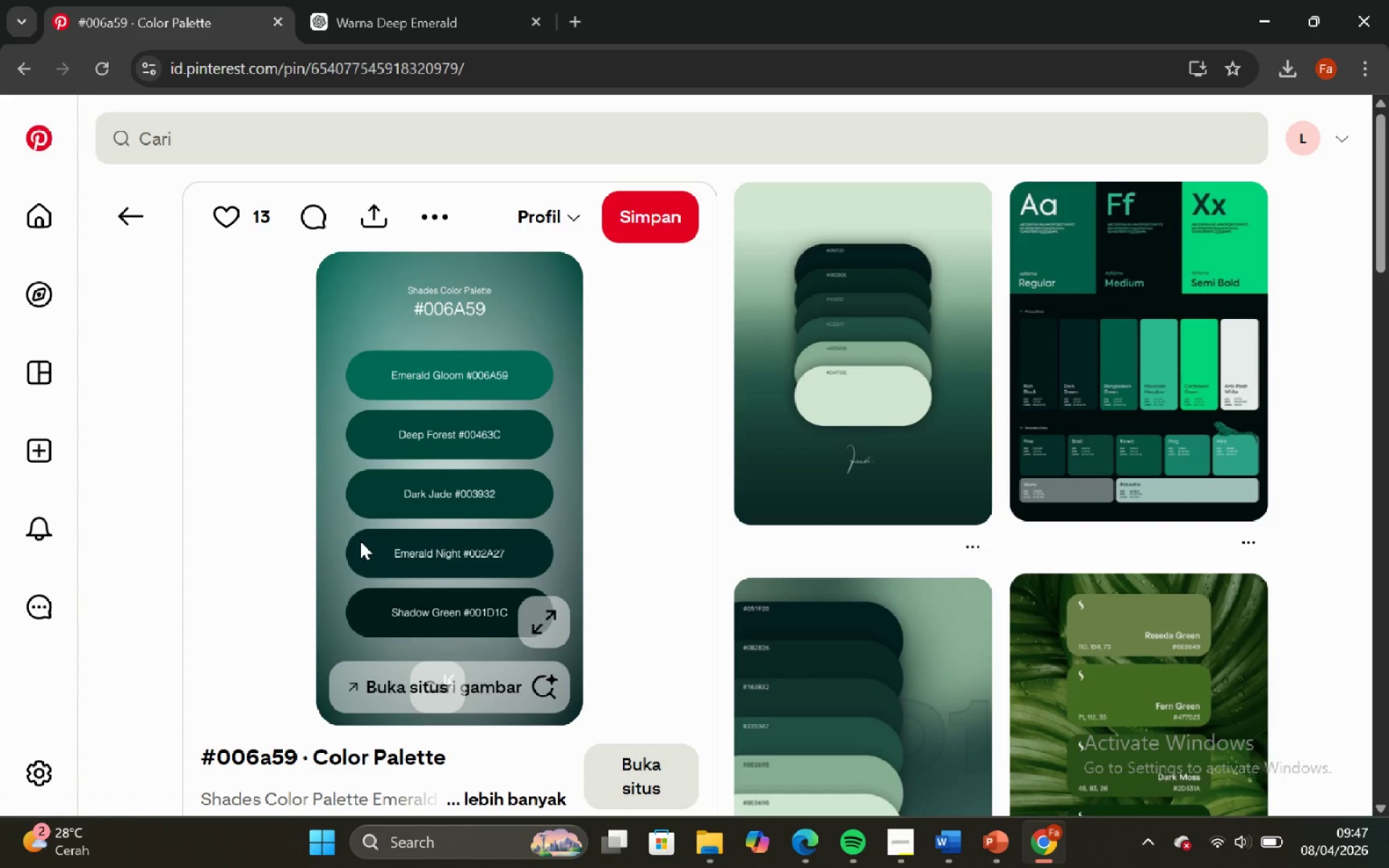 
left_click([138, 214])
 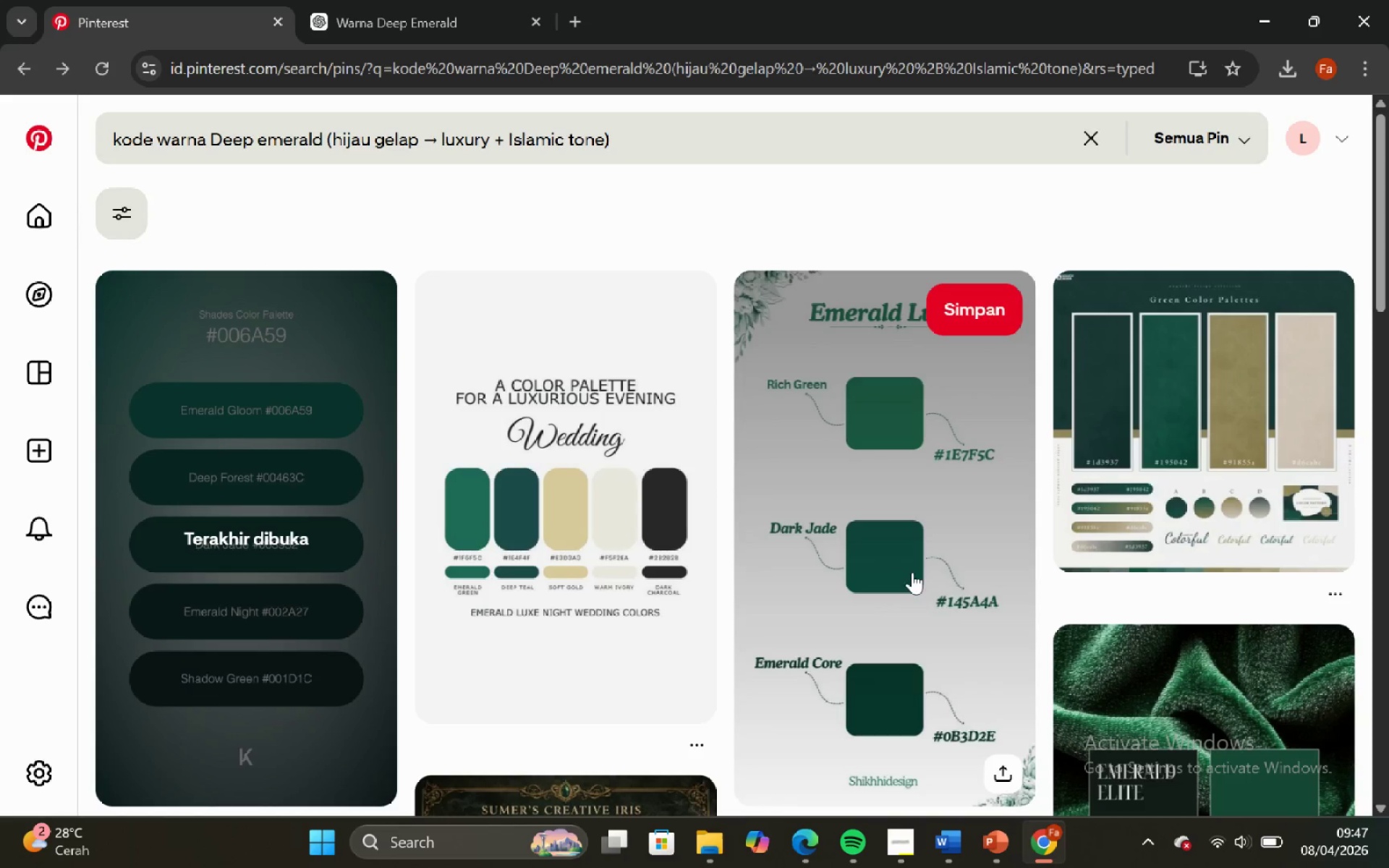 
scroll: coordinate [998, 639], scroll_direction: down, amount: 5.0
 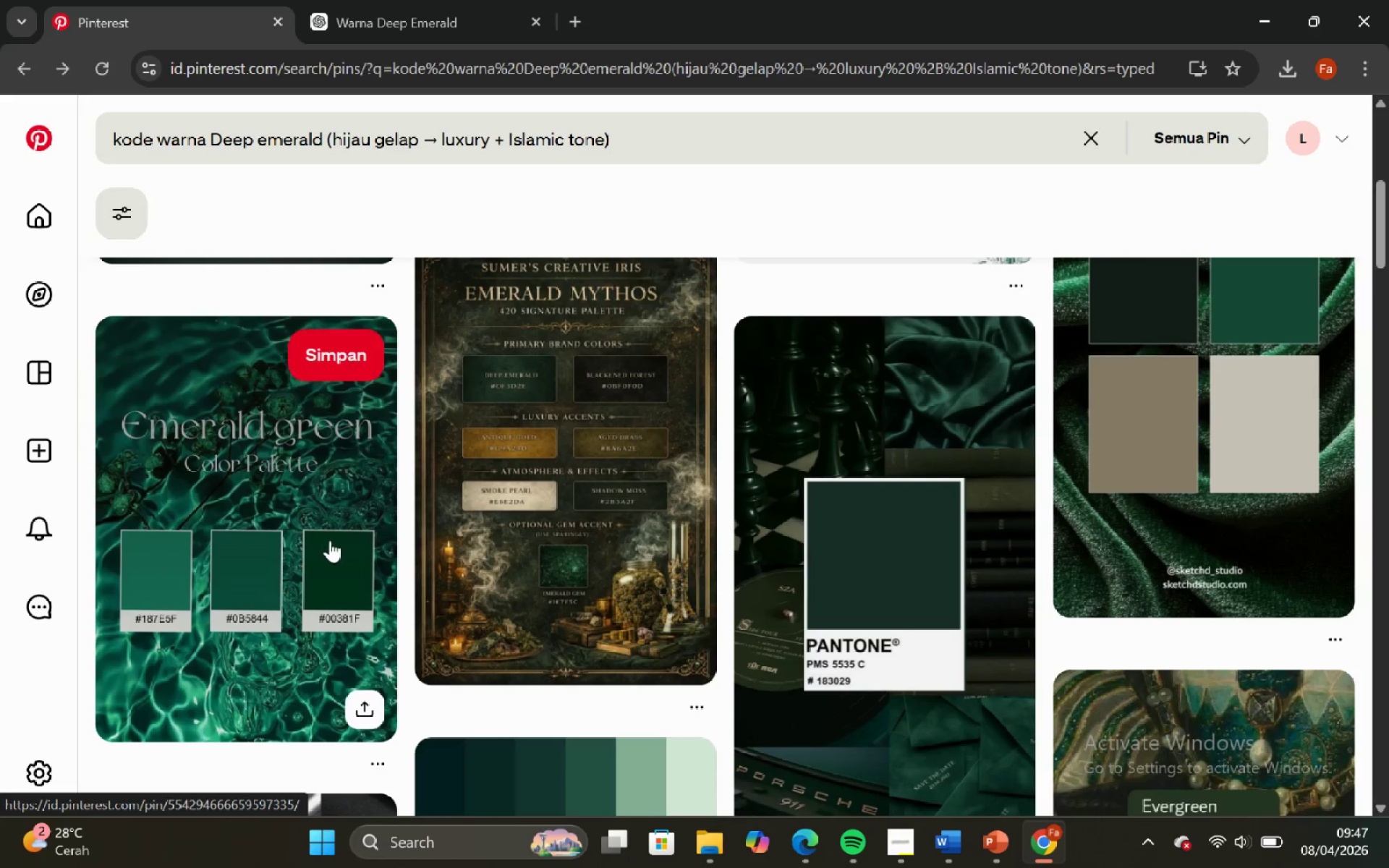 
left_click([318, 541])
 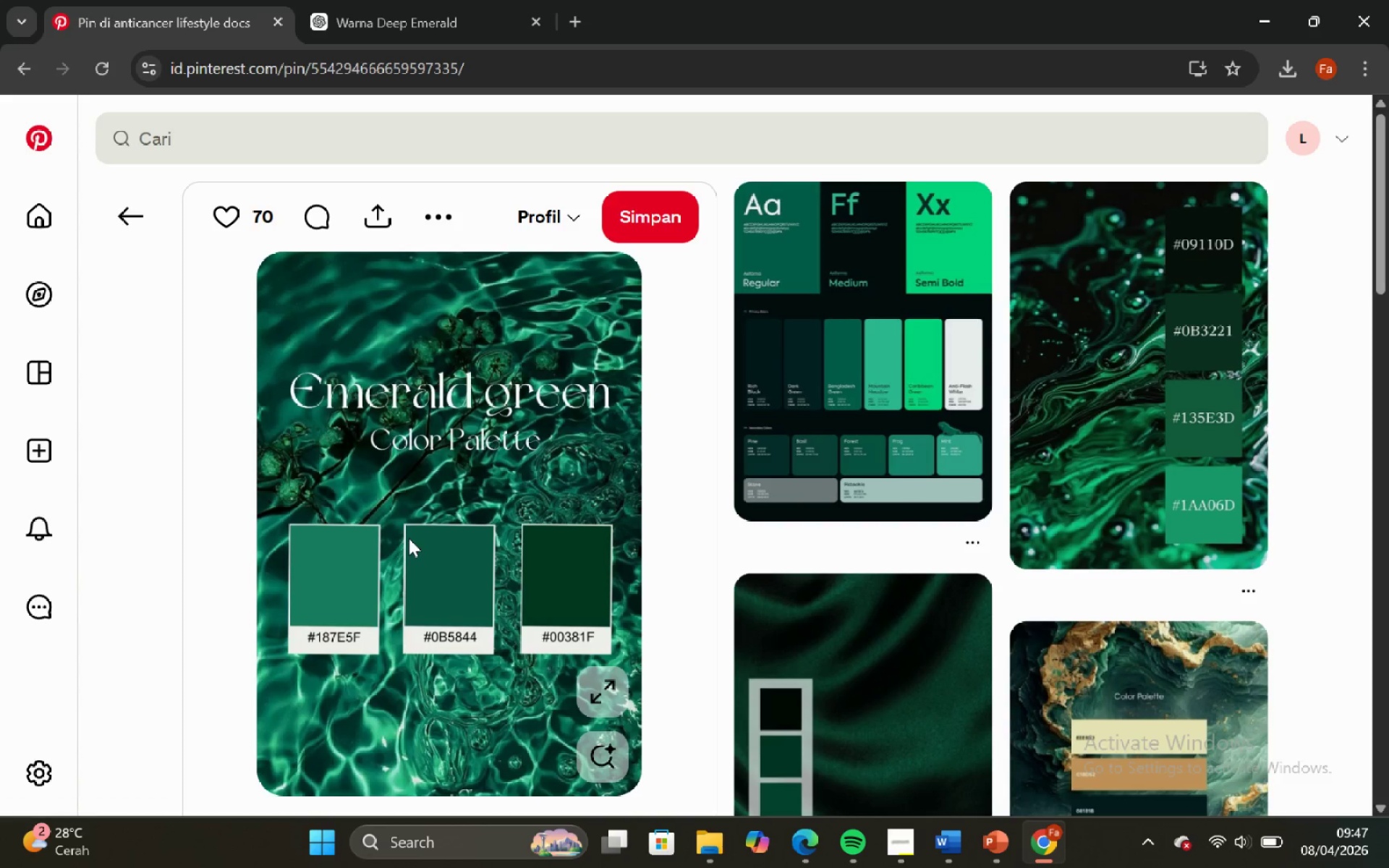 
key(Meta+Shift+S)
 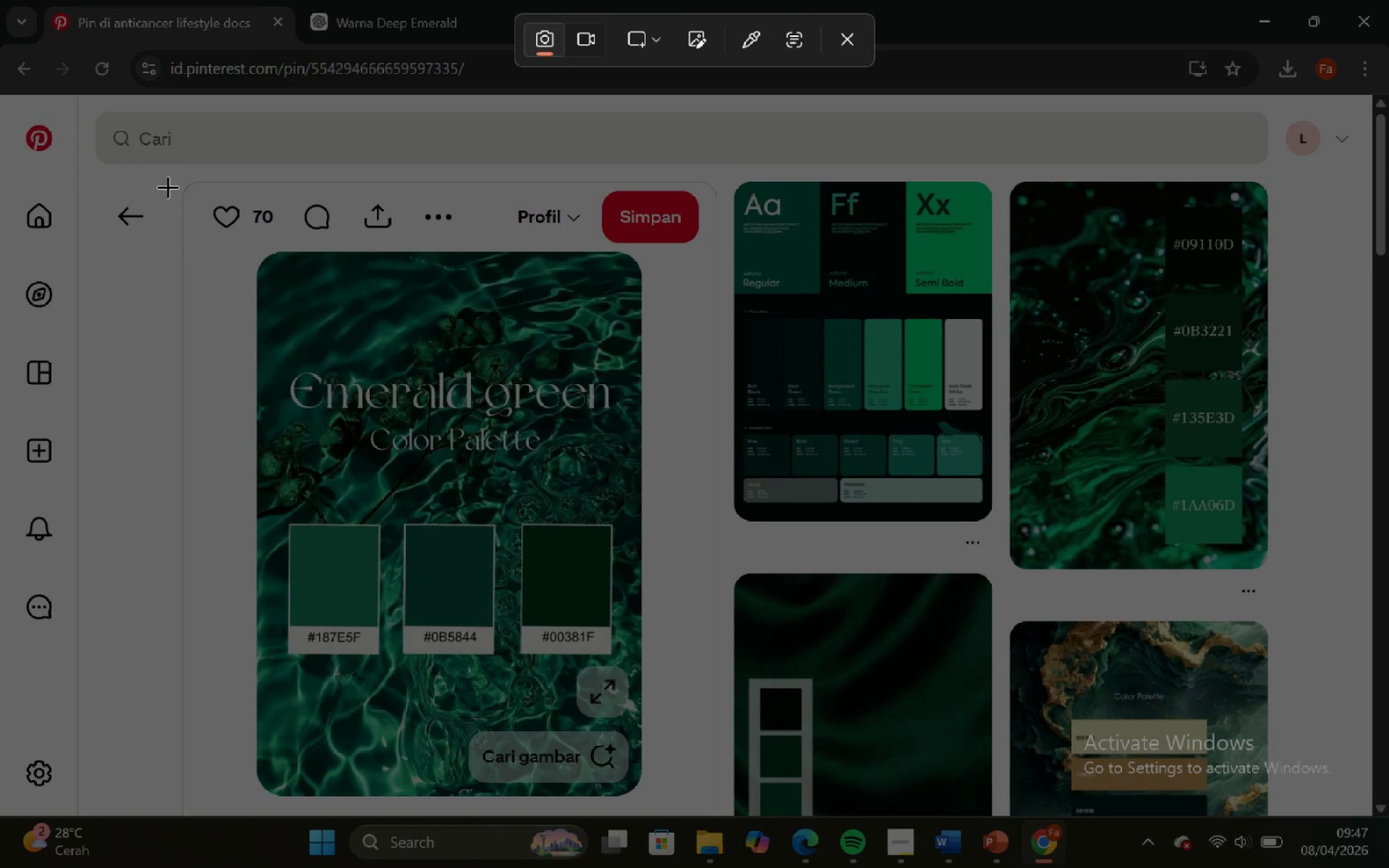 
left_click_drag(start_coordinate=[191, 234], to_coordinate=[705, 812])
 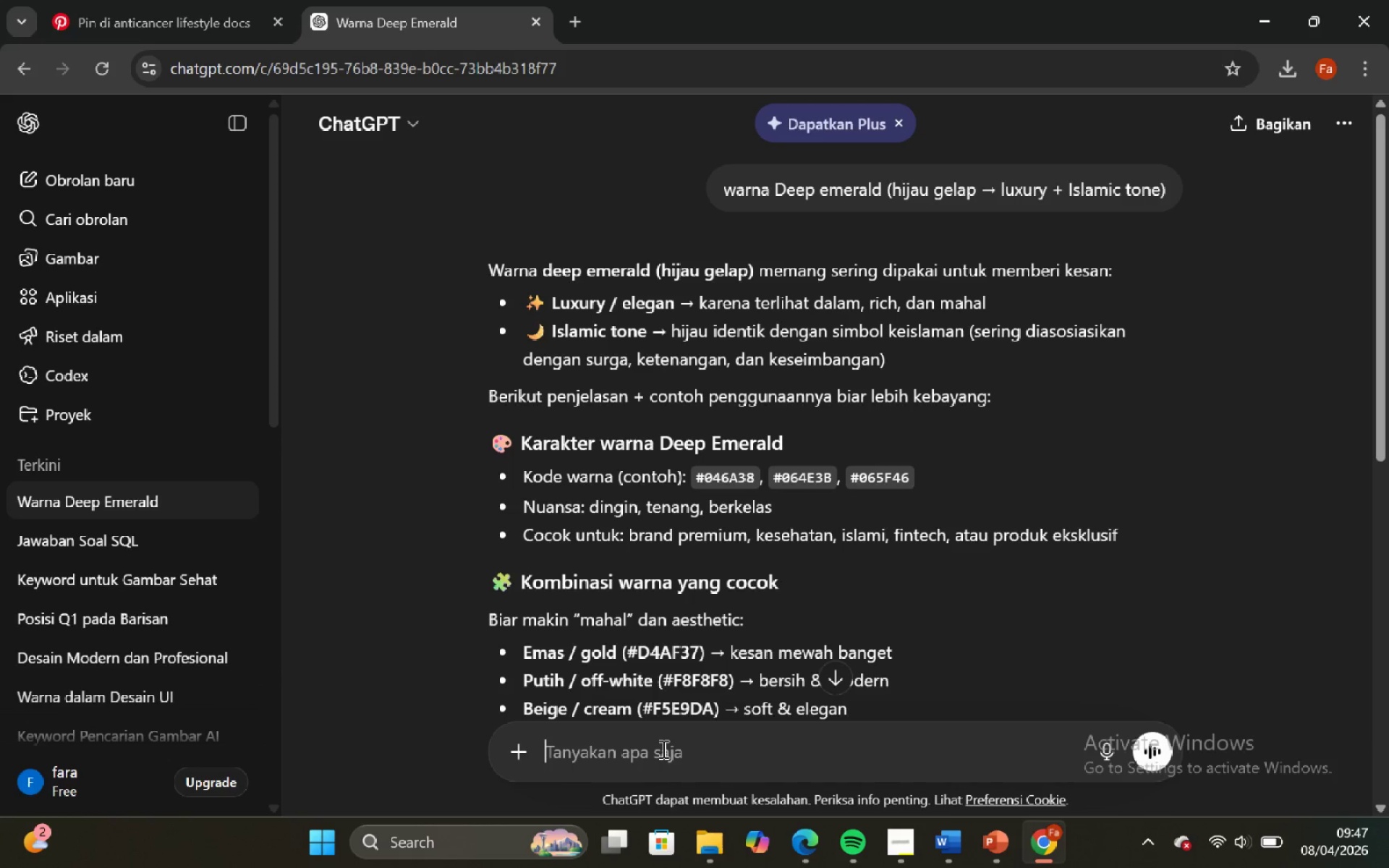 
key(Control+V)
 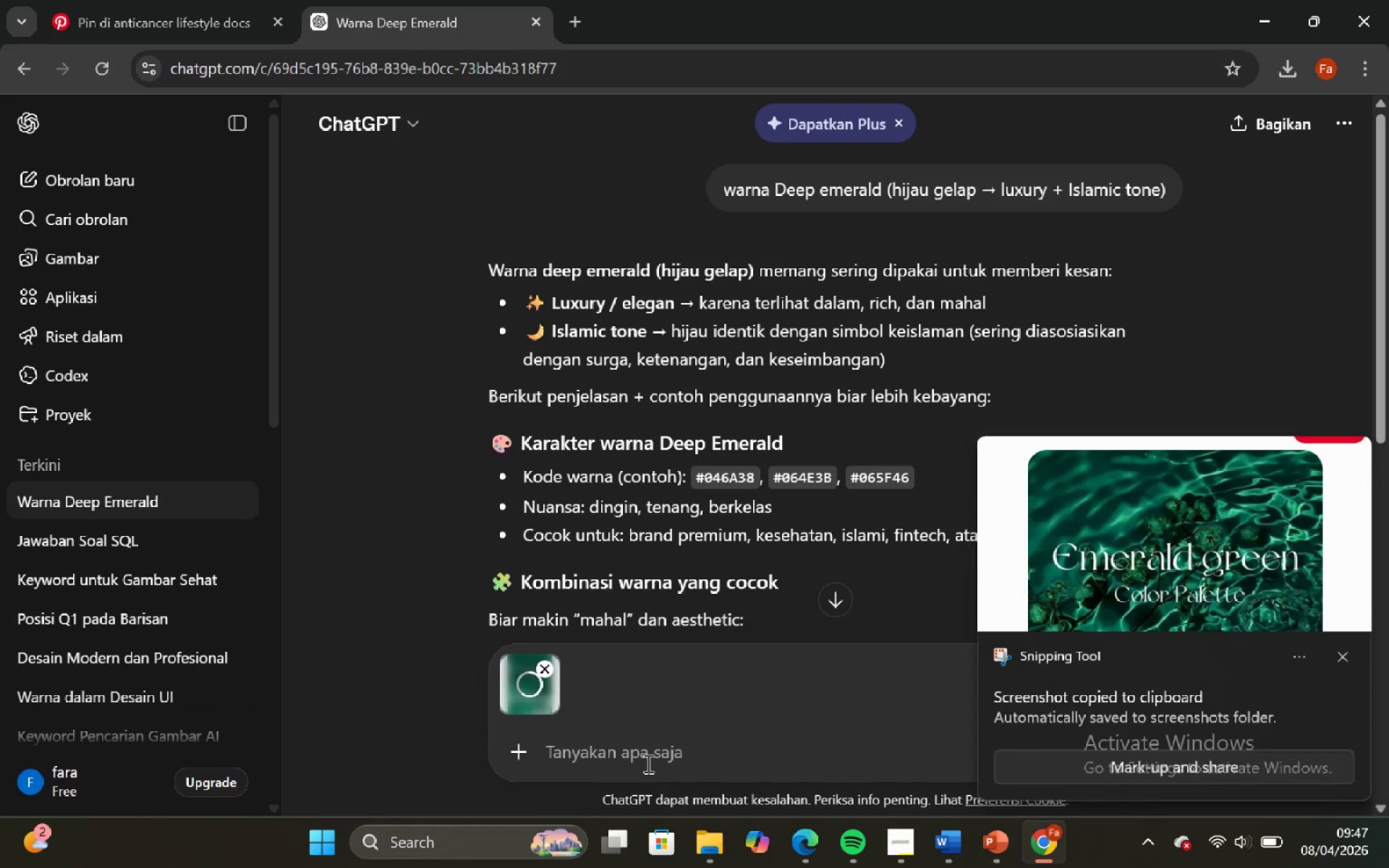 
type(mana yng)
key(Backspace)
key(Backspace)
type(ang paling bagus)
 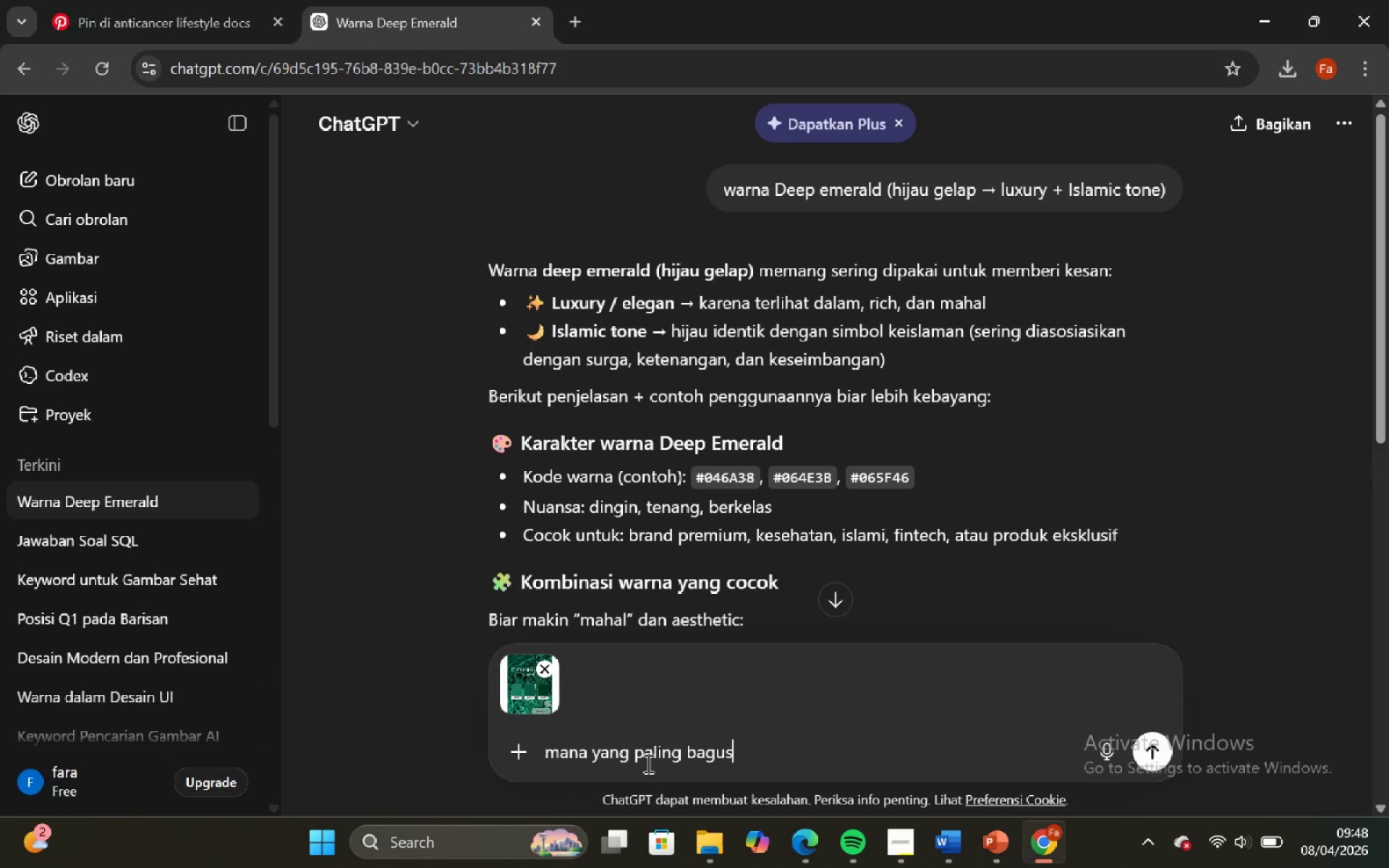 
key(Enter)
 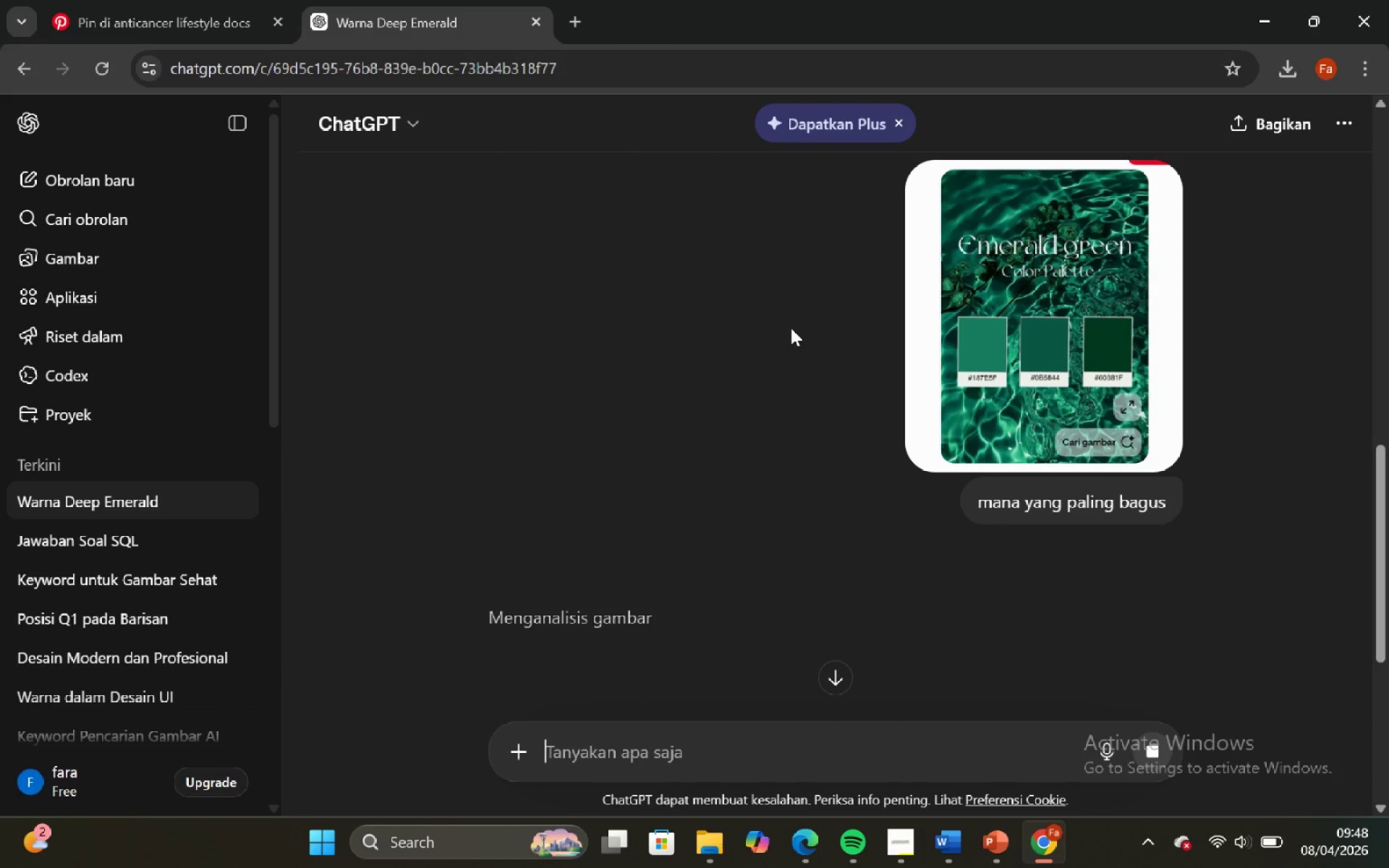 
scroll: coordinate [791, 324], scroll_direction: down, amount: 3.0
 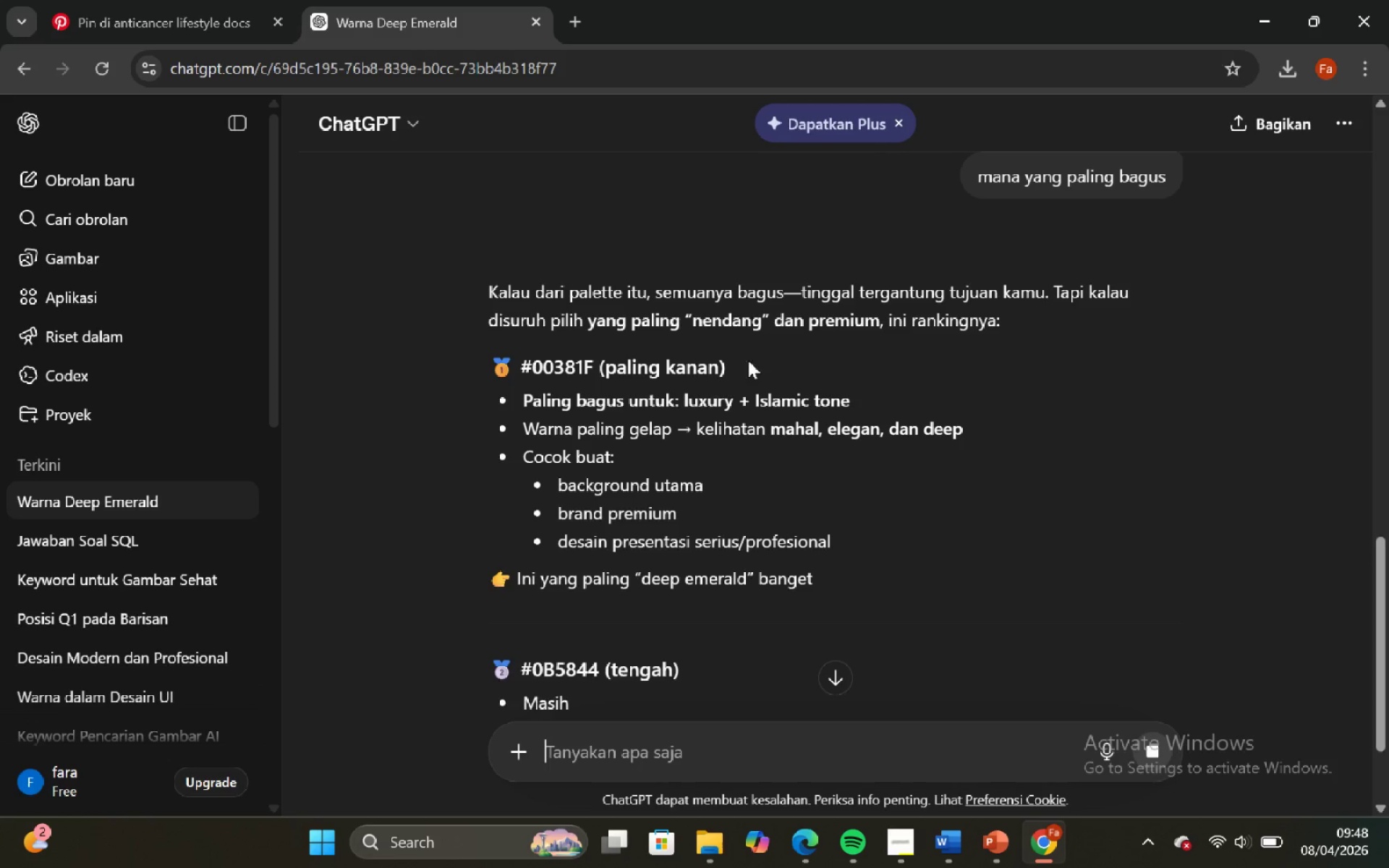 
wait(5.63)
 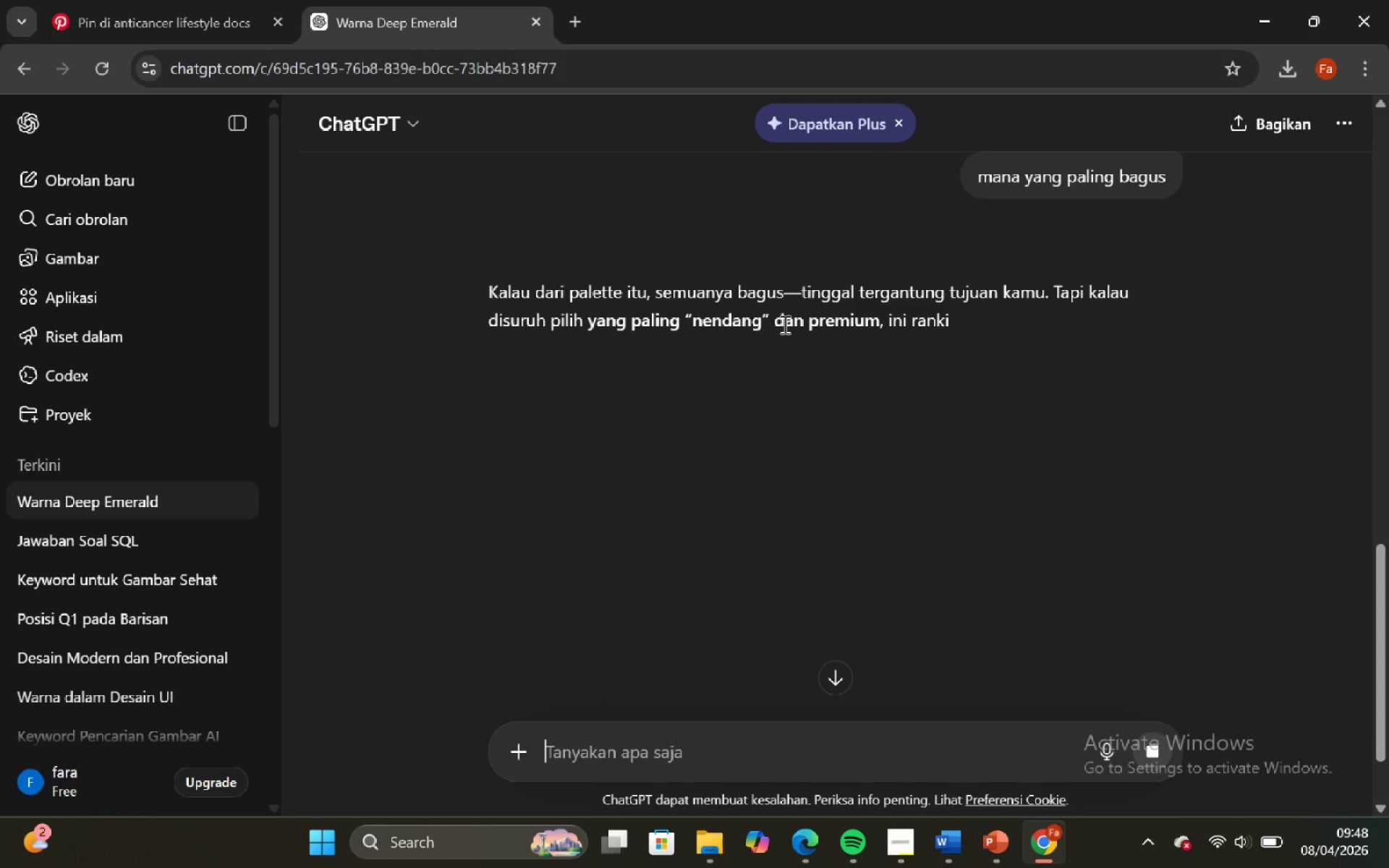 
scroll: coordinate [596, 362], scroll_direction: up, amount: 4.0
 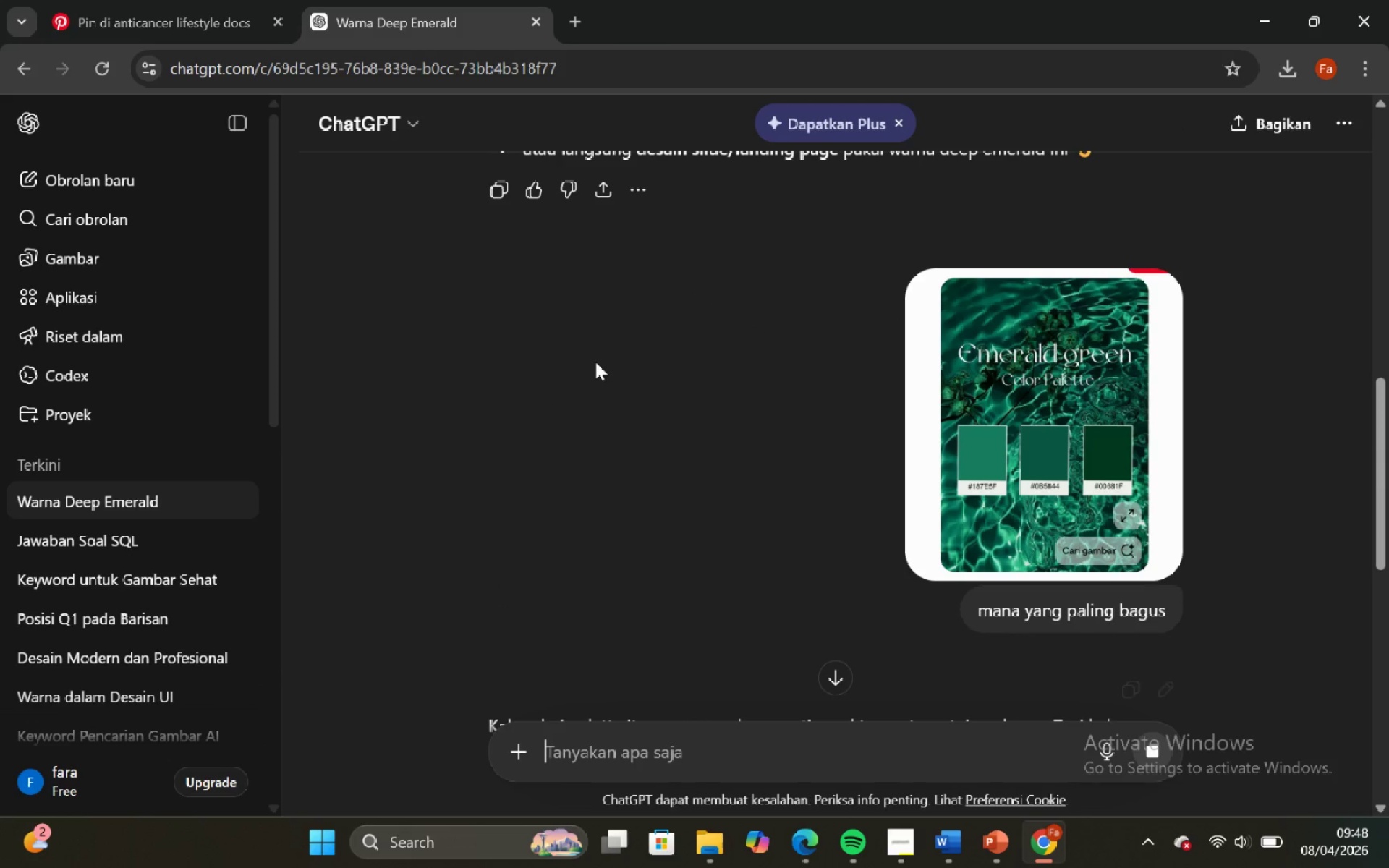 
scroll: coordinate [582, 413], scroll_direction: down, amount: 5.0
 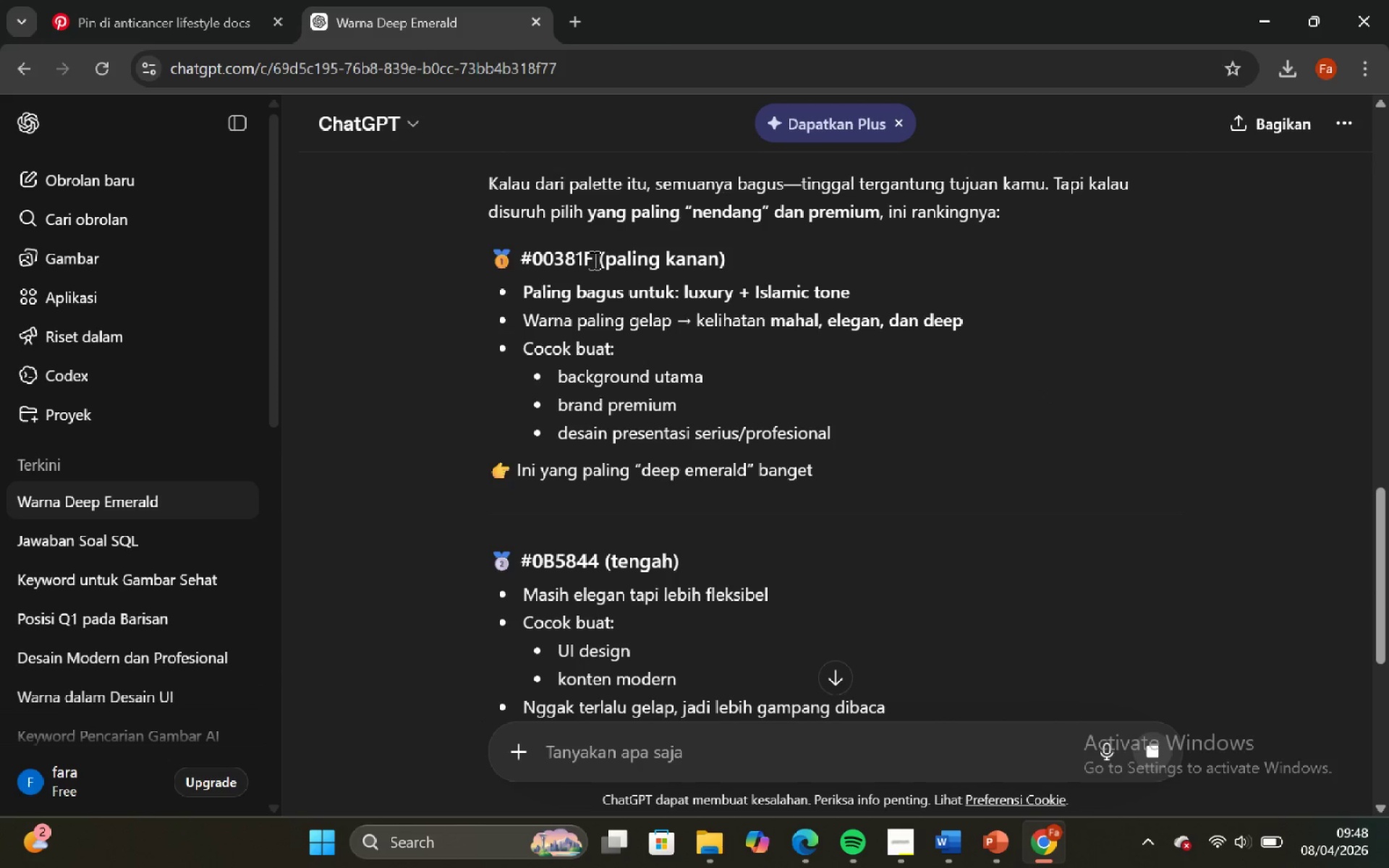 
left_click_drag(start_coordinate=[592, 260], to_coordinate=[530, 258])
 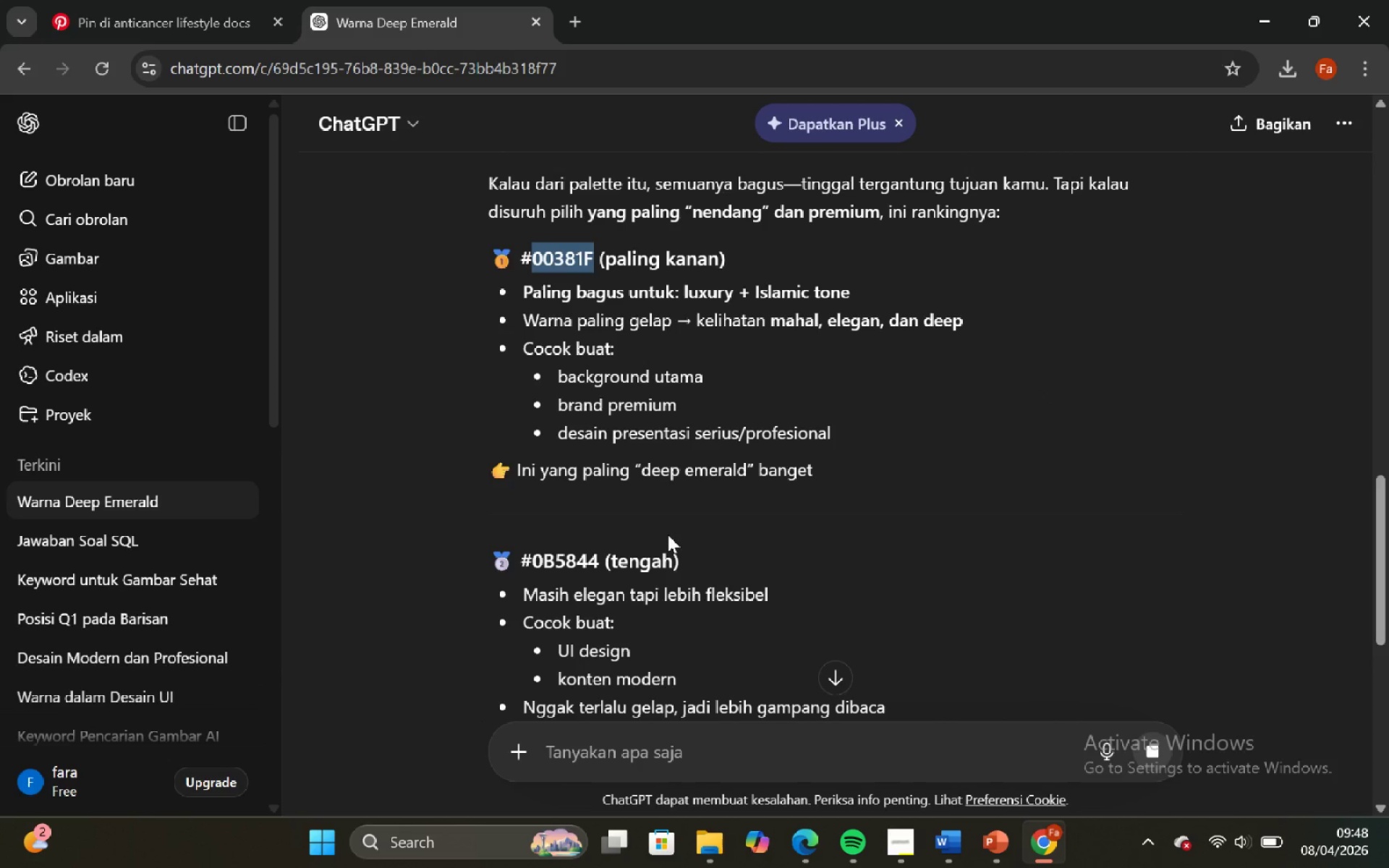 
key(Control+C)
 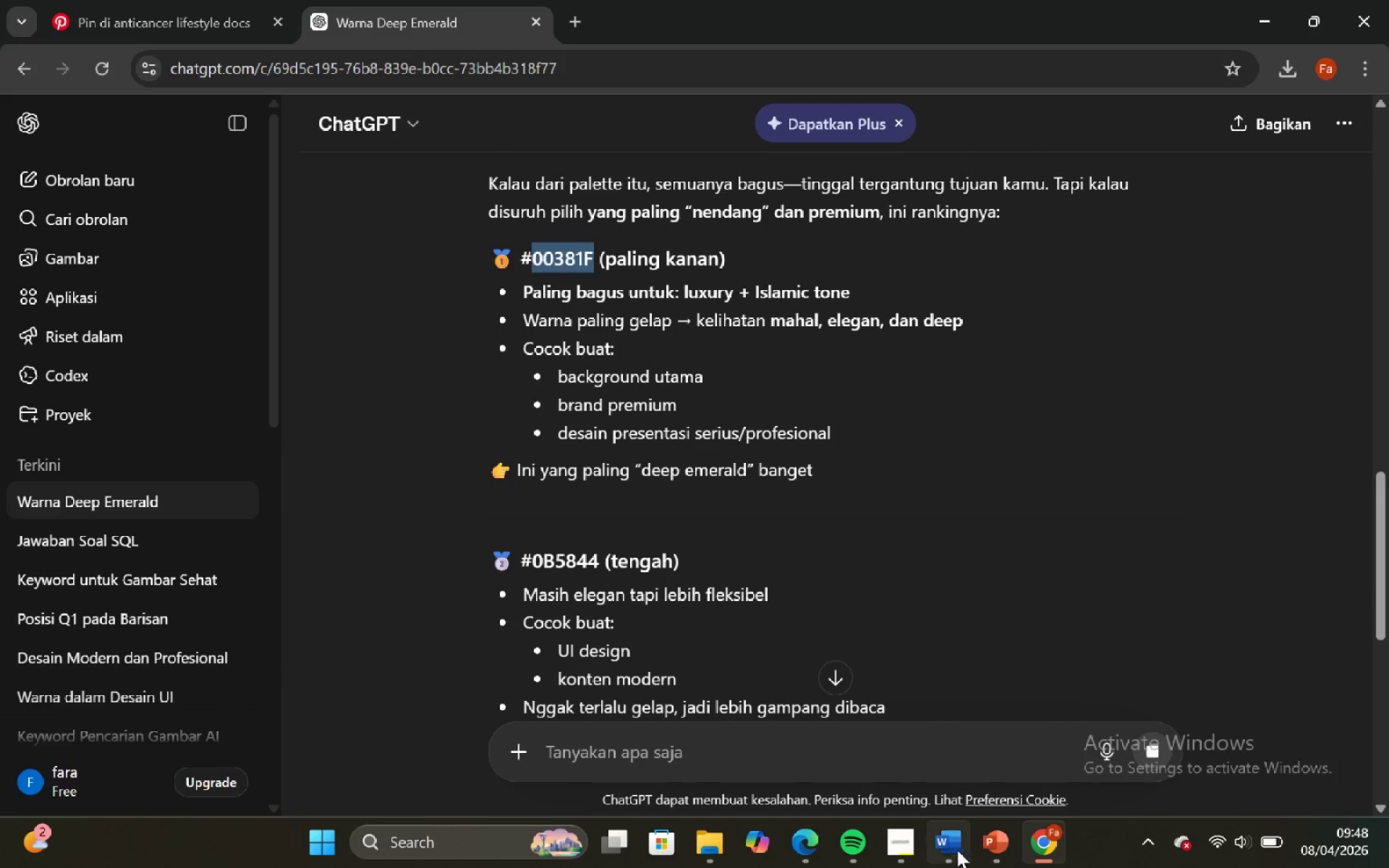 
key(Control+C)
 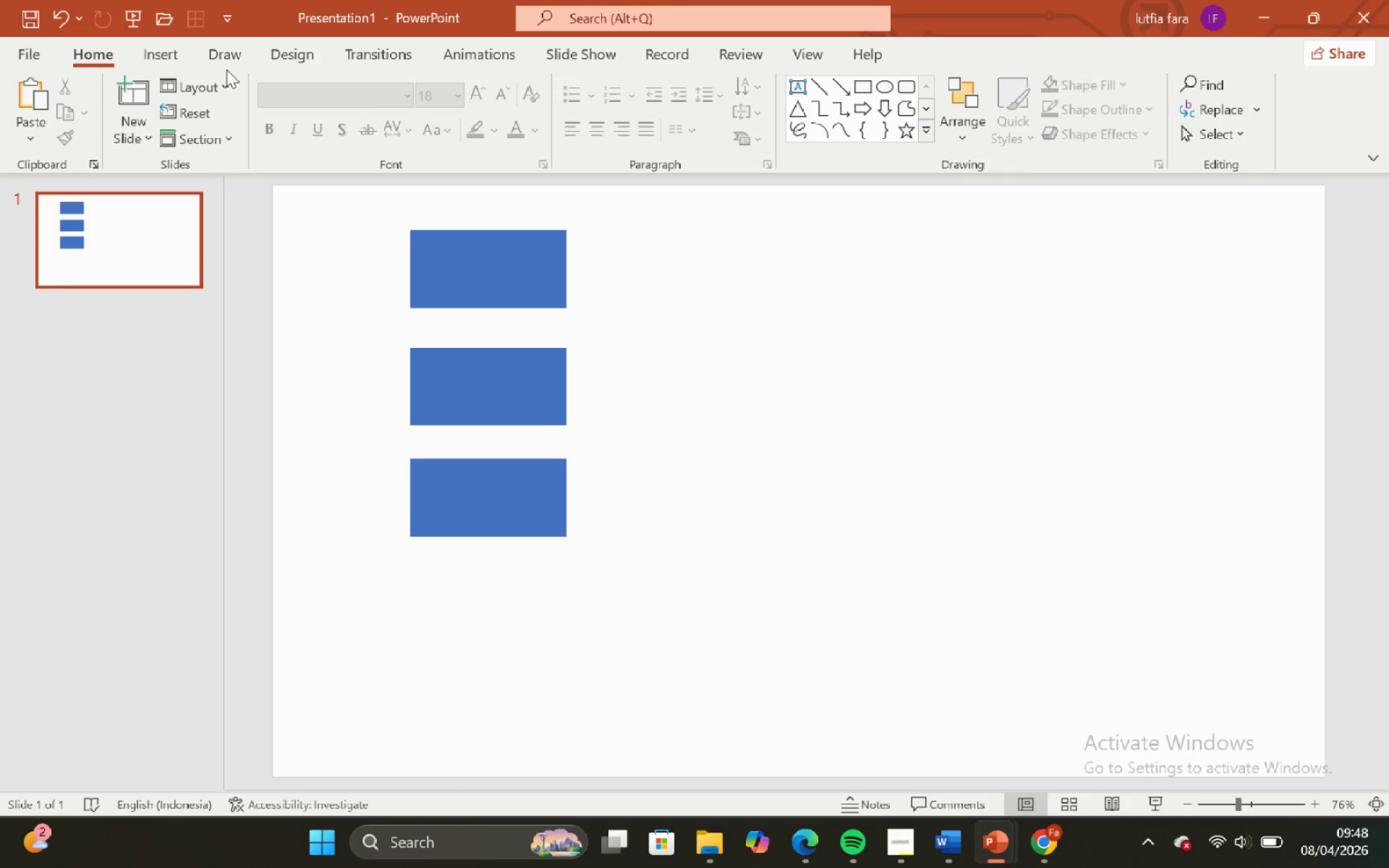 
wait(5.16)
 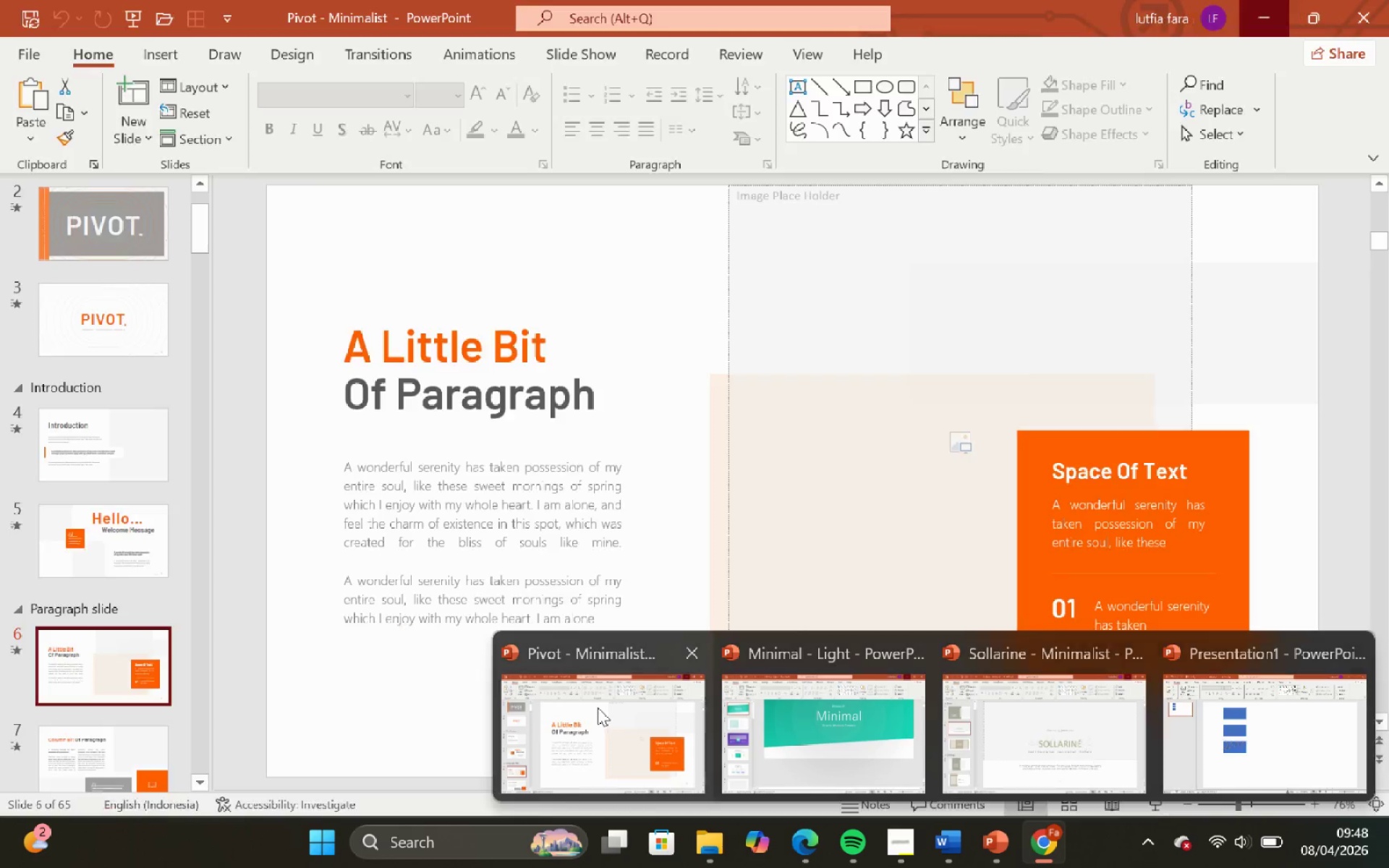 
left_click([288, 56])
 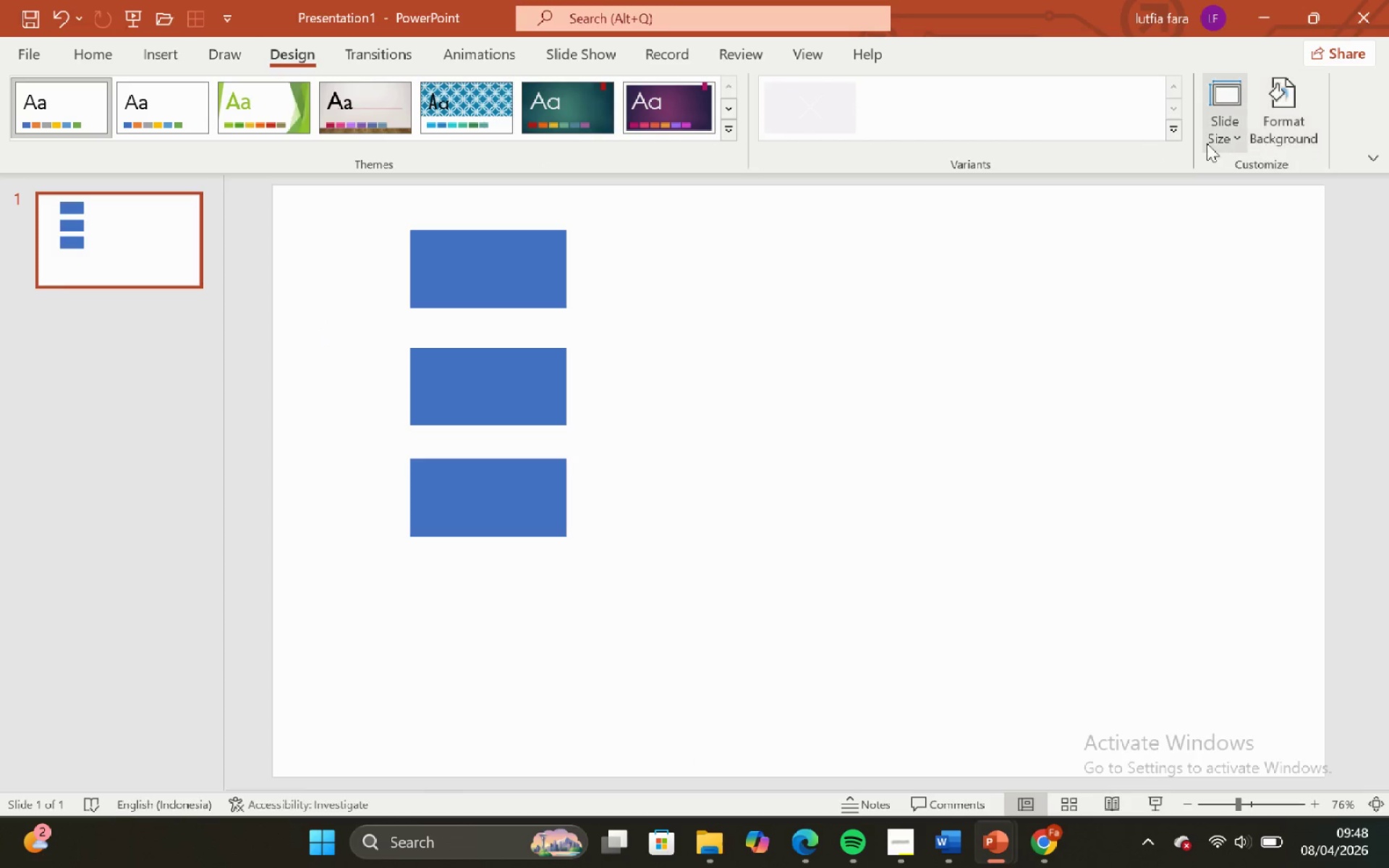 
left_click([1178, 135])
 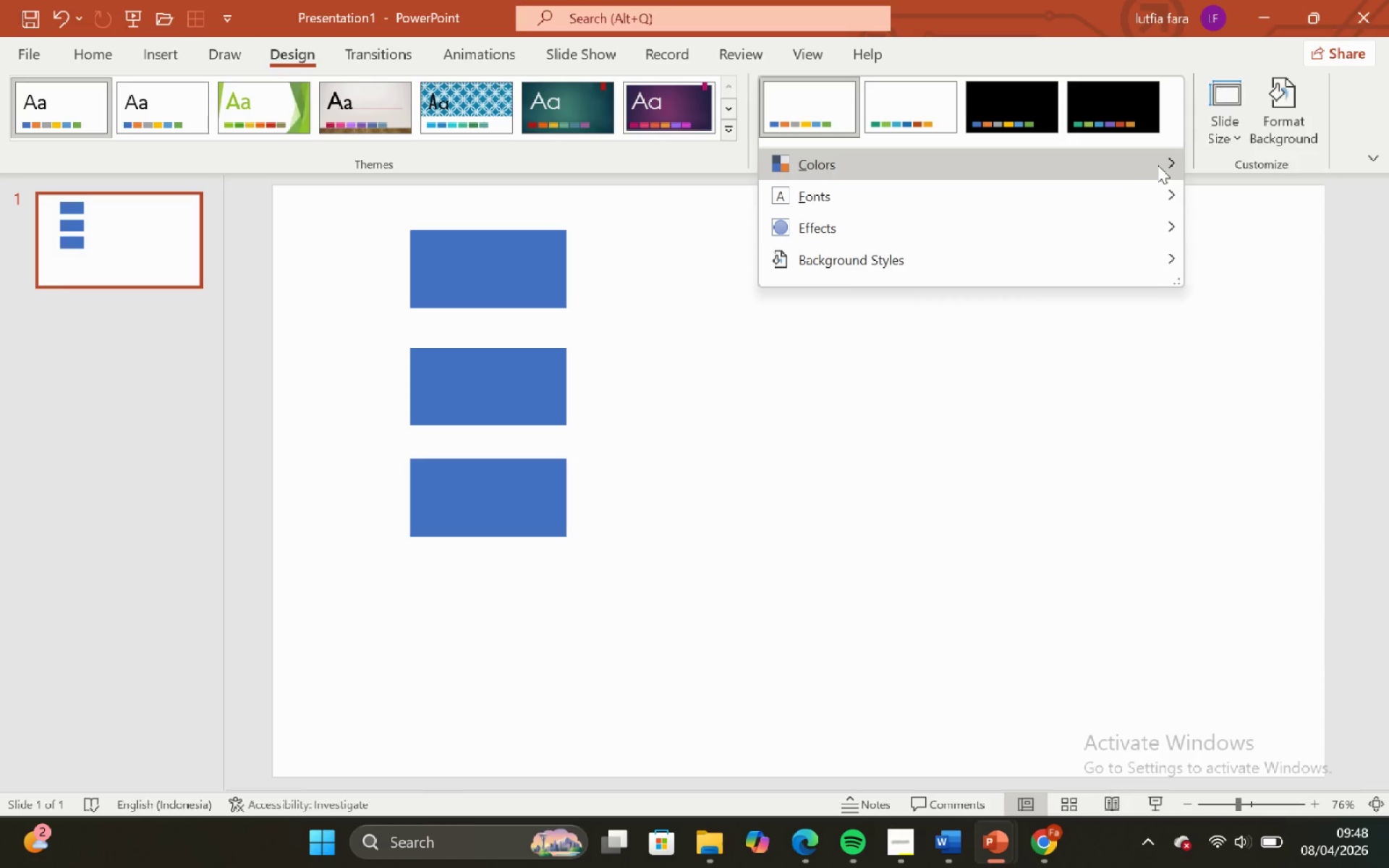 
left_click([1158, 165])
 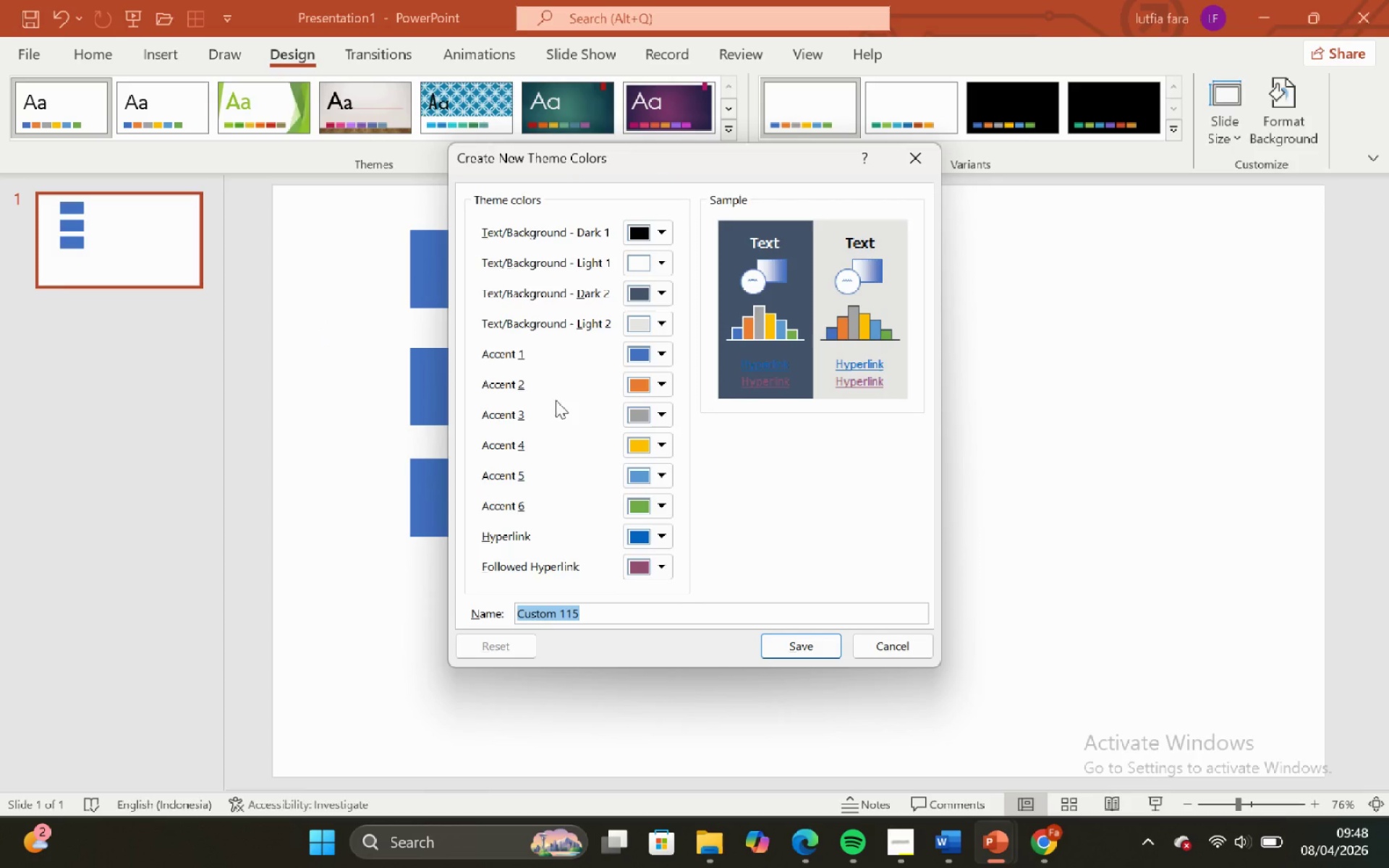 
left_click([660, 358])
 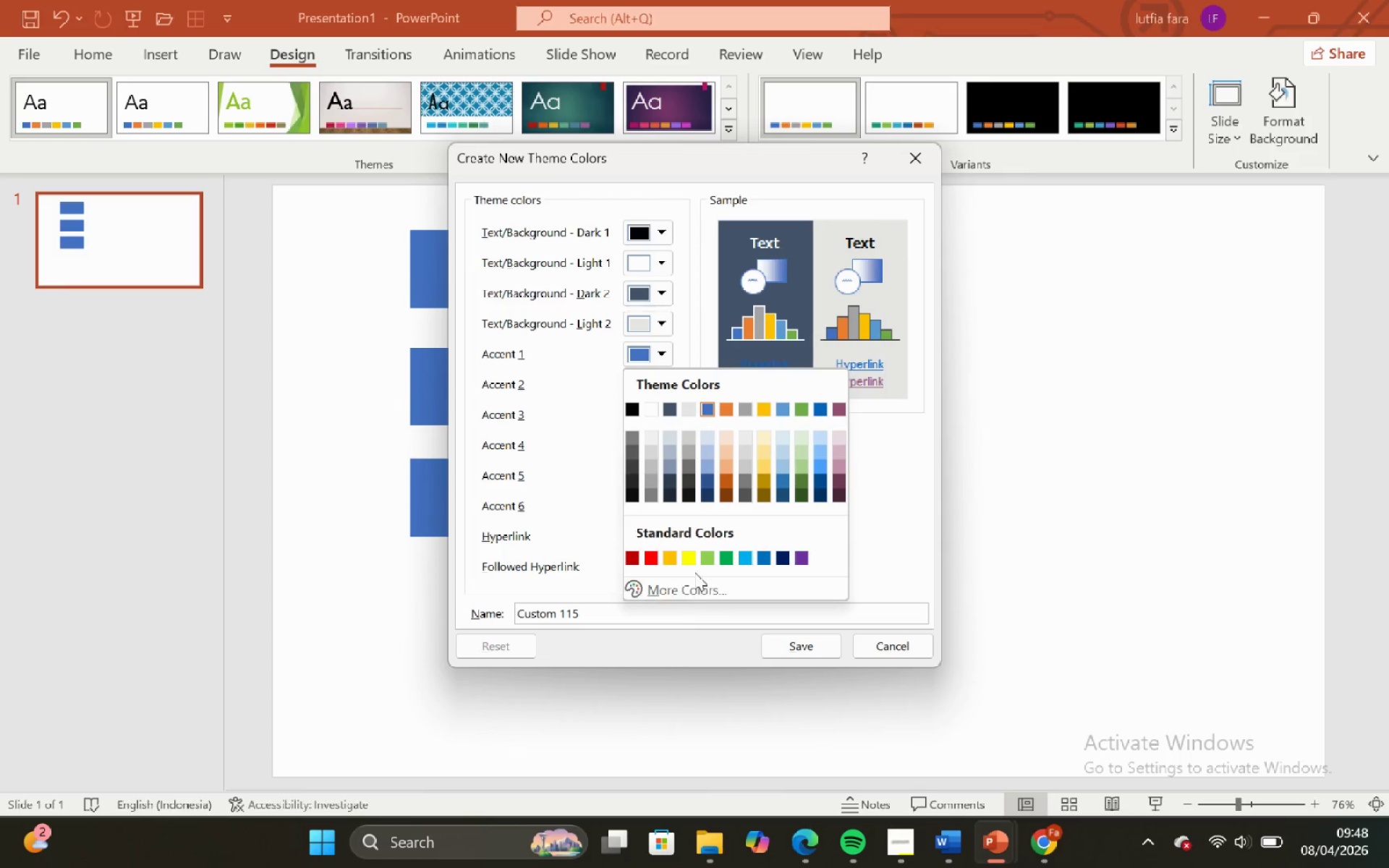 
left_click_drag(start_coordinate=[694, 572], to_coordinate=[696, 591])
 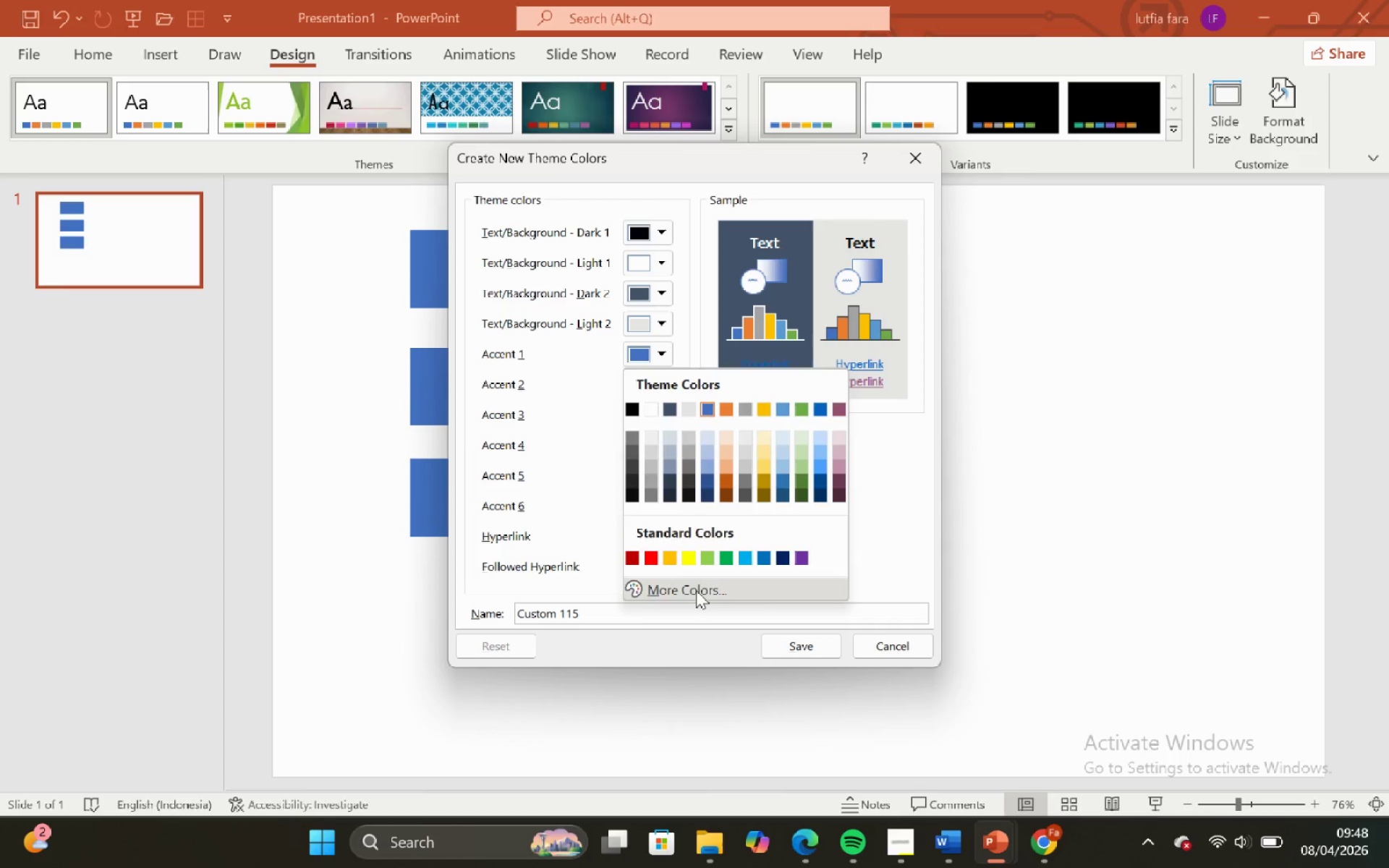 
left_click([696, 590])
 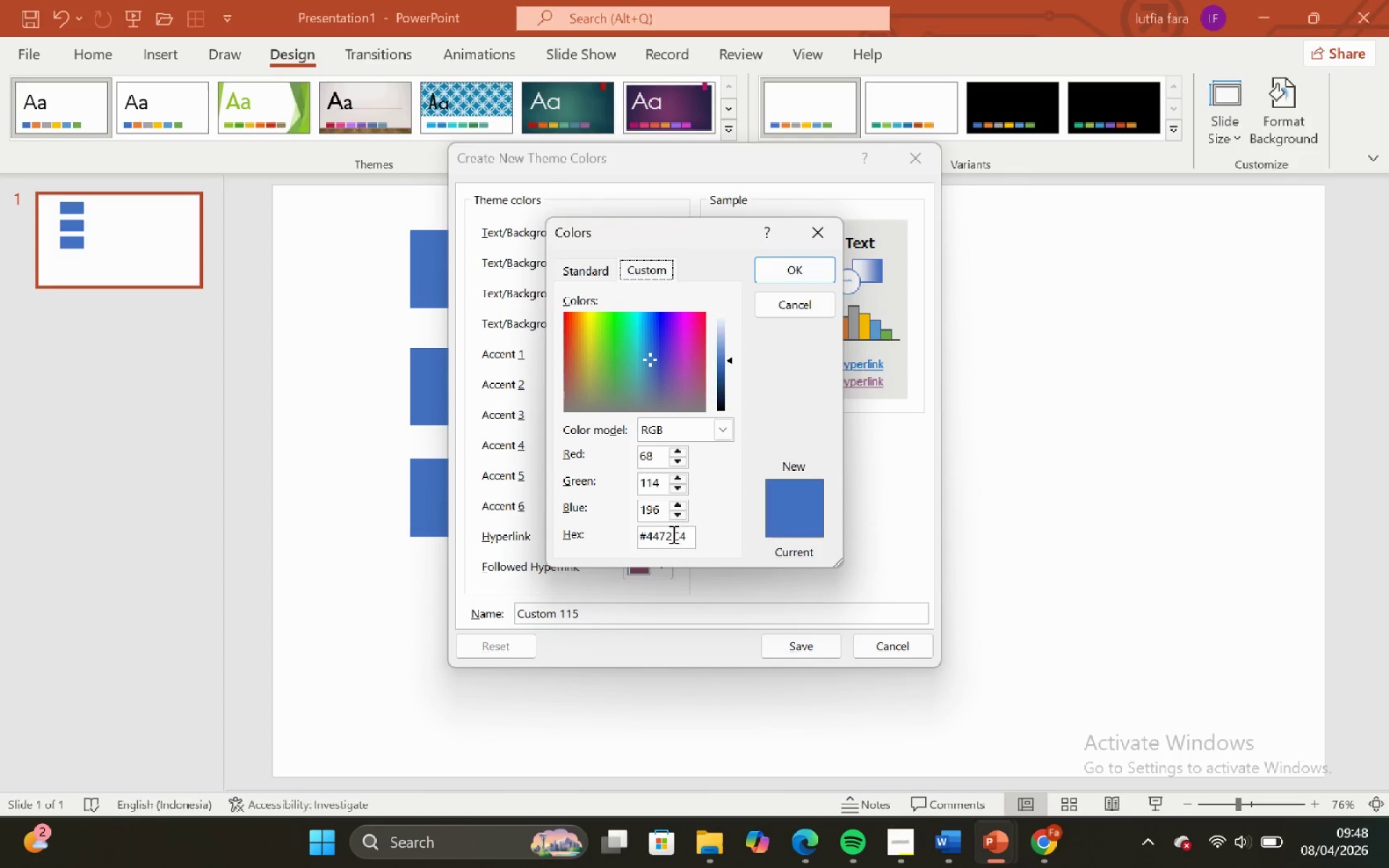 
left_click([679, 540])
 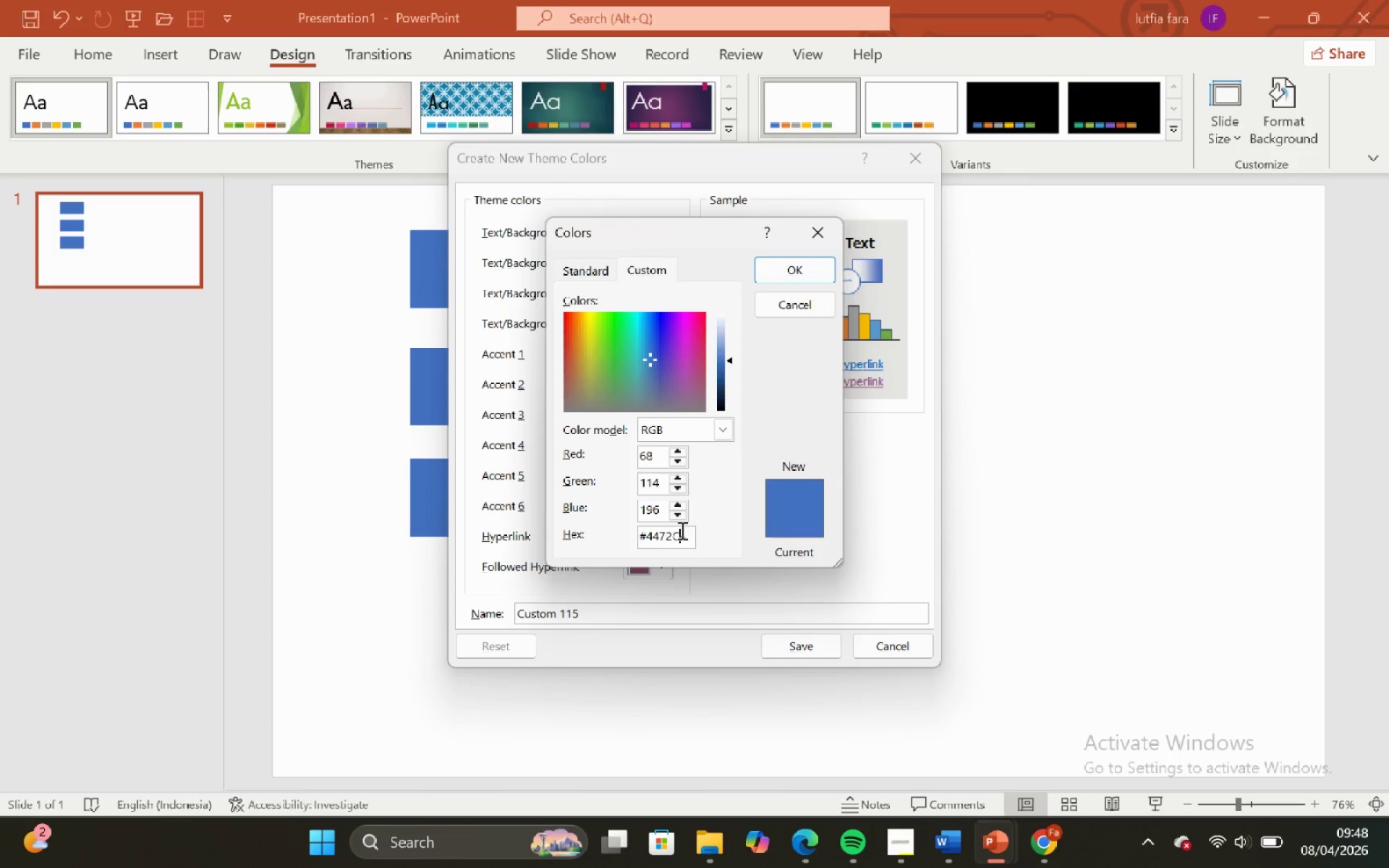 
key(Control+A)
 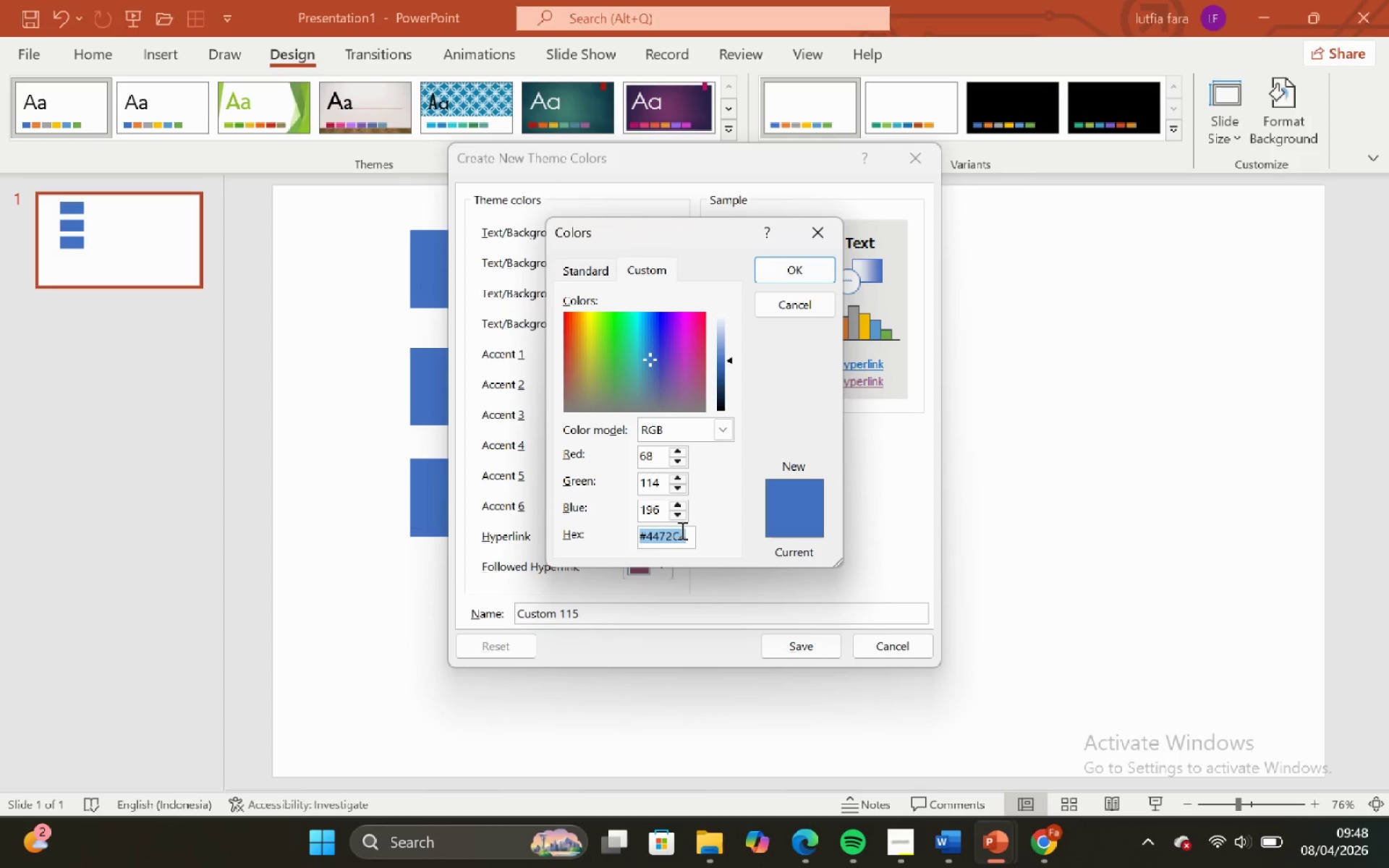 
key(Control+V)
 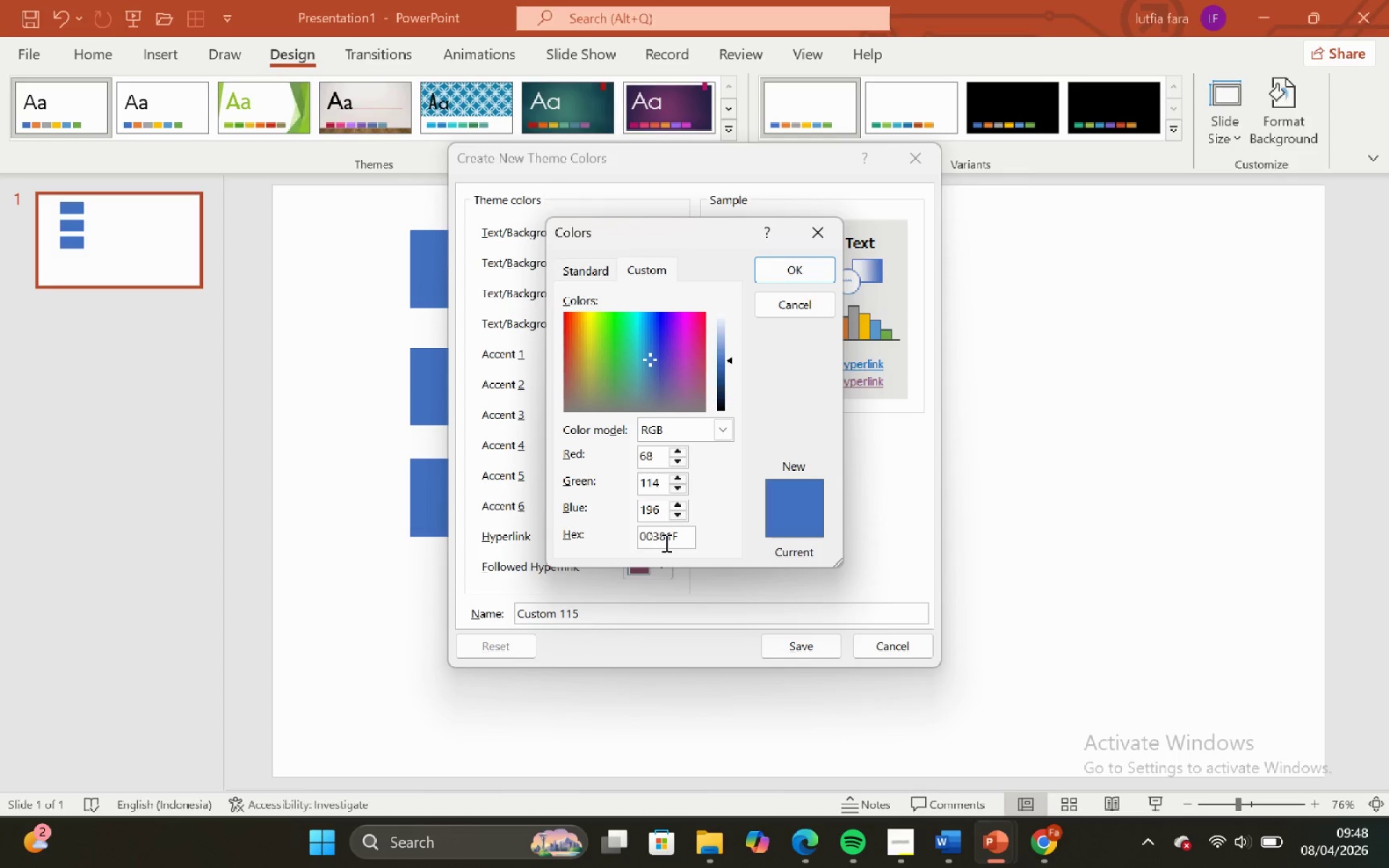 
key(Enter)
 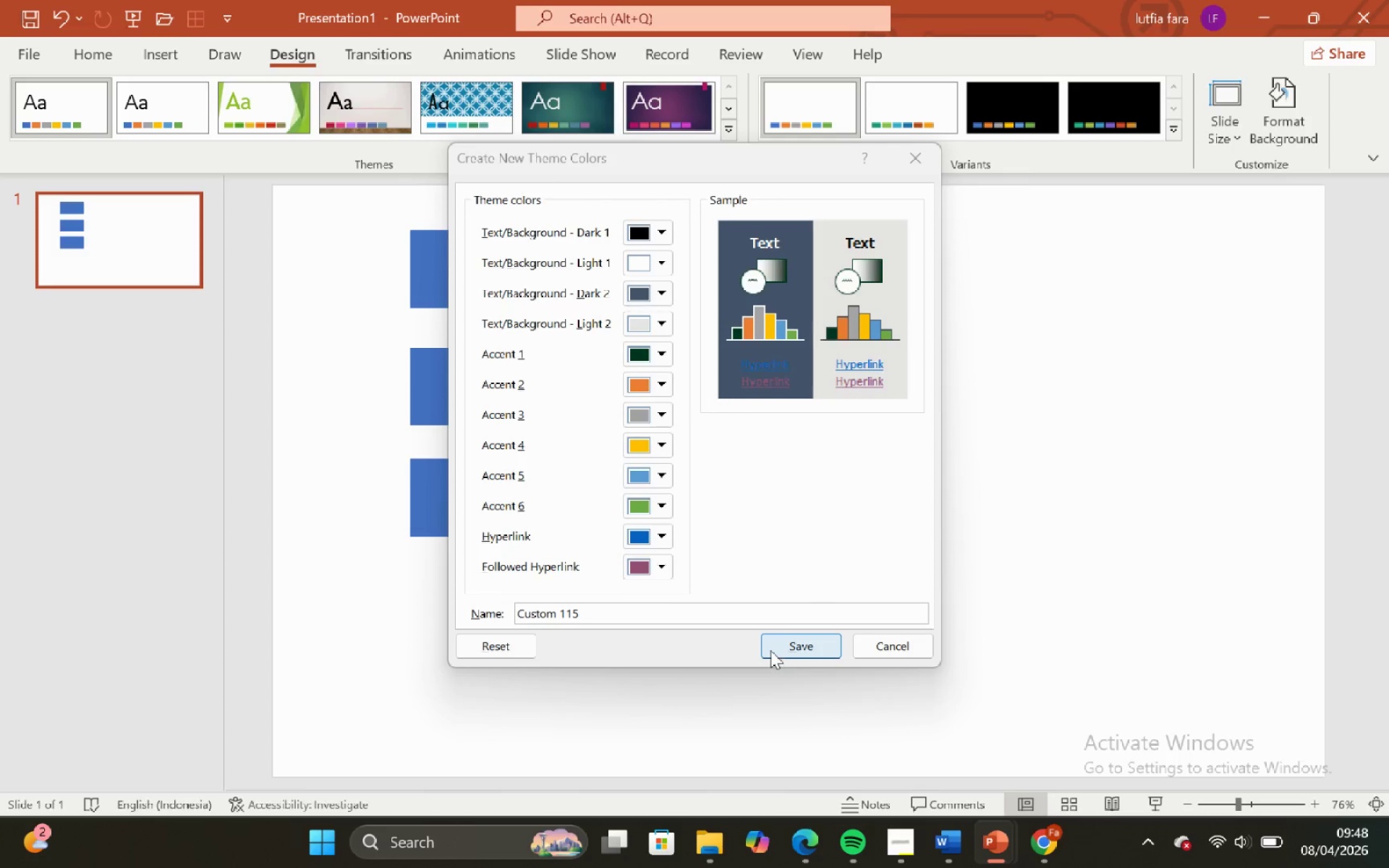 
left_click([770, 650])
 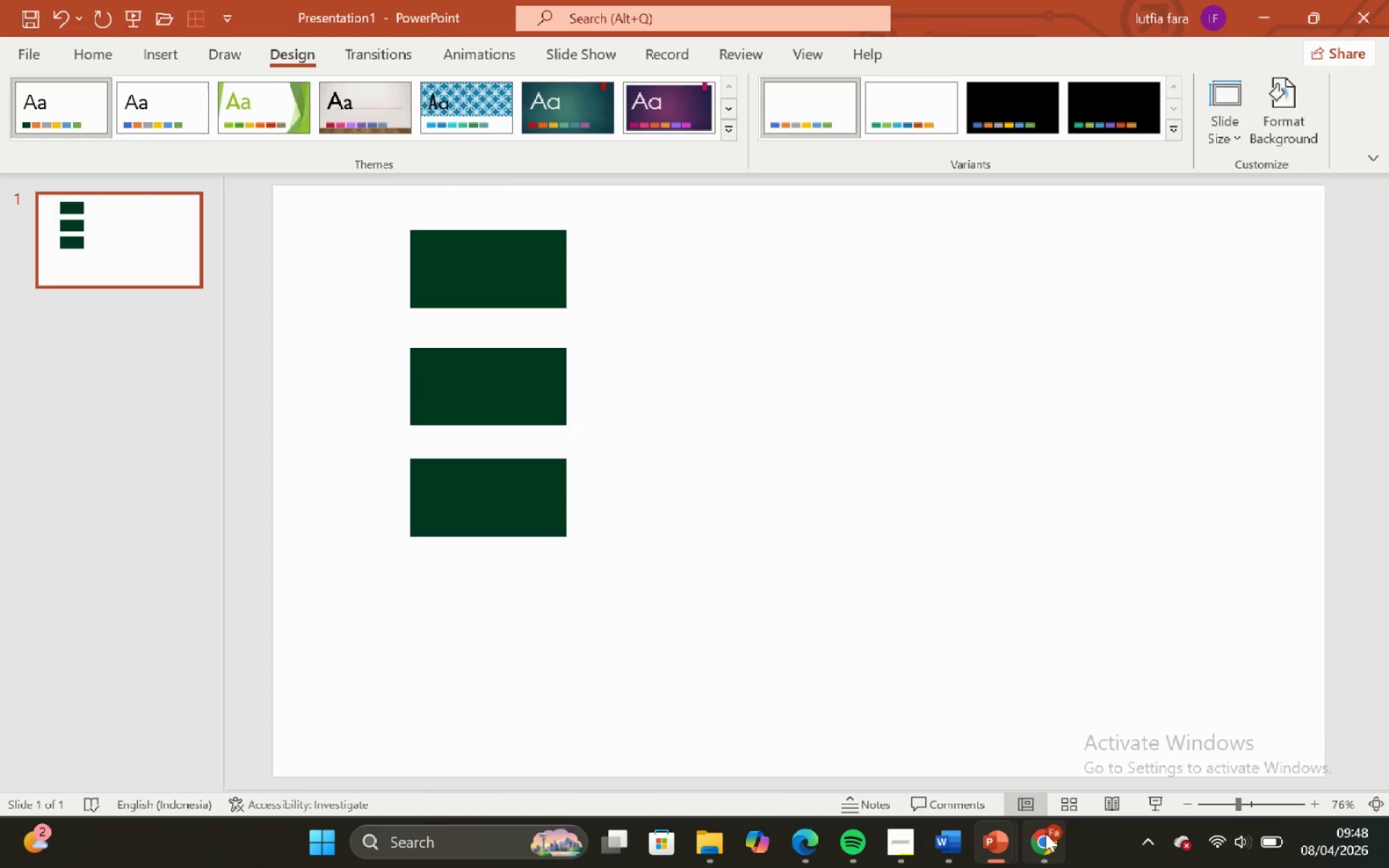 
left_click([1045, 833])
 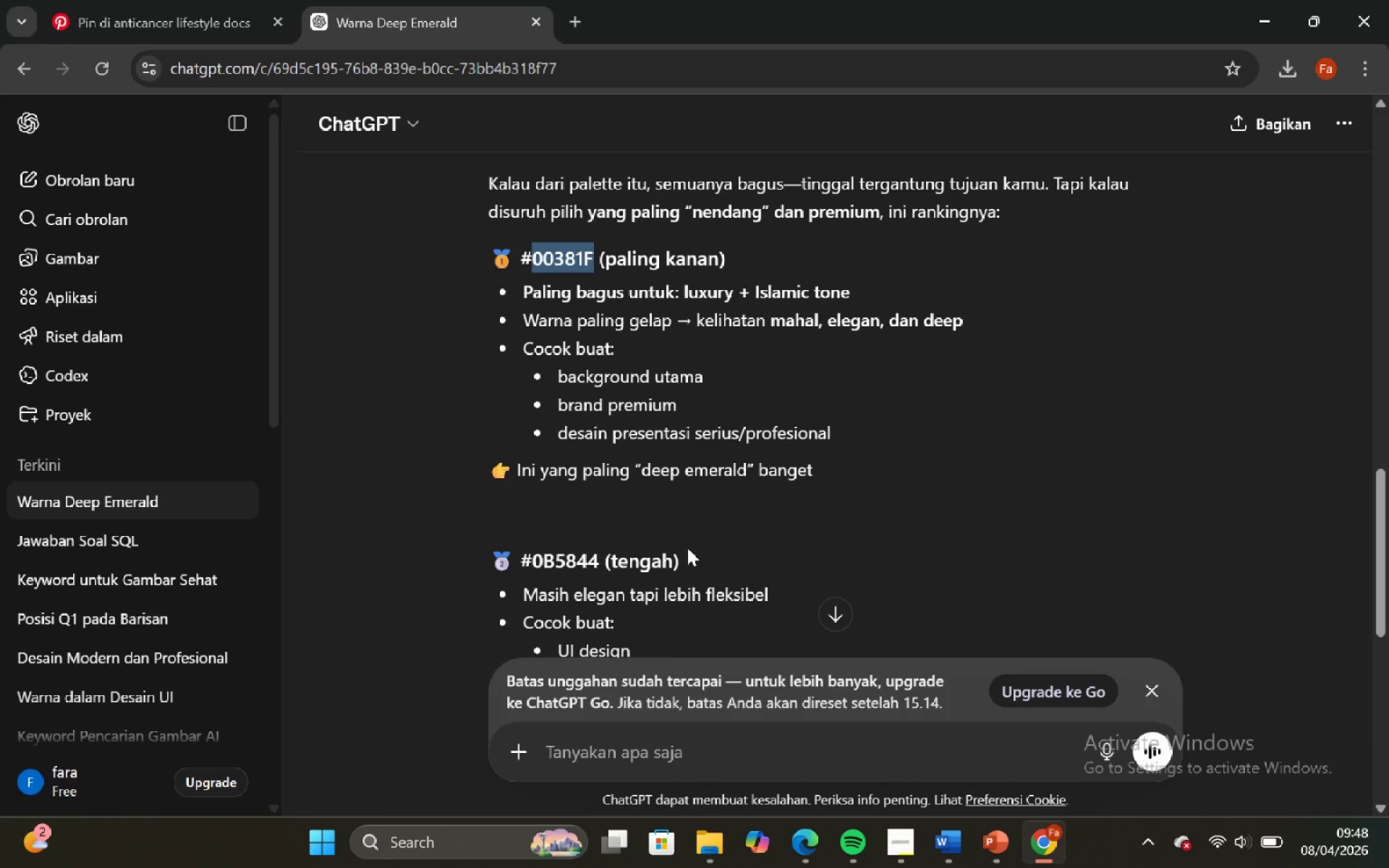 
scroll: coordinate [686, 548], scroll_direction: down, amount: 1.0
 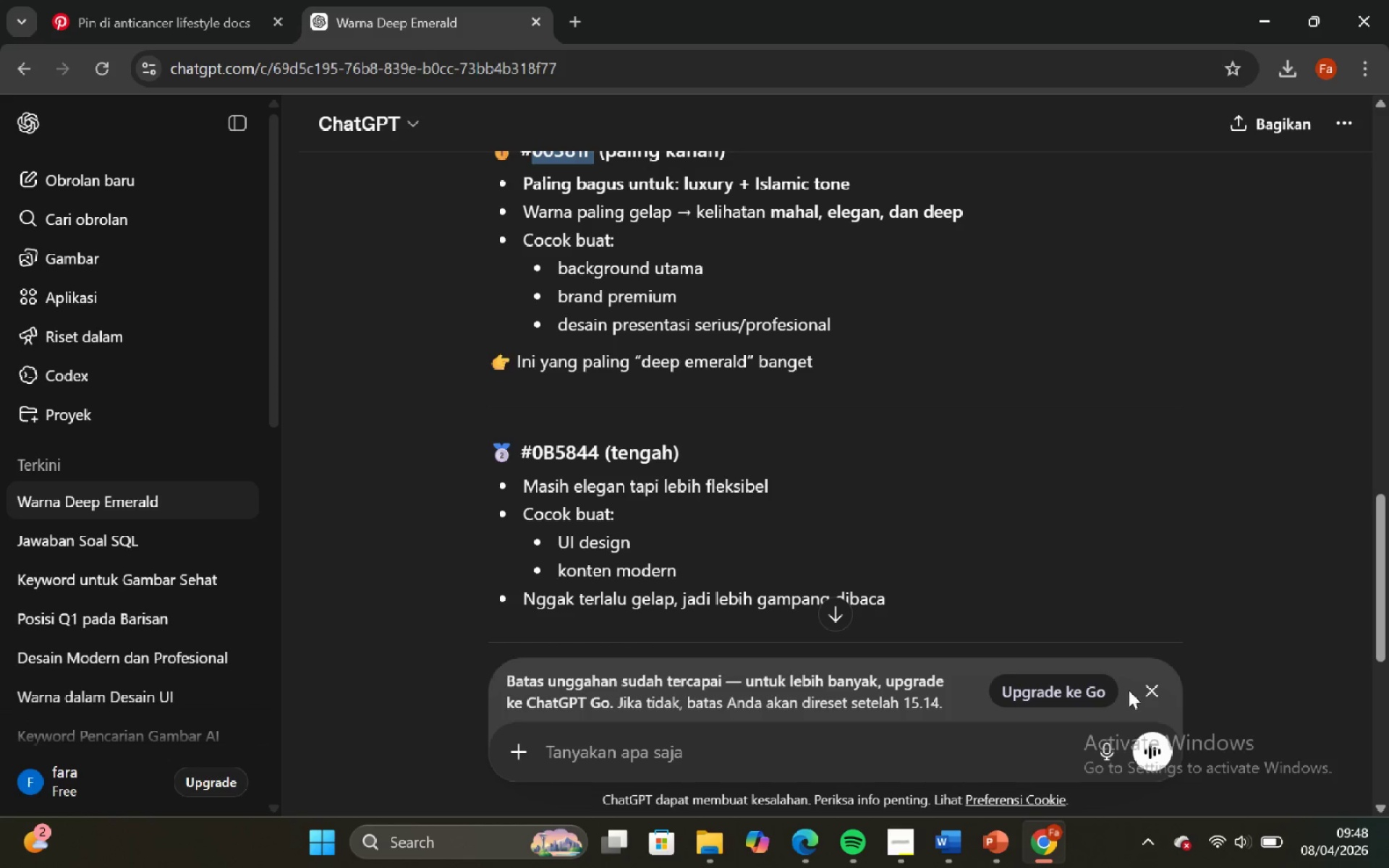 
left_click([1146, 695])
 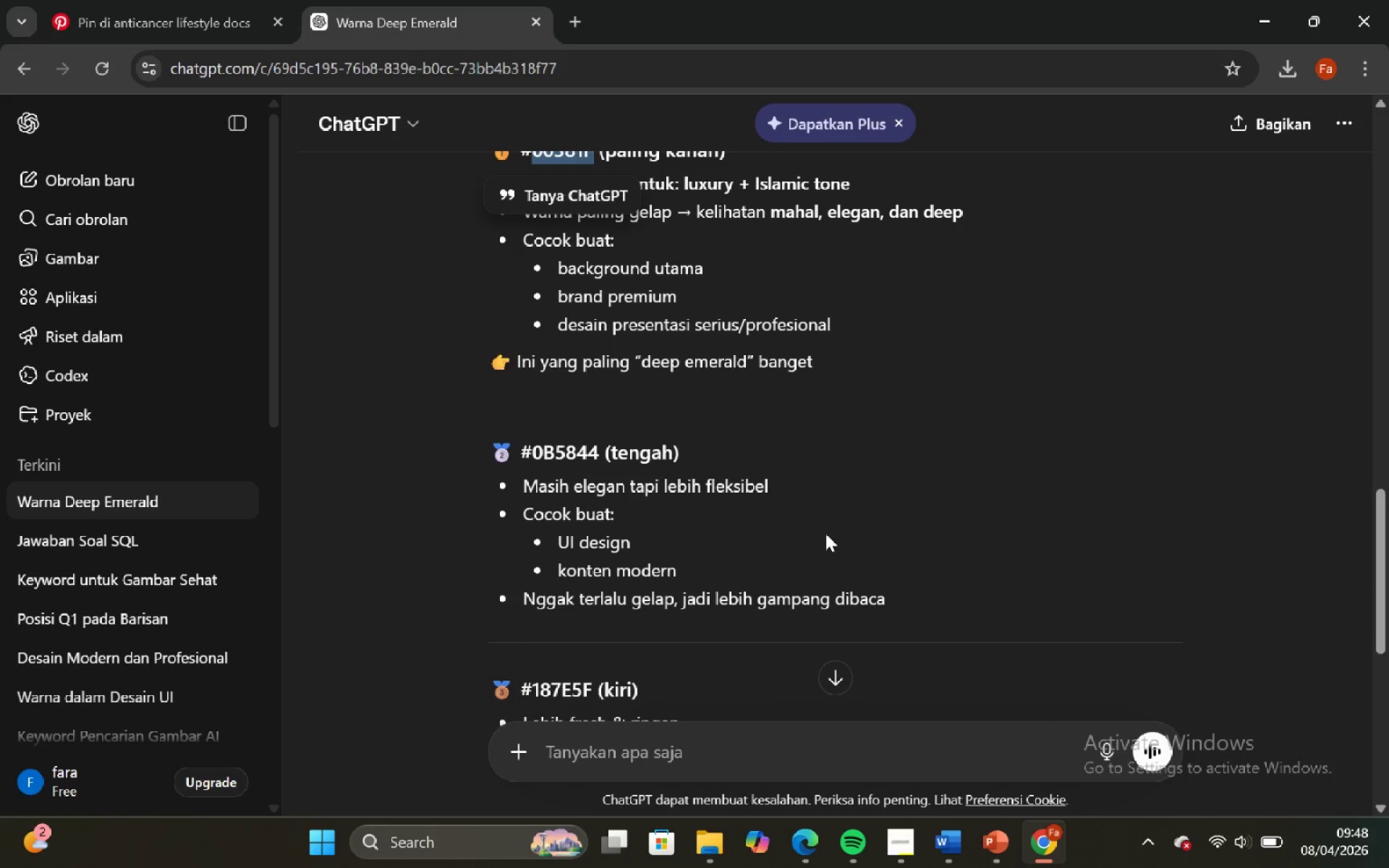 
scroll: coordinate [812, 528], scroll_direction: up, amount: 1.0
 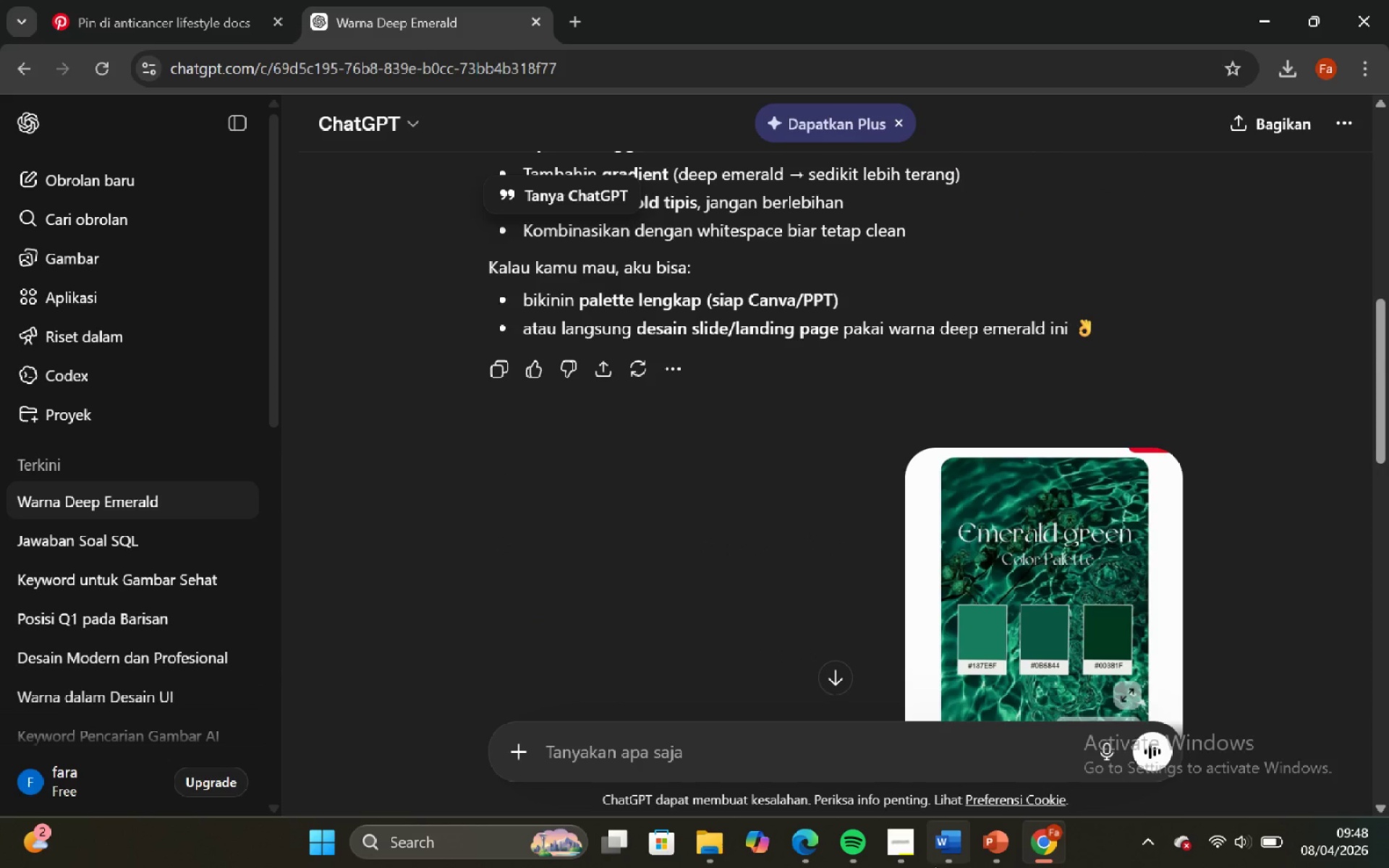 
left_click([901, 752])
 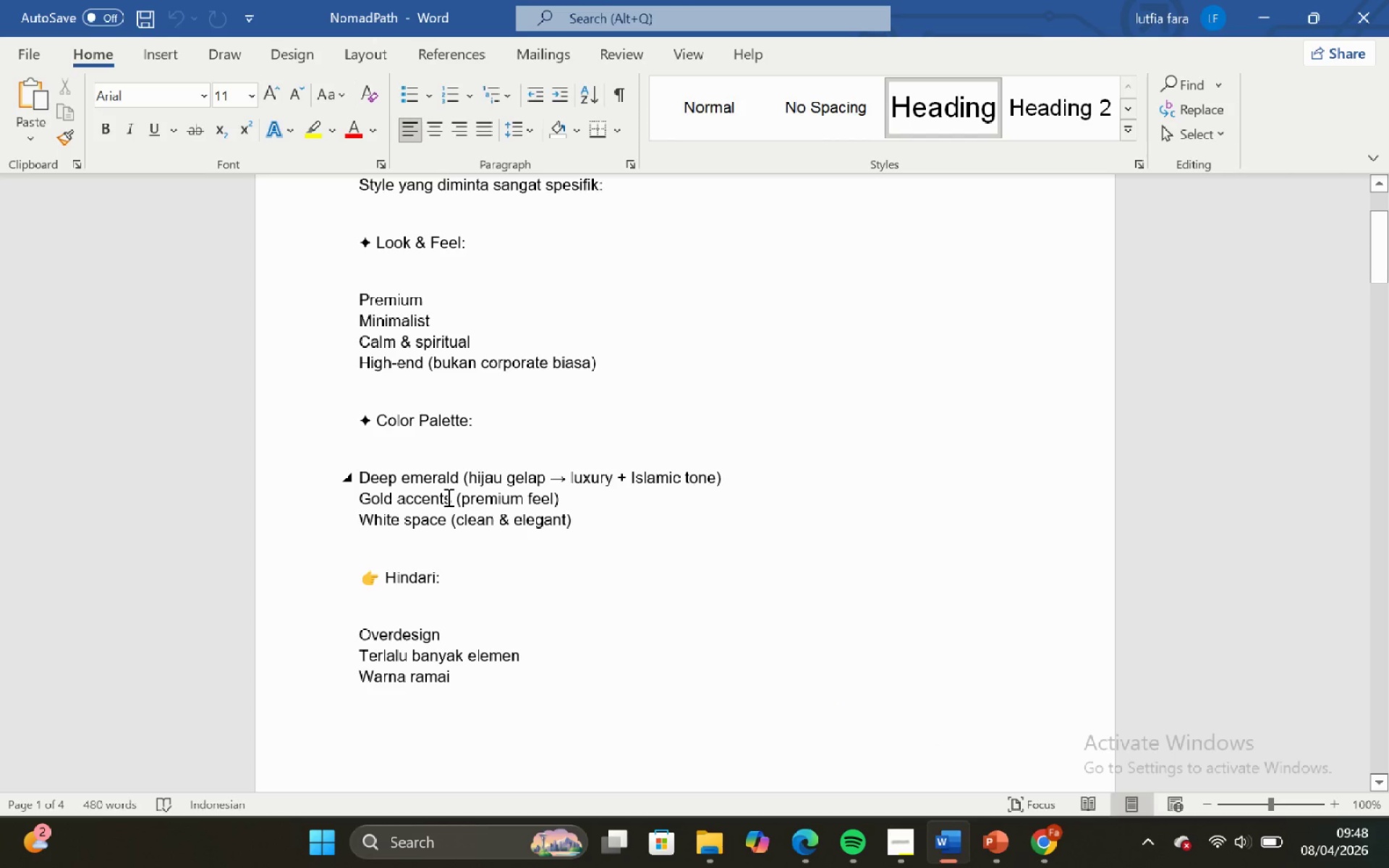 
left_click_drag(start_coordinate=[452, 497], to_coordinate=[343, 490])
 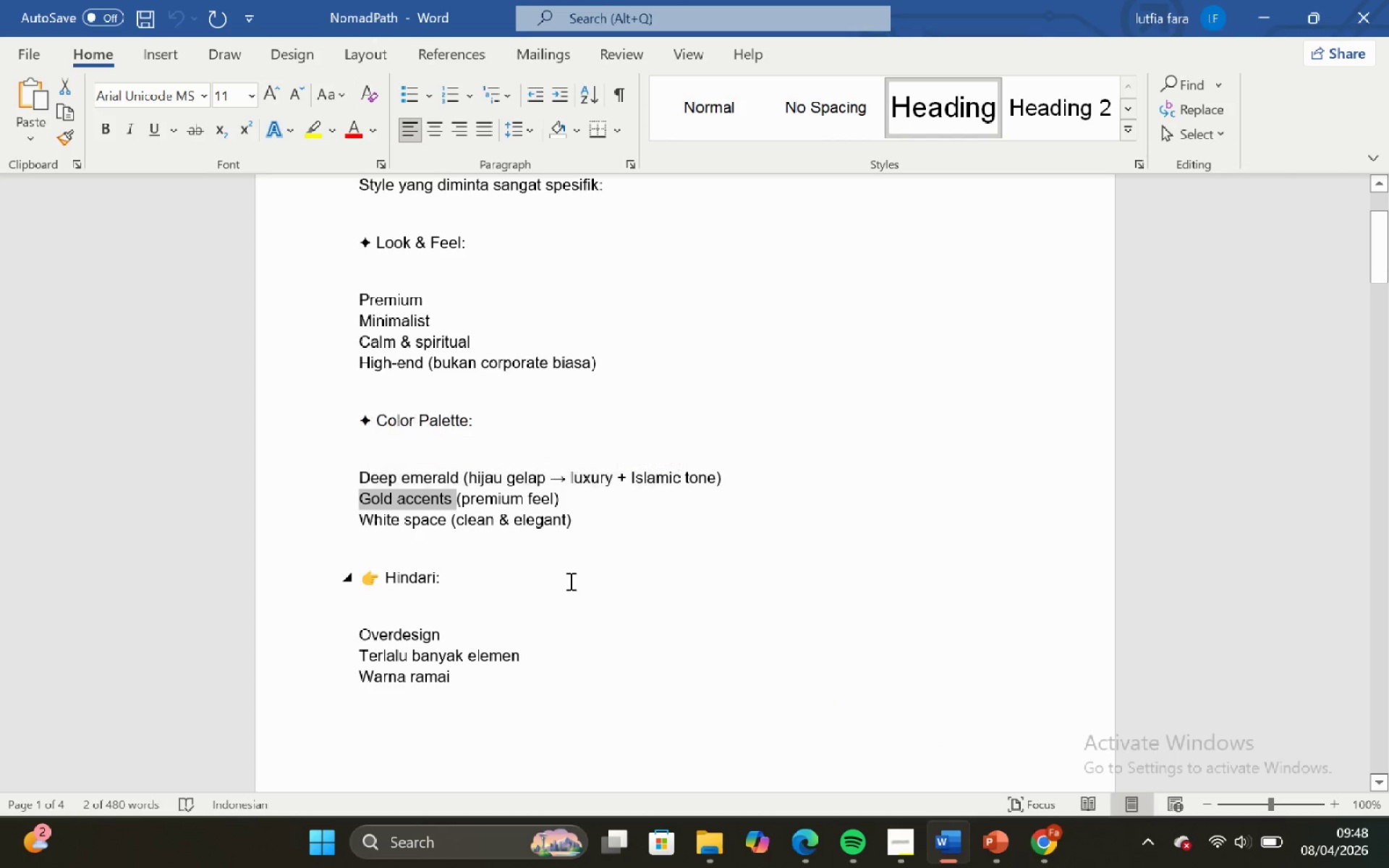 
hold_key(key=C, duration=0.36)
 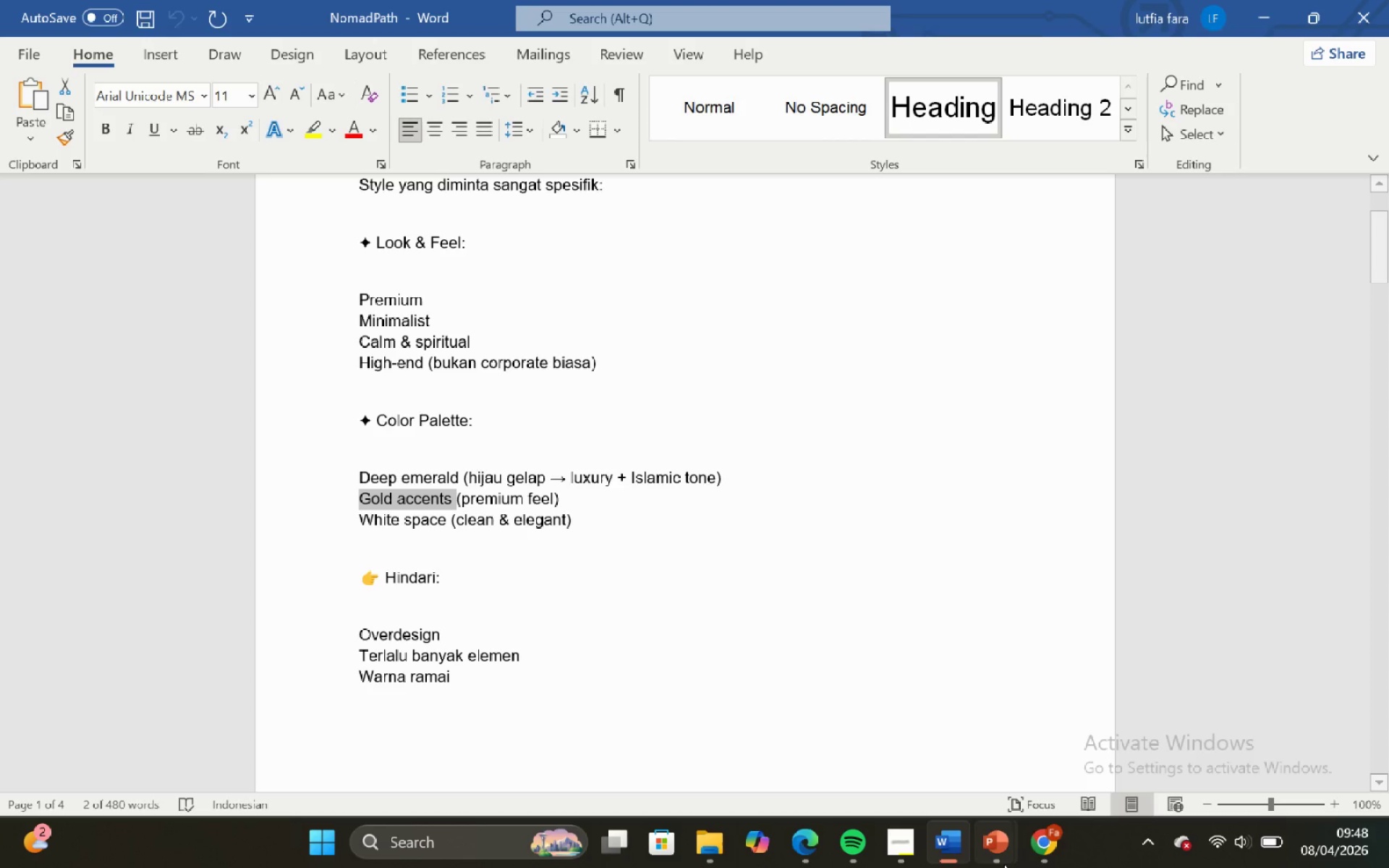 
key(Control+C)
 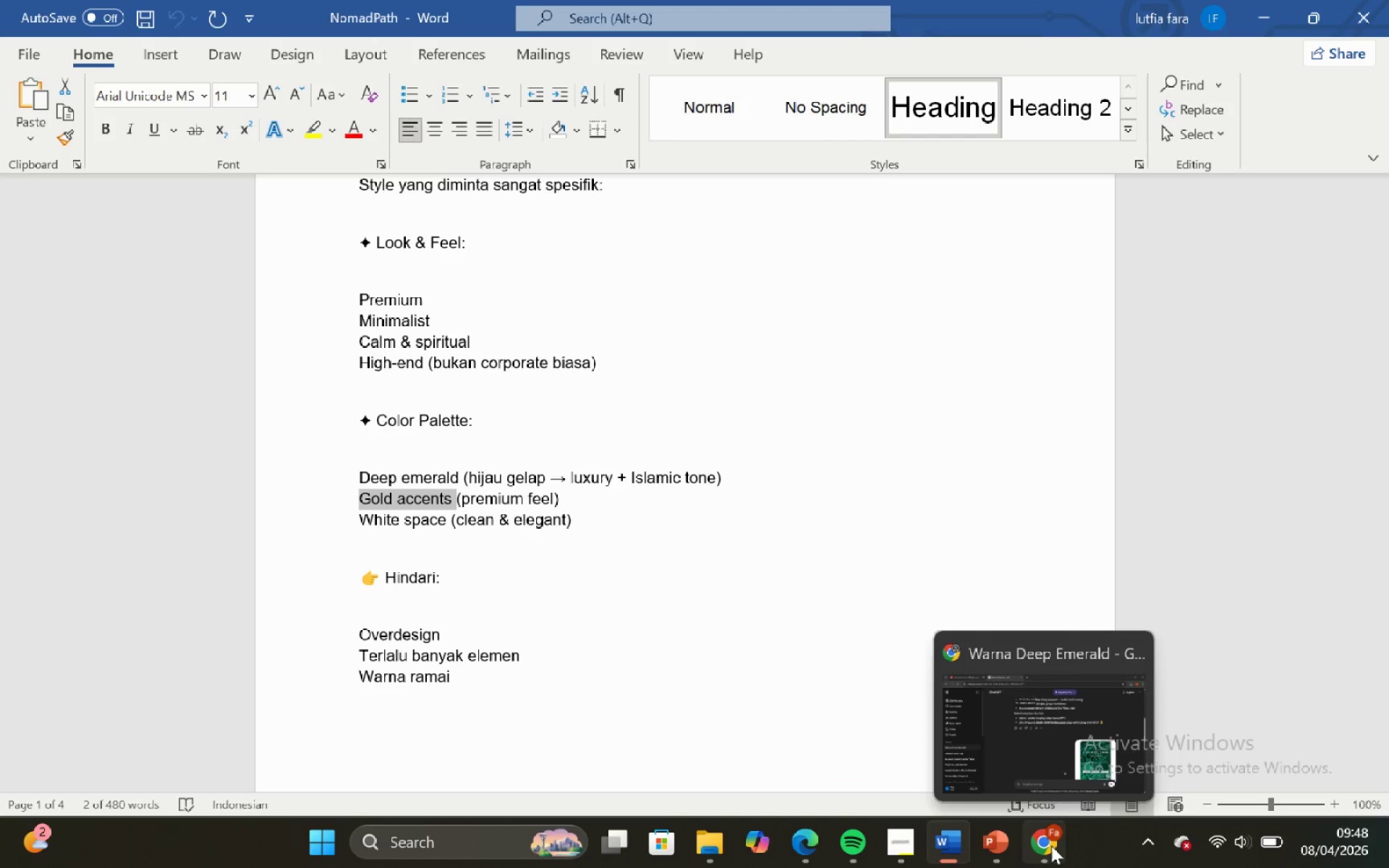 
left_click([991, 699])
 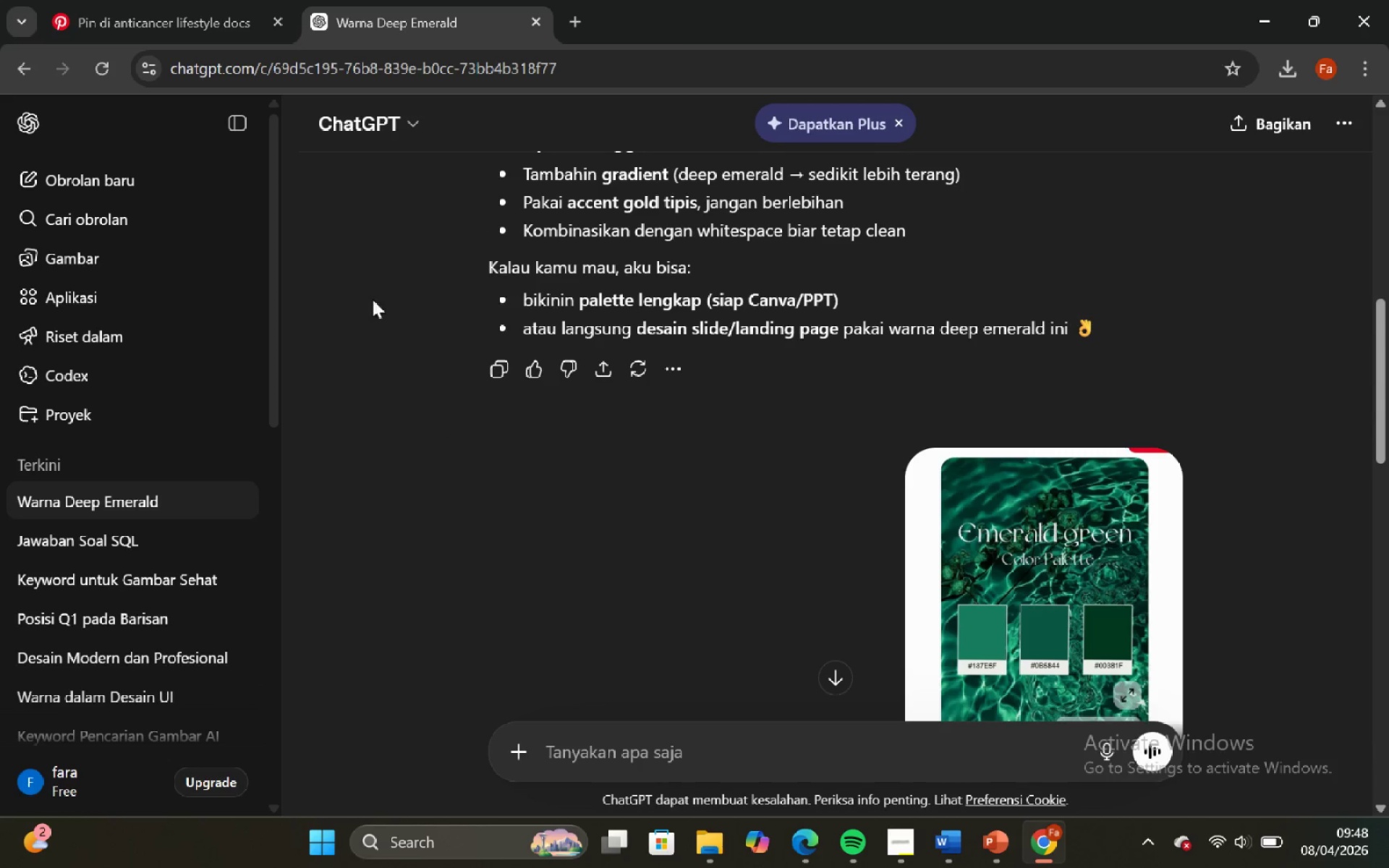 
left_click([163, 0])
 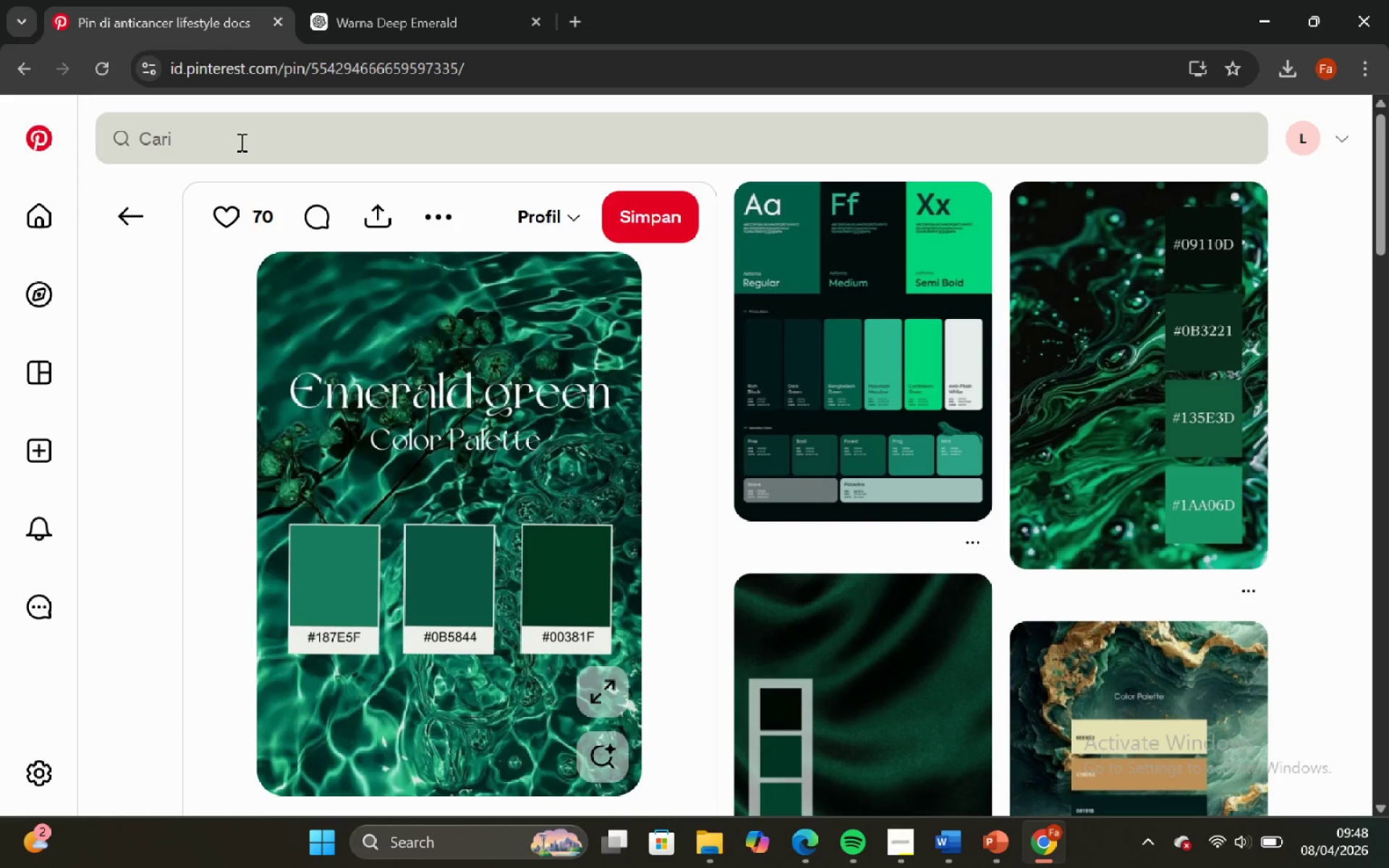 
left_click([240, 142])
 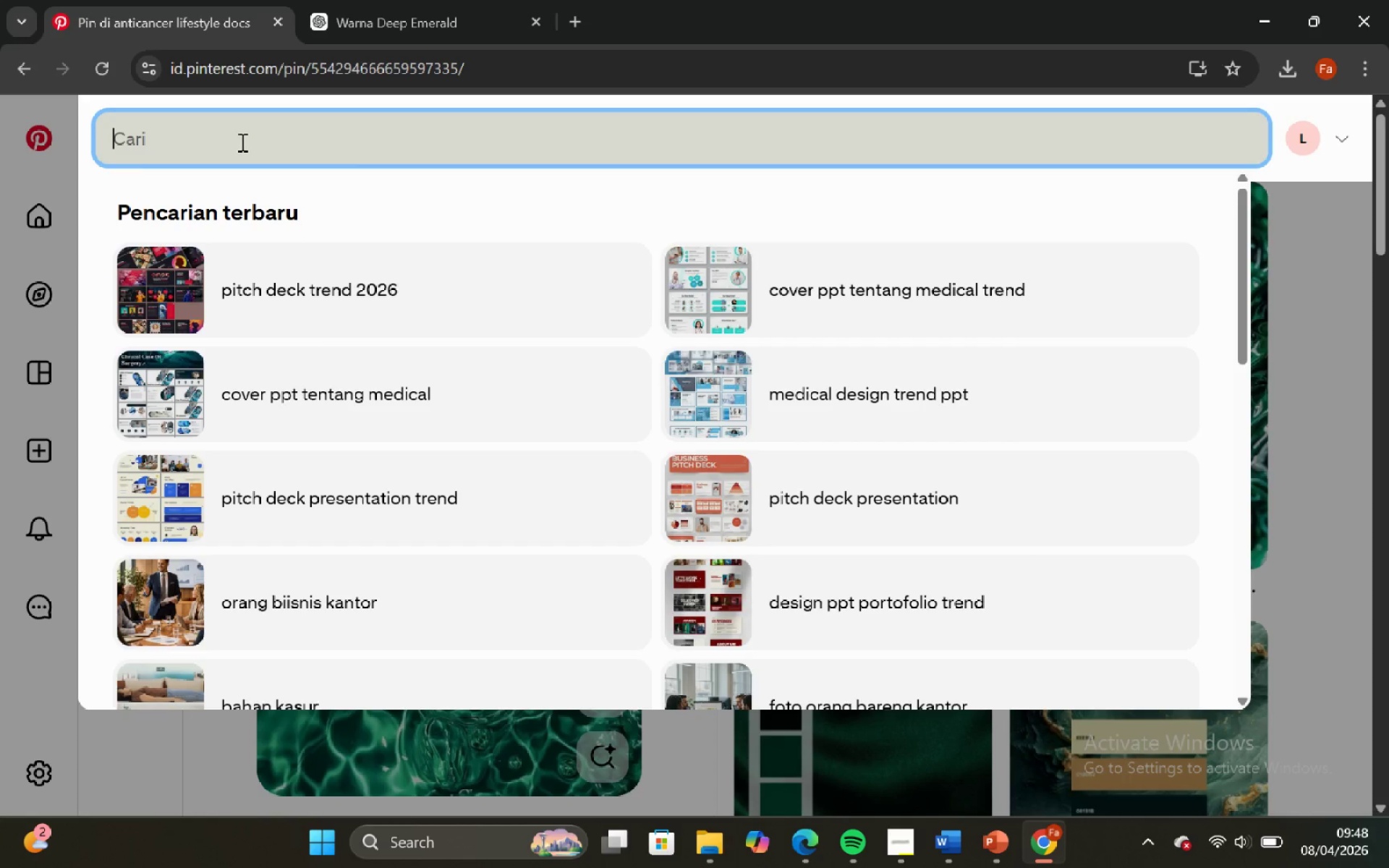 
key(Control+V)
 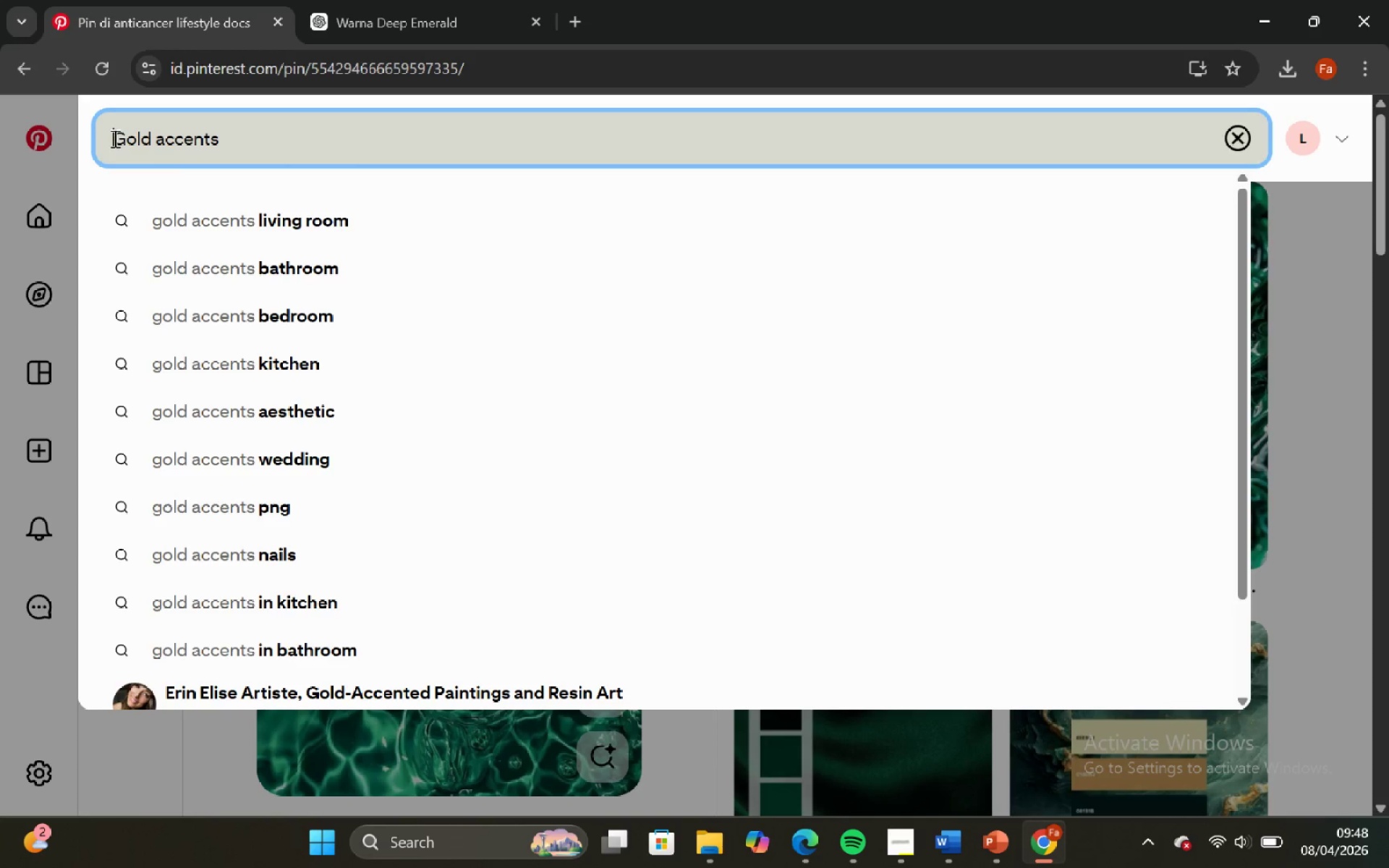 
type(kode warna )
 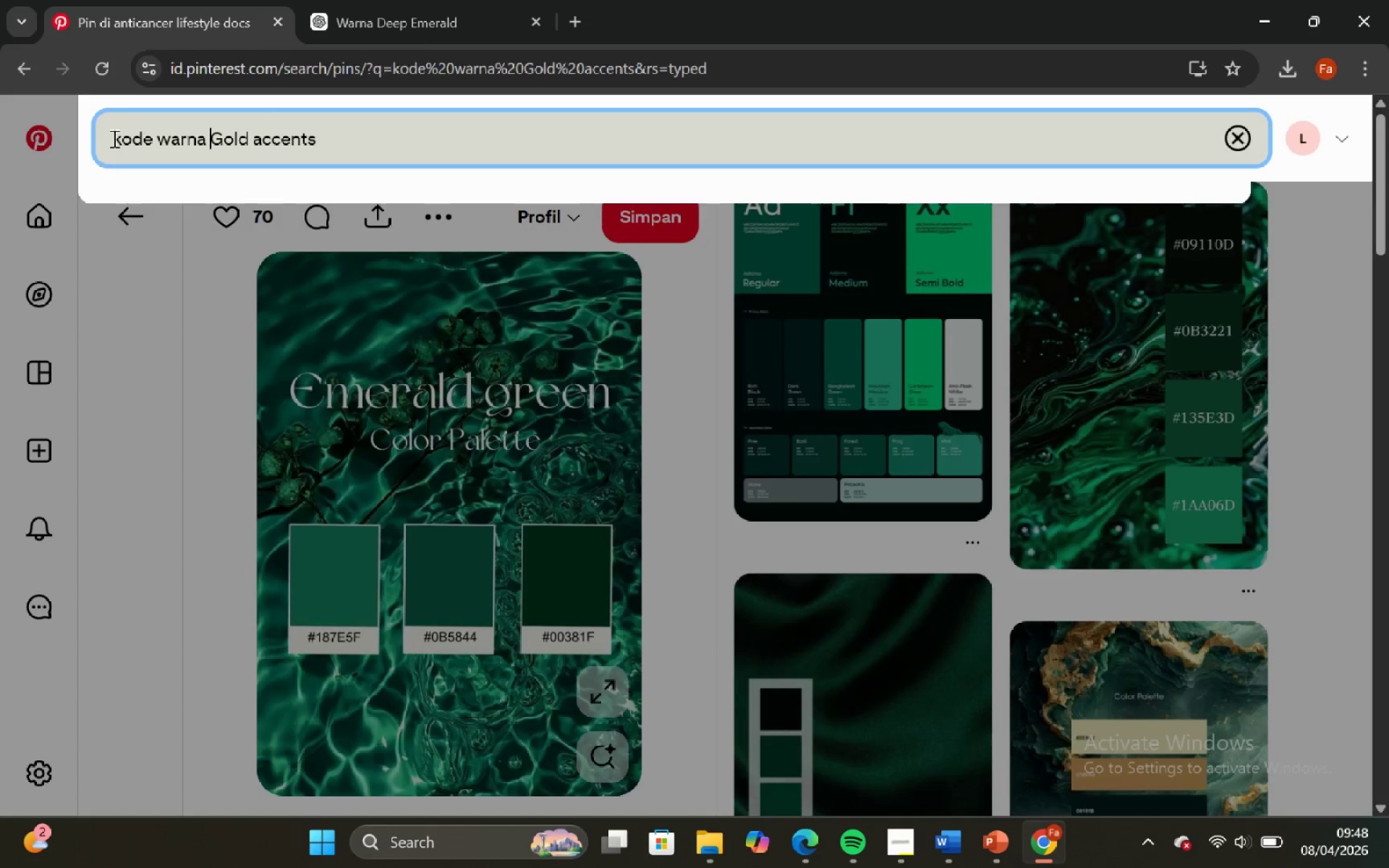 
key(Enter)
 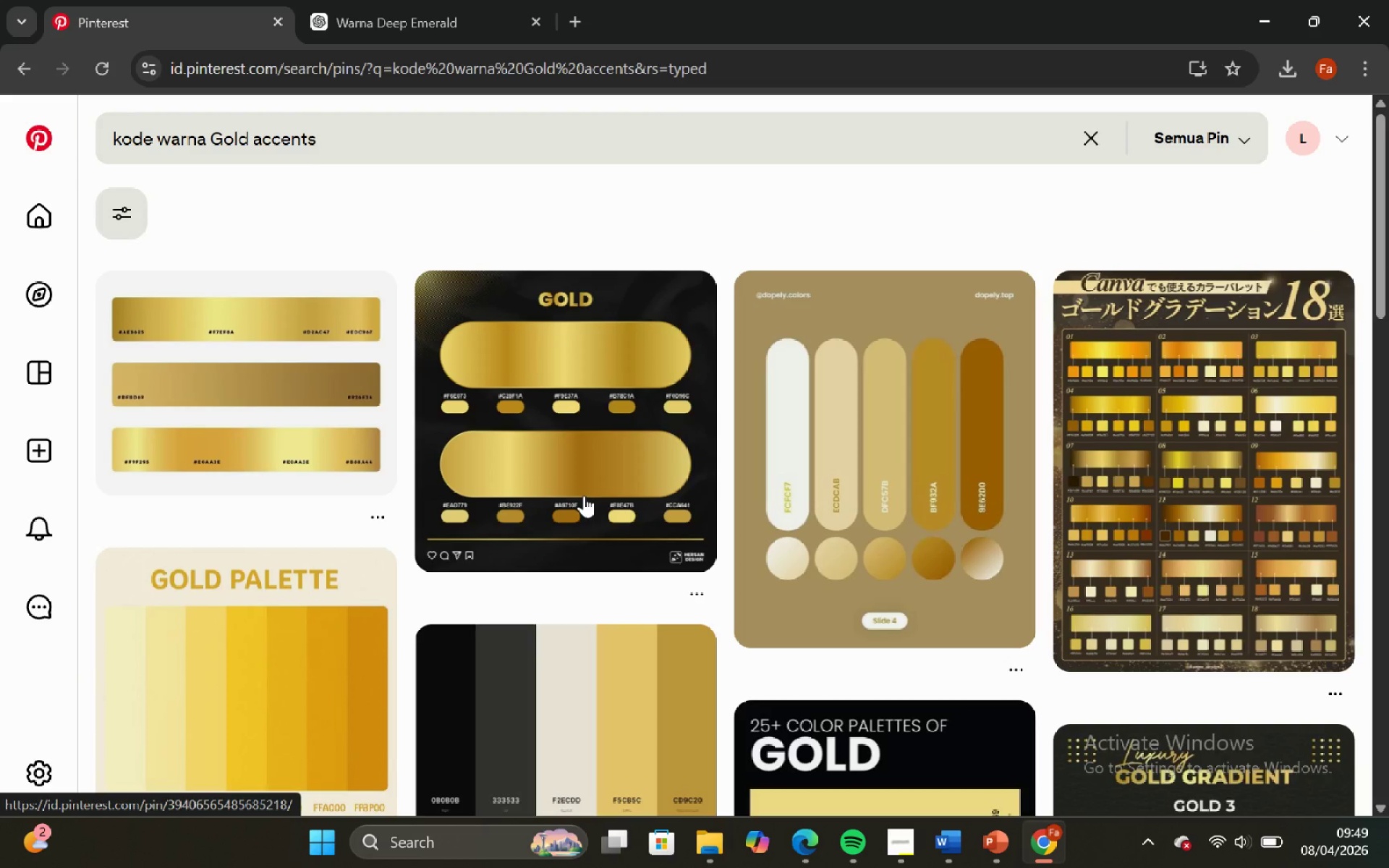 
wait(8.76)
 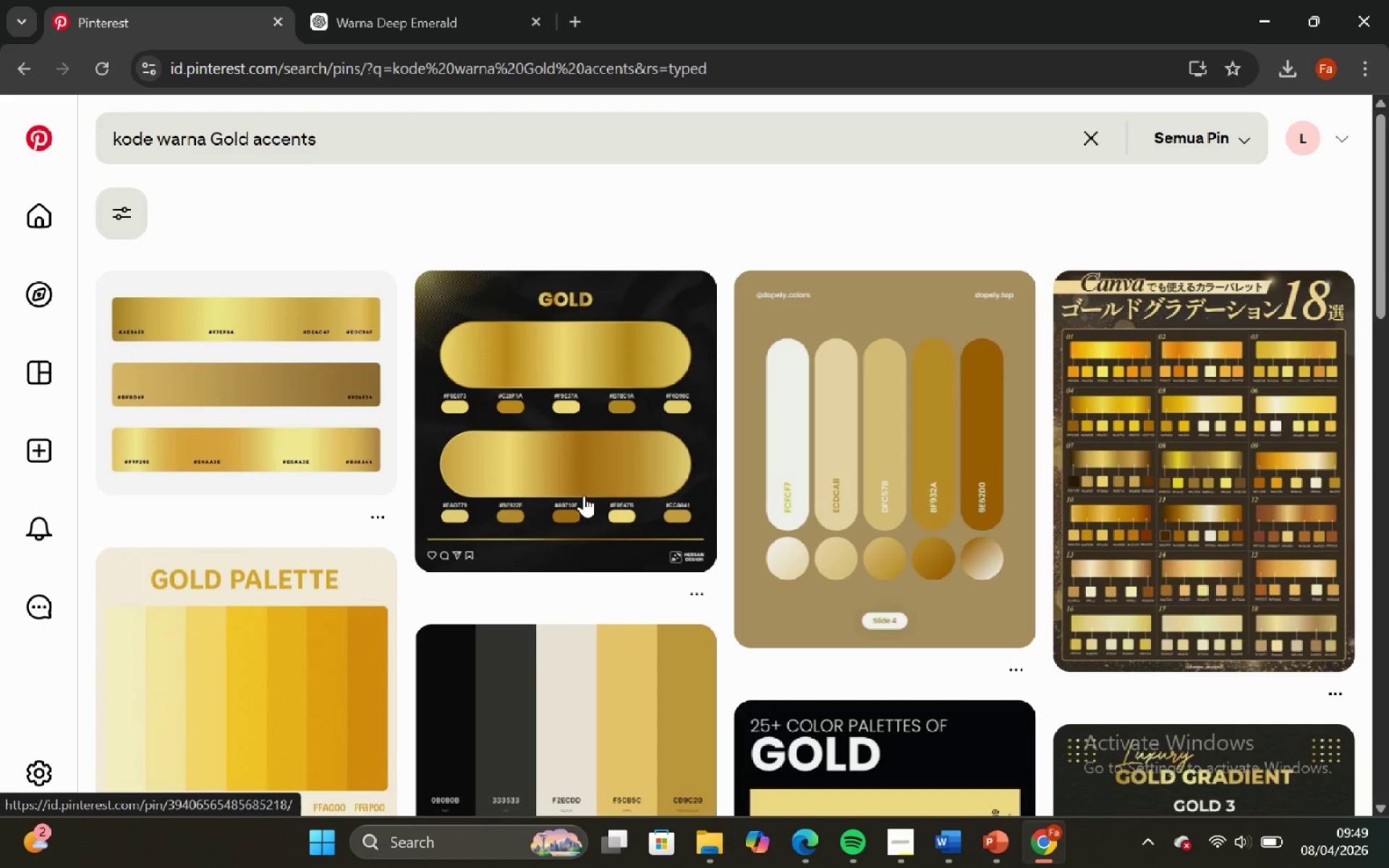 
left_click([1247, 729])
 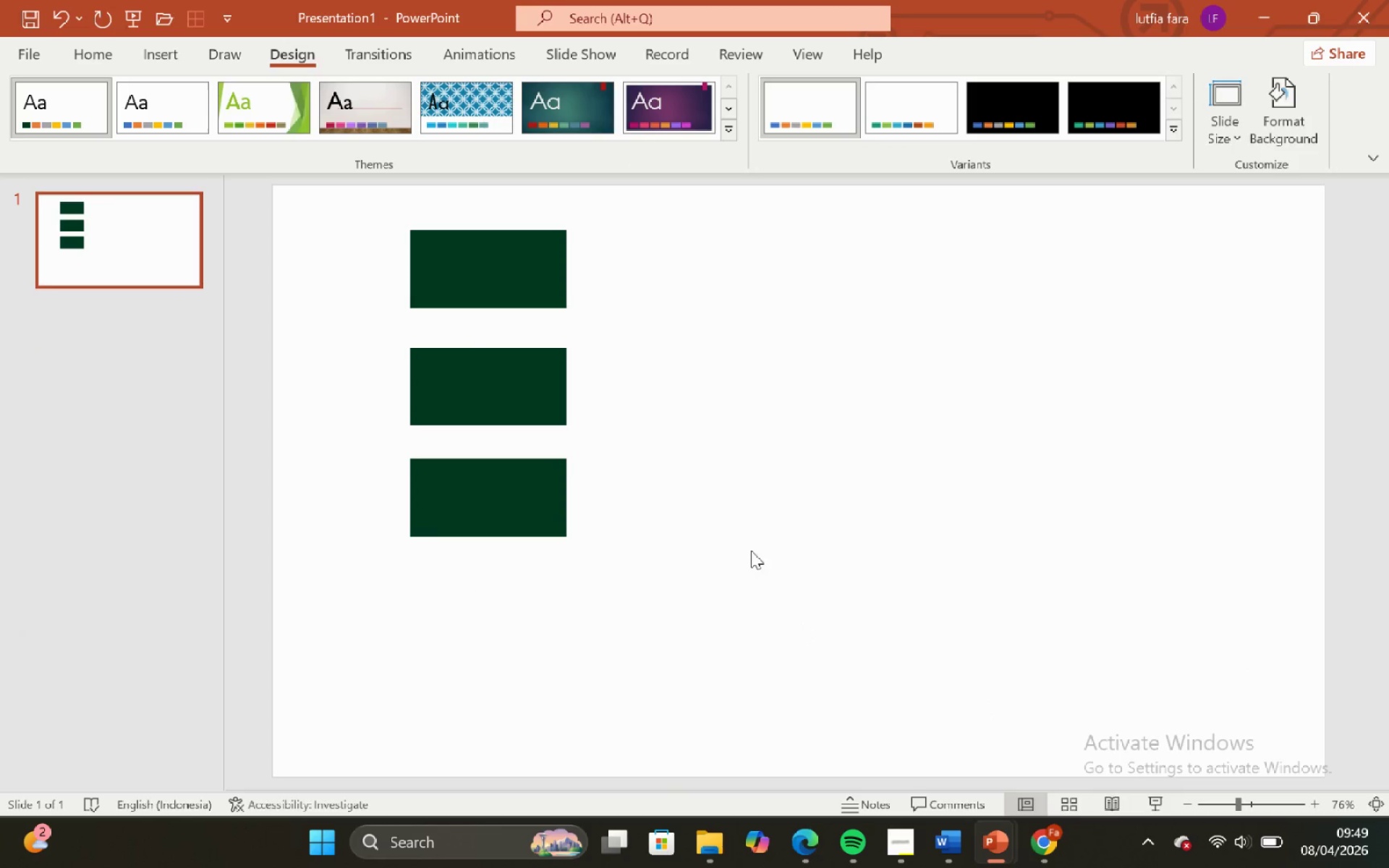 
left_click([728, 514])
 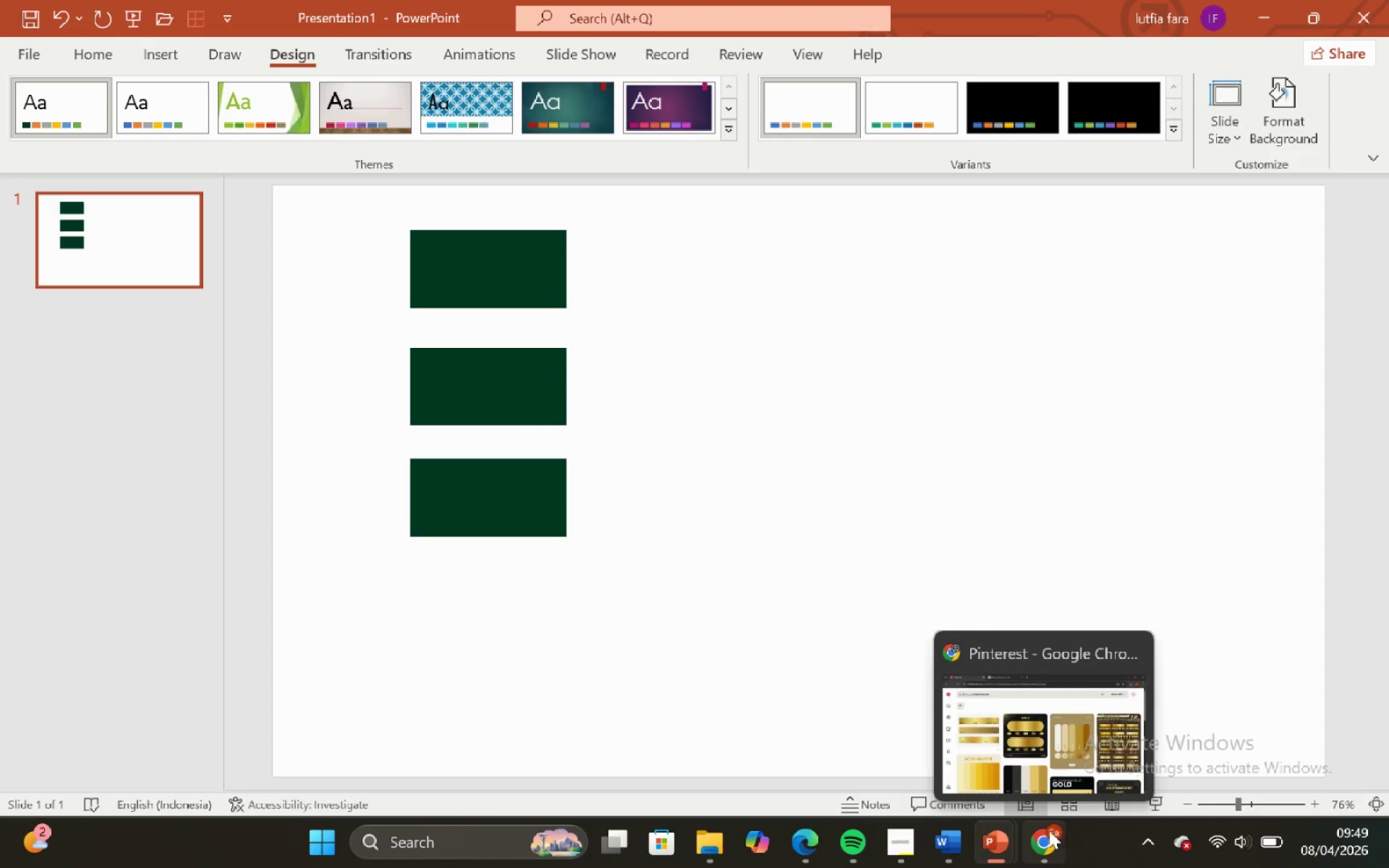 
wait(6.05)
 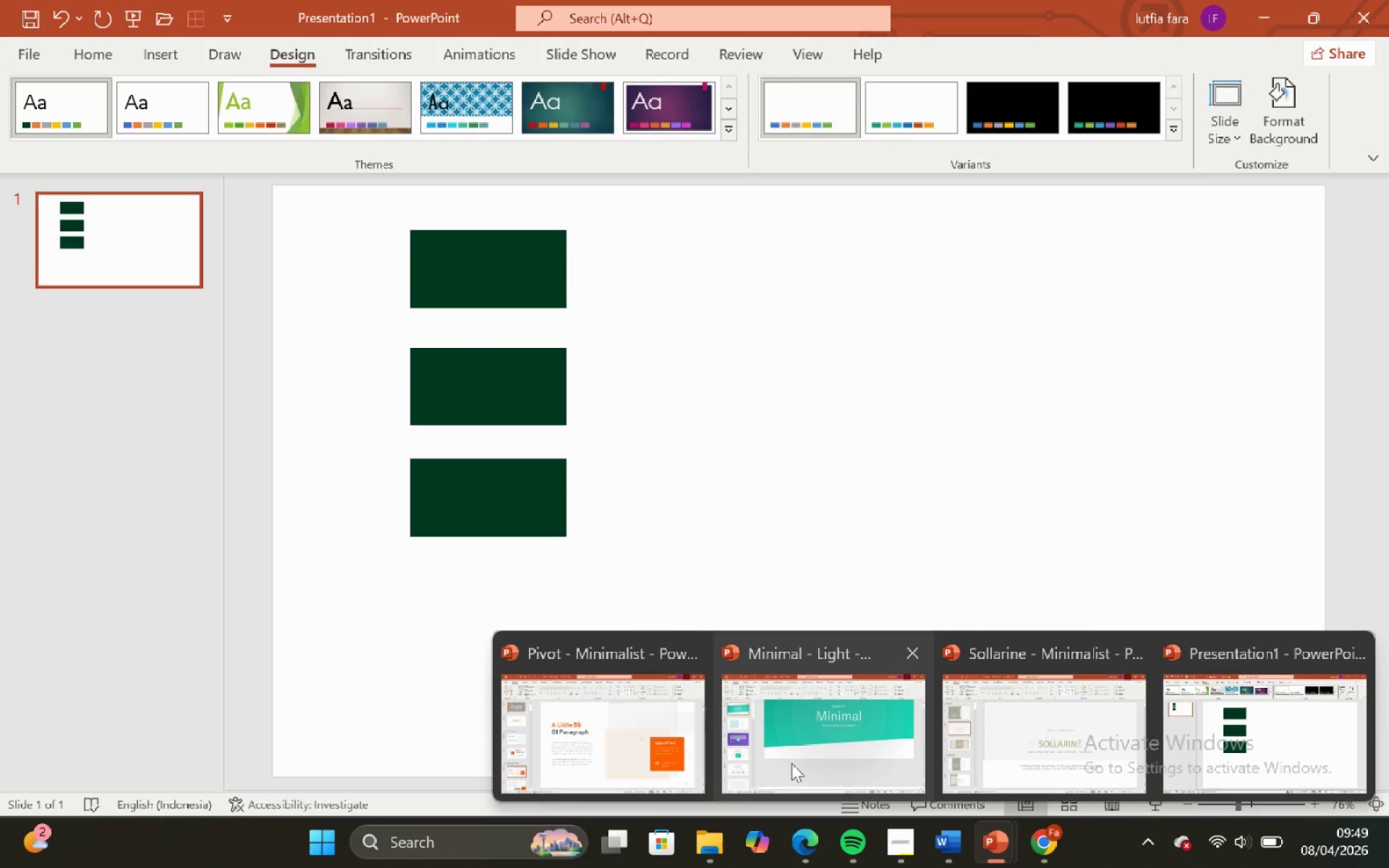 
left_click([984, 741])
 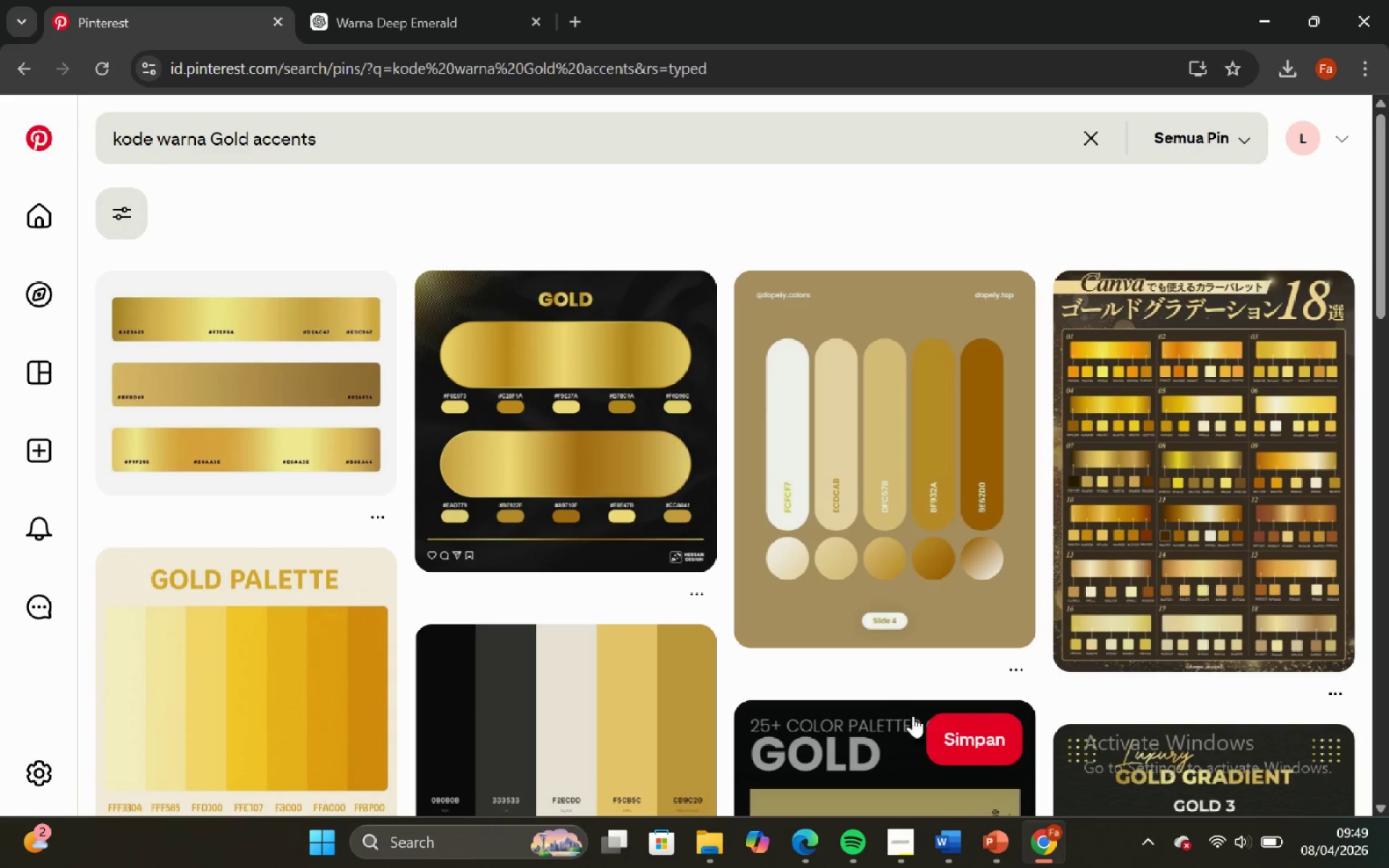 
scroll: coordinate [877, 597], scroll_direction: down, amount: 4.0
 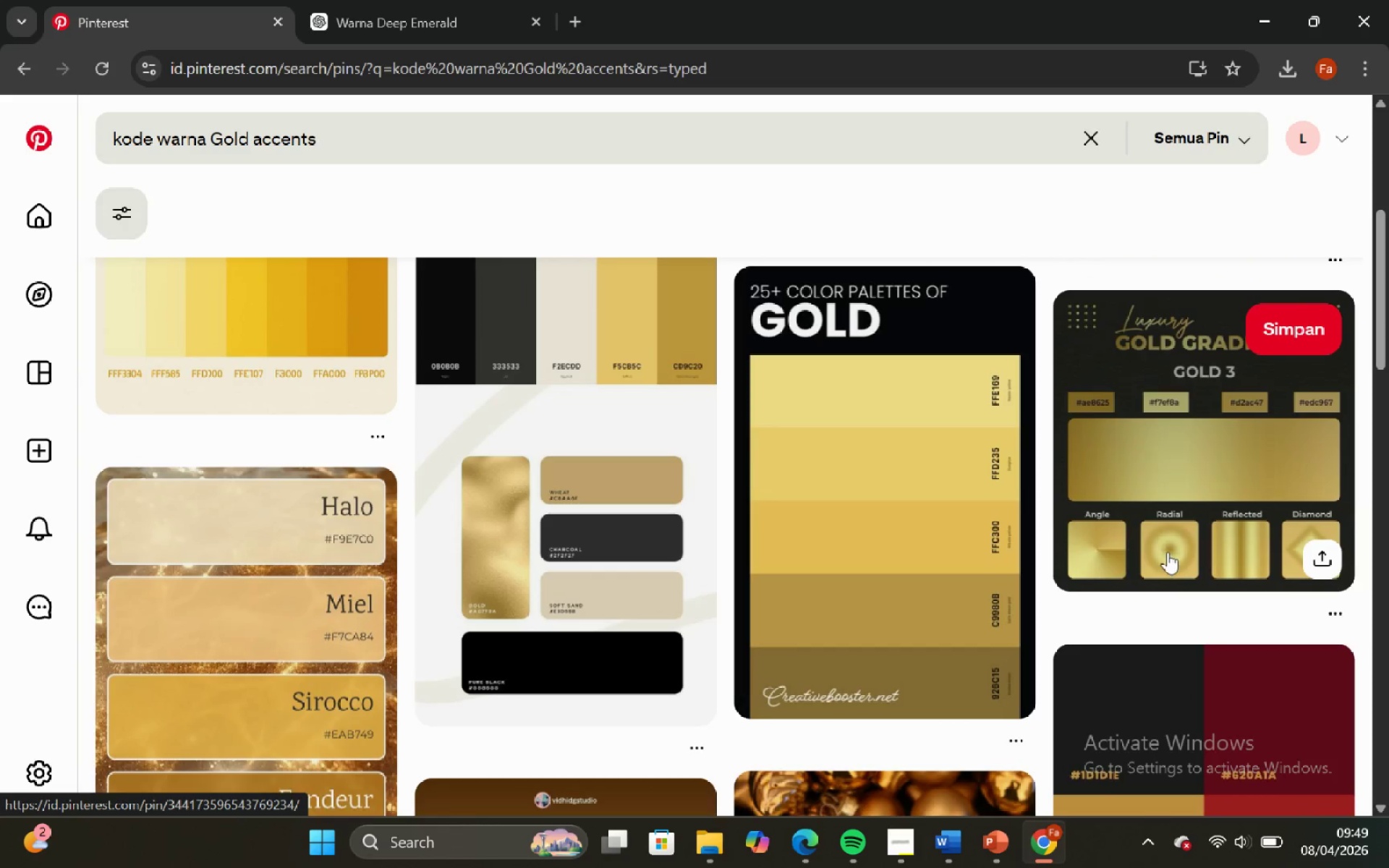 
left_click([1179, 548])
 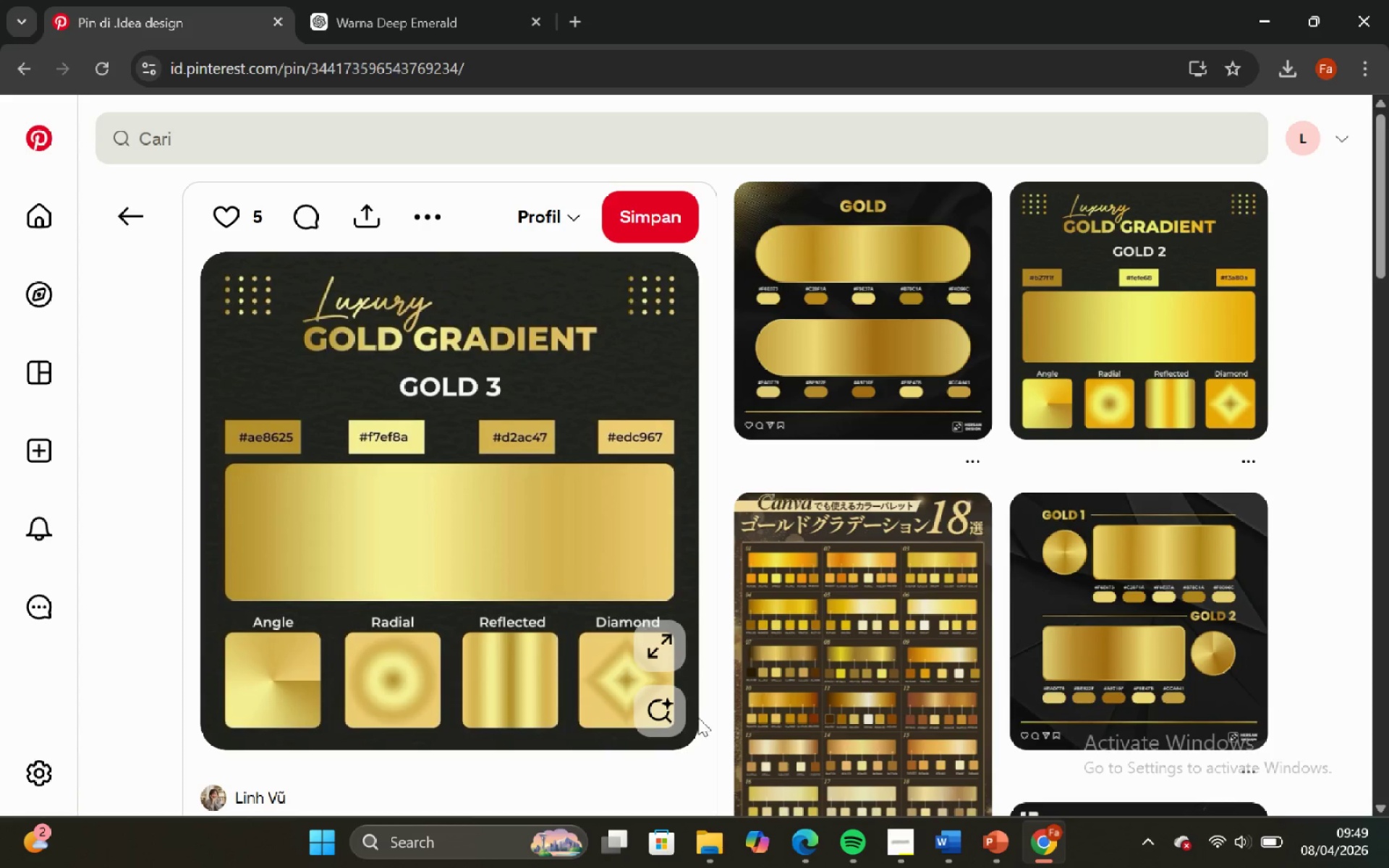 
wait(7.37)
 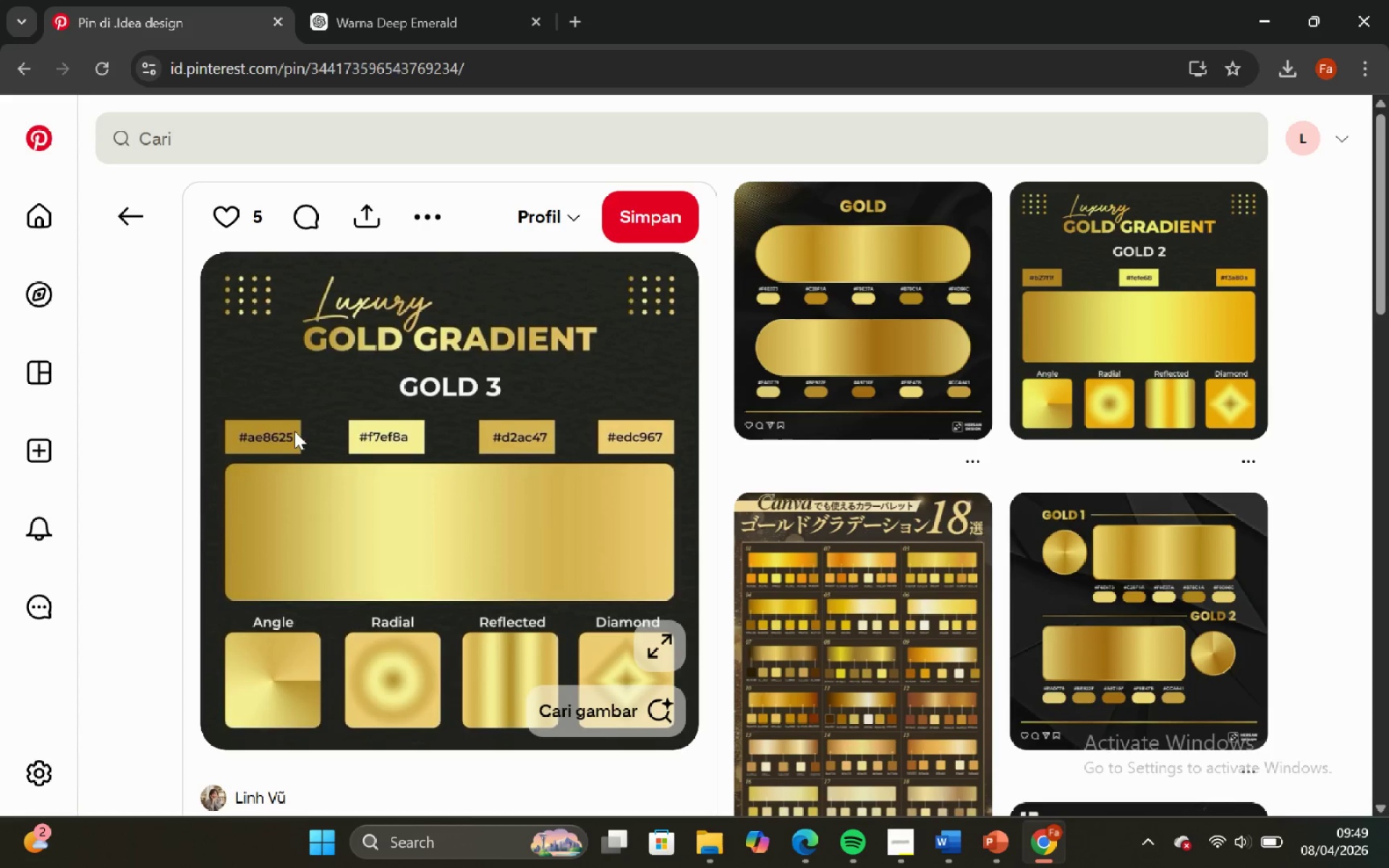 
mouse_move([1000, 812])
 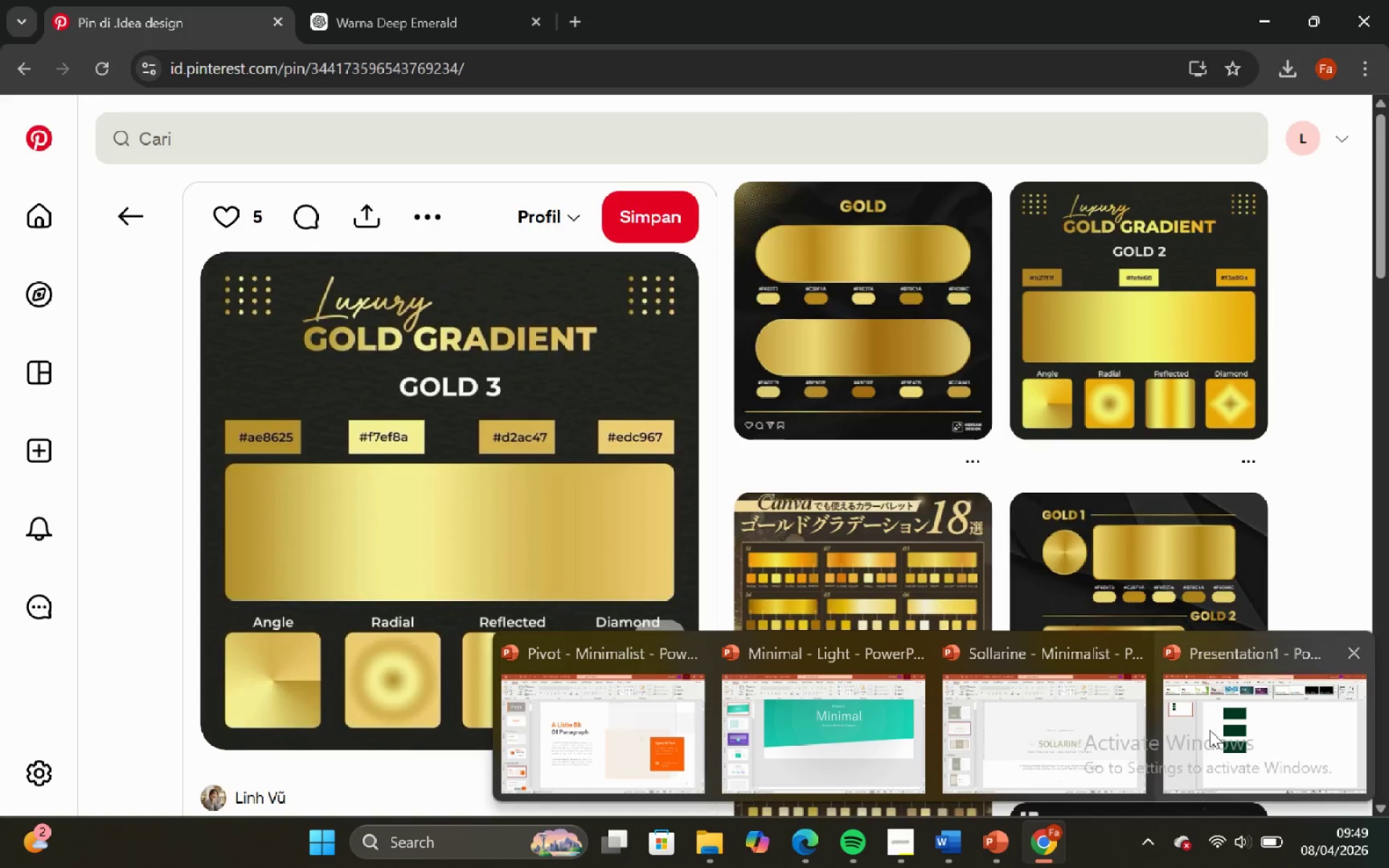 
left_click_drag(start_coordinate=[1210, 730], to_coordinate=[1203, 723])
 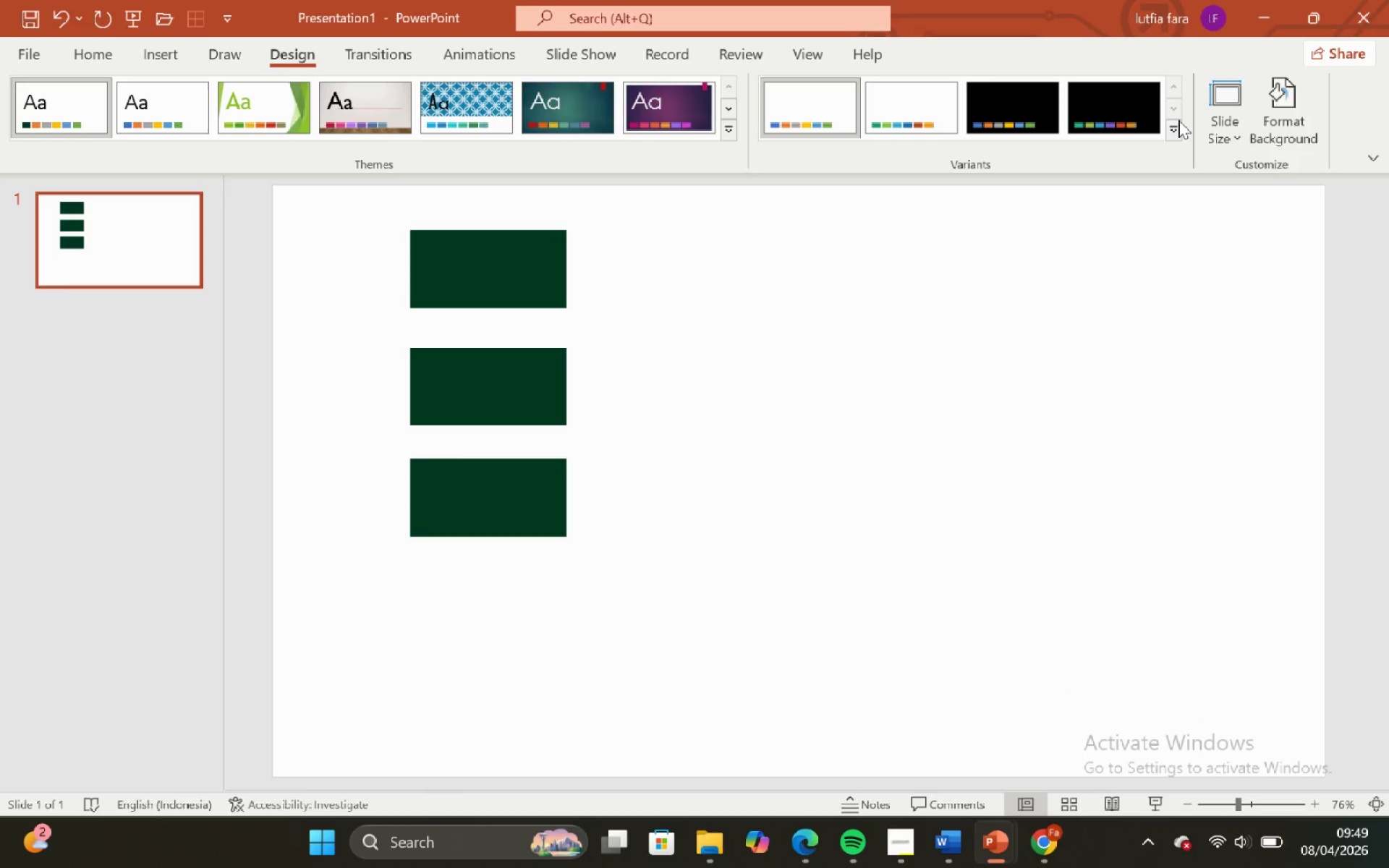 
left_click([1177, 127])
 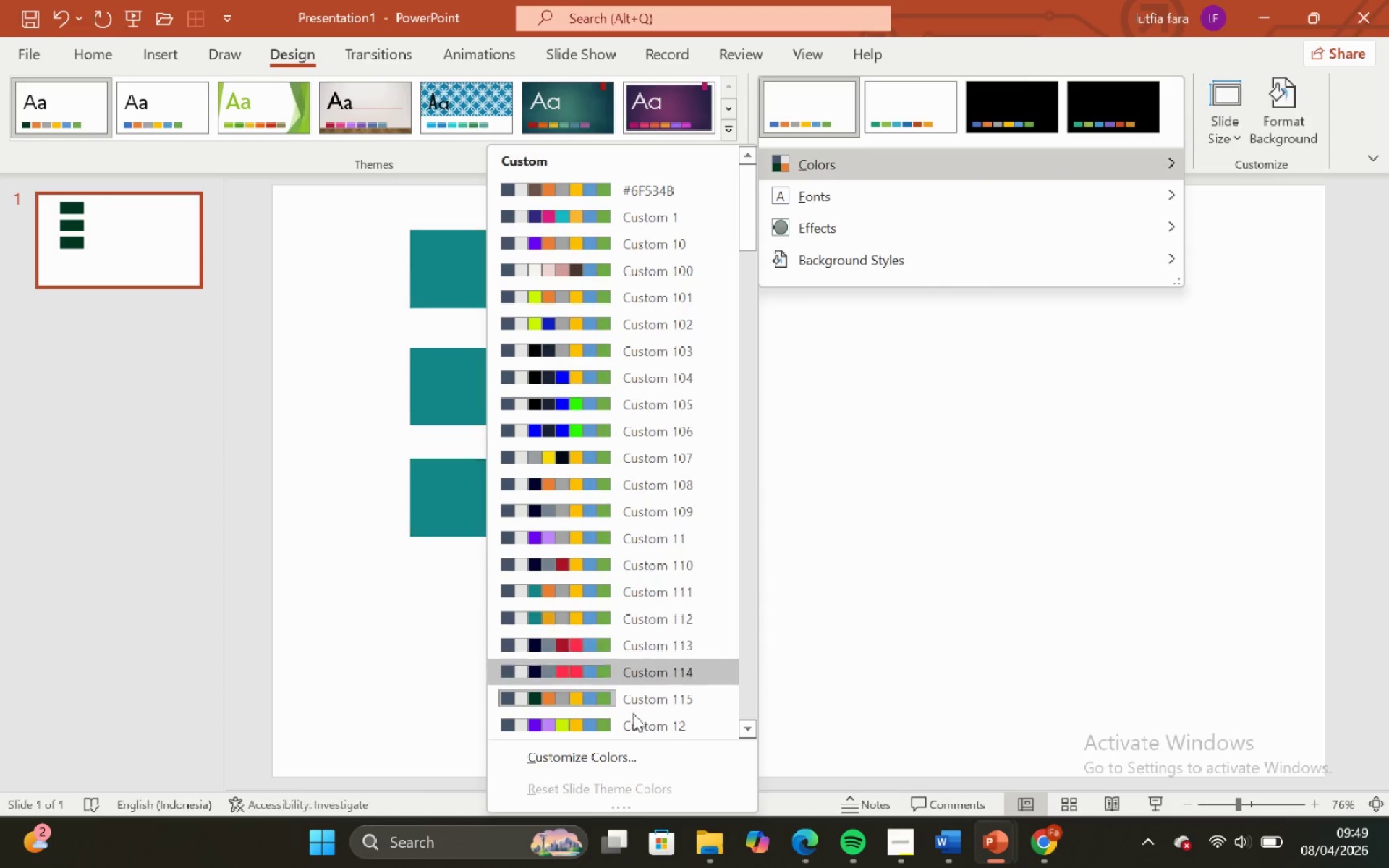 
left_click([628, 749])
 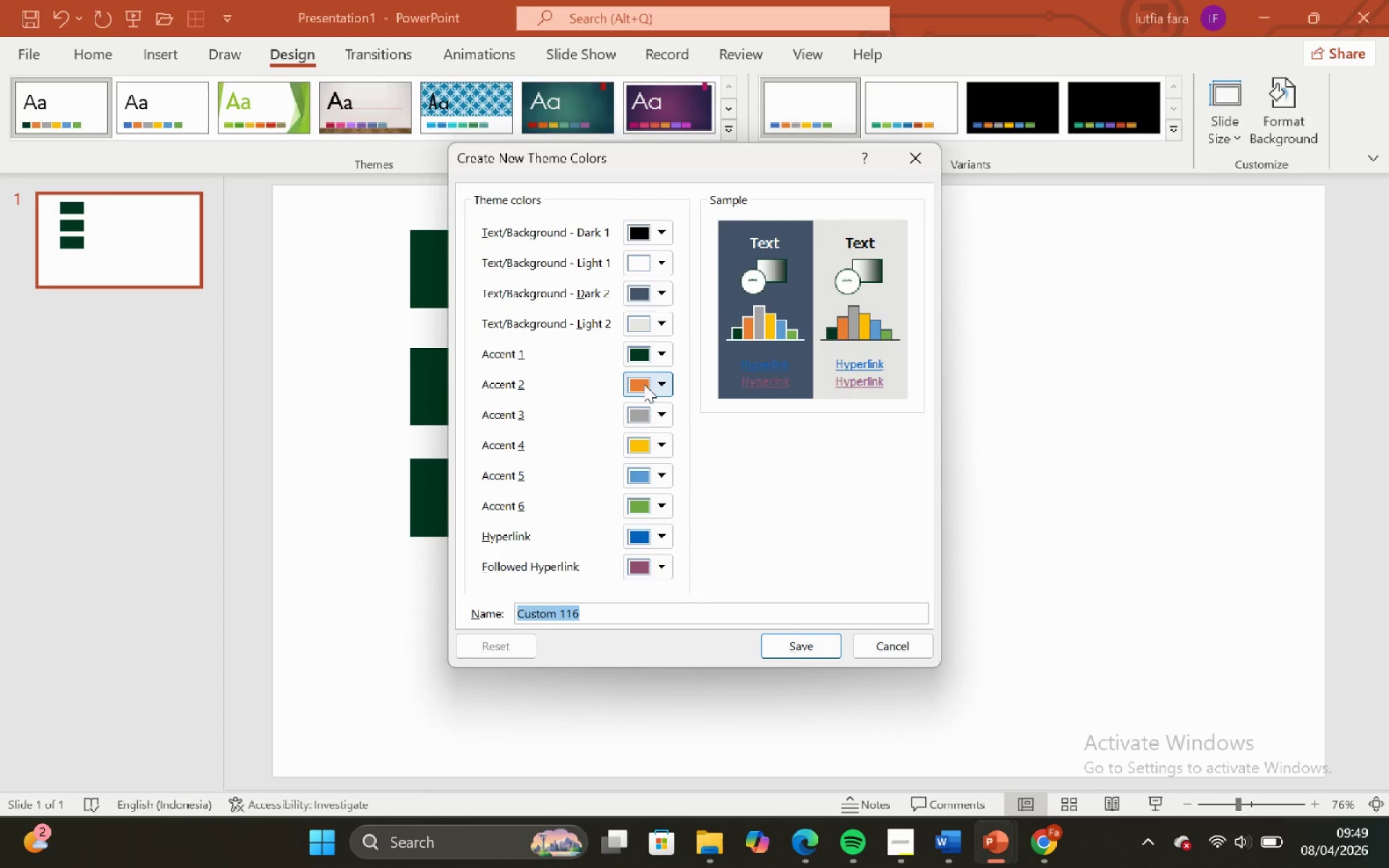 
left_click([645, 383])
 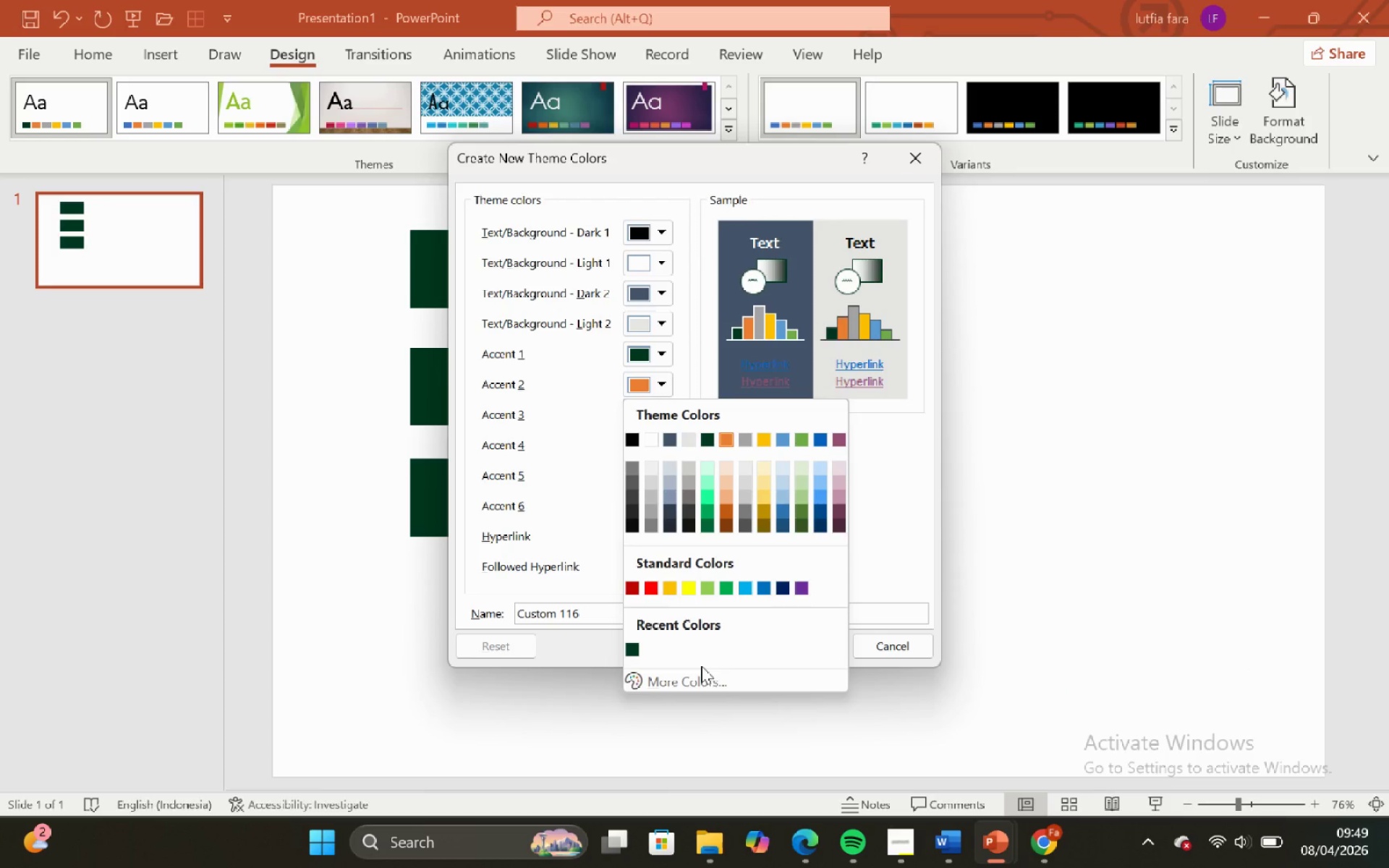 
left_click([706, 679])
 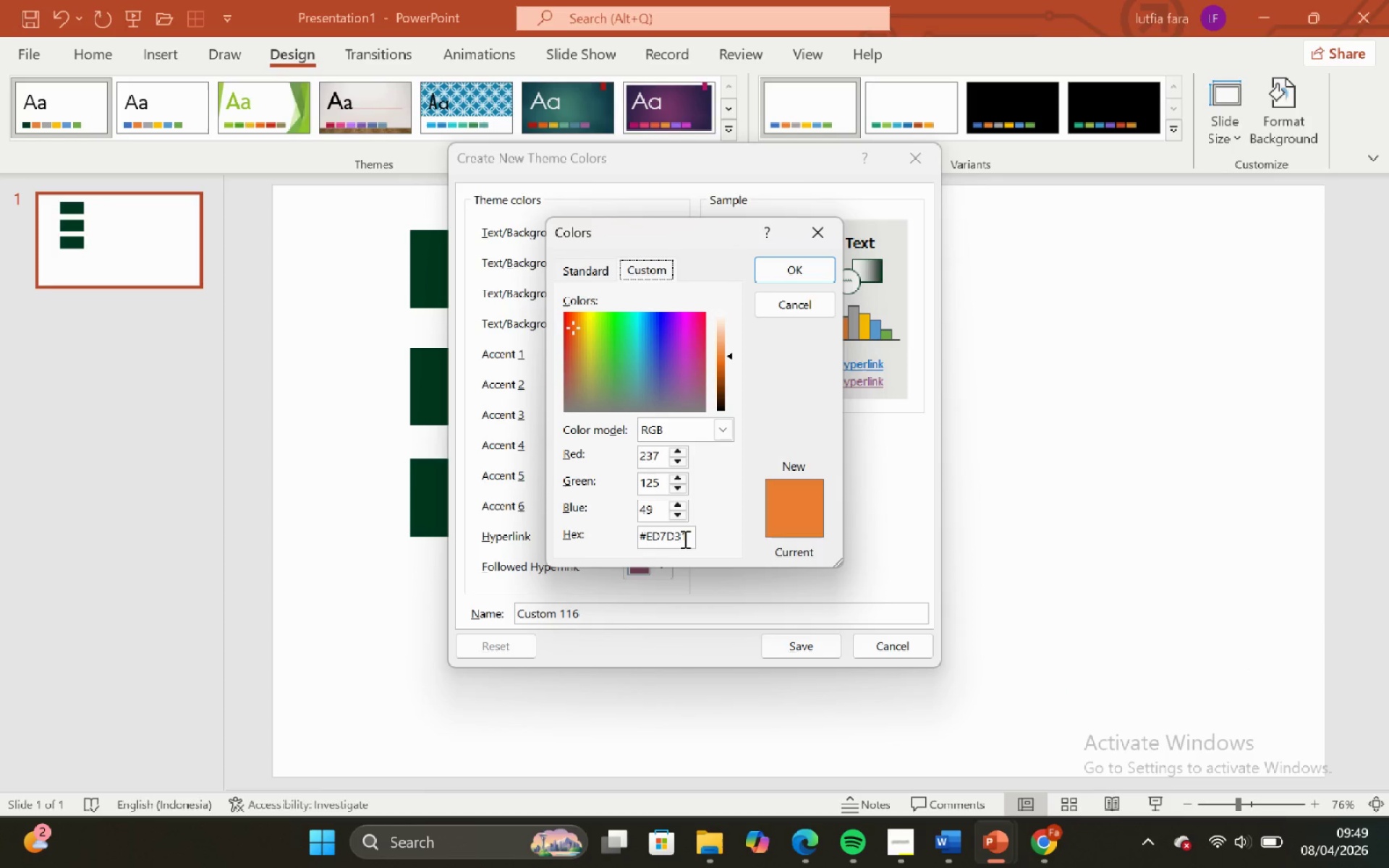 
left_click([687, 537])
 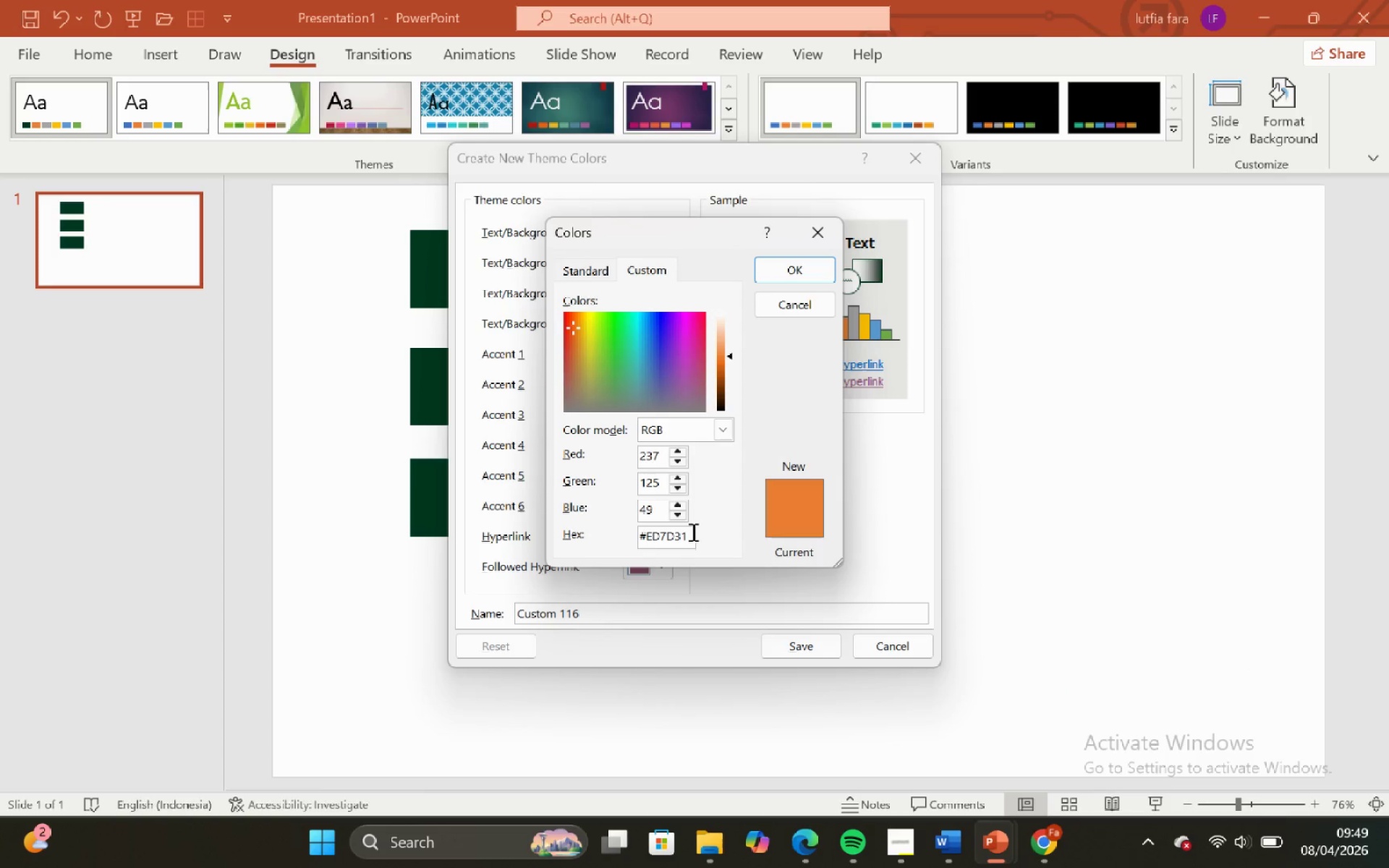 
key(Backspace)
key(Backspace)
key(Backspace)
key(Backspace)
key(Backspace)
key(Backspace)
type(ae8625)
 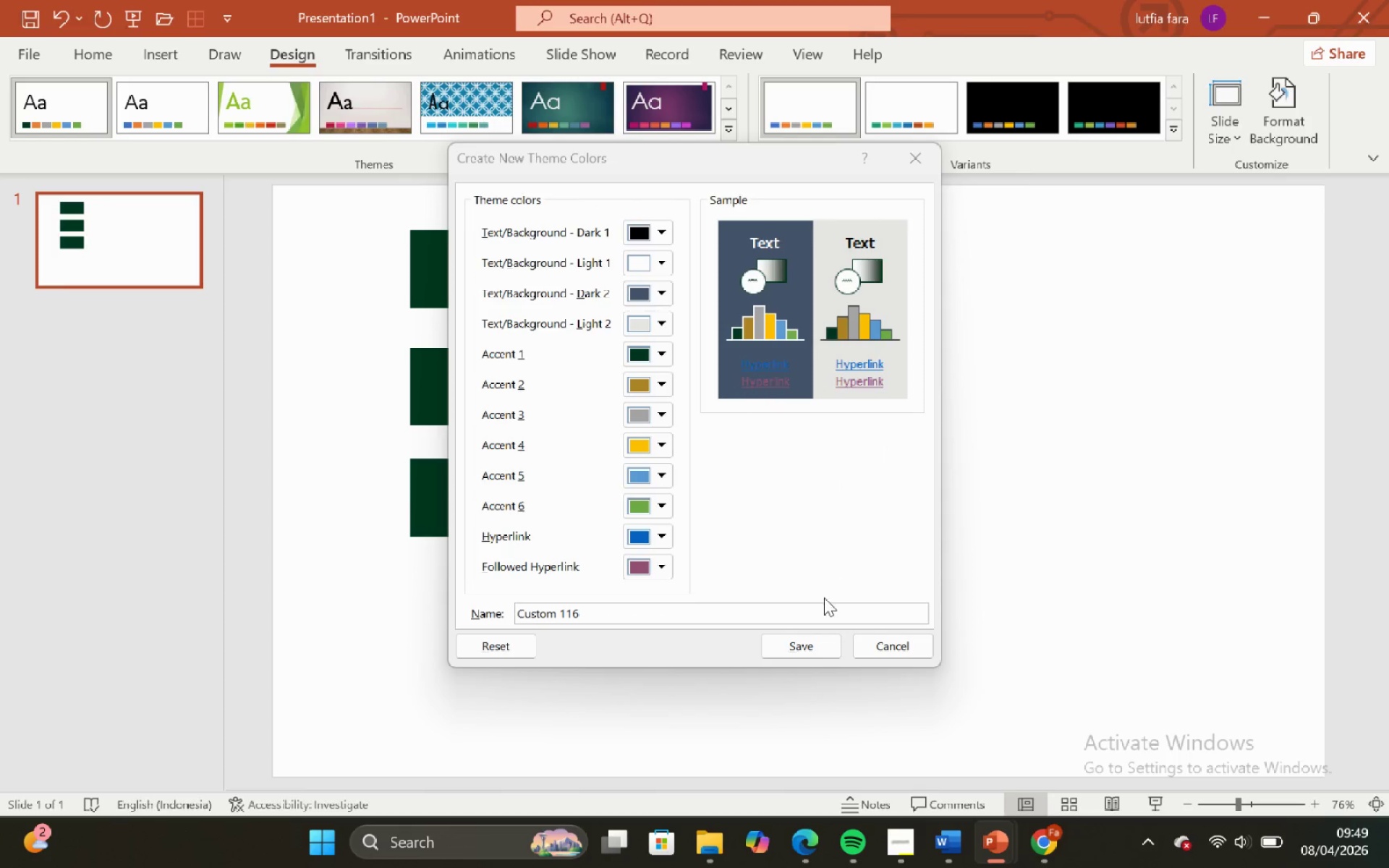 
left_click_drag(start_coordinate=[815, 654], to_coordinate=[815, 650])
 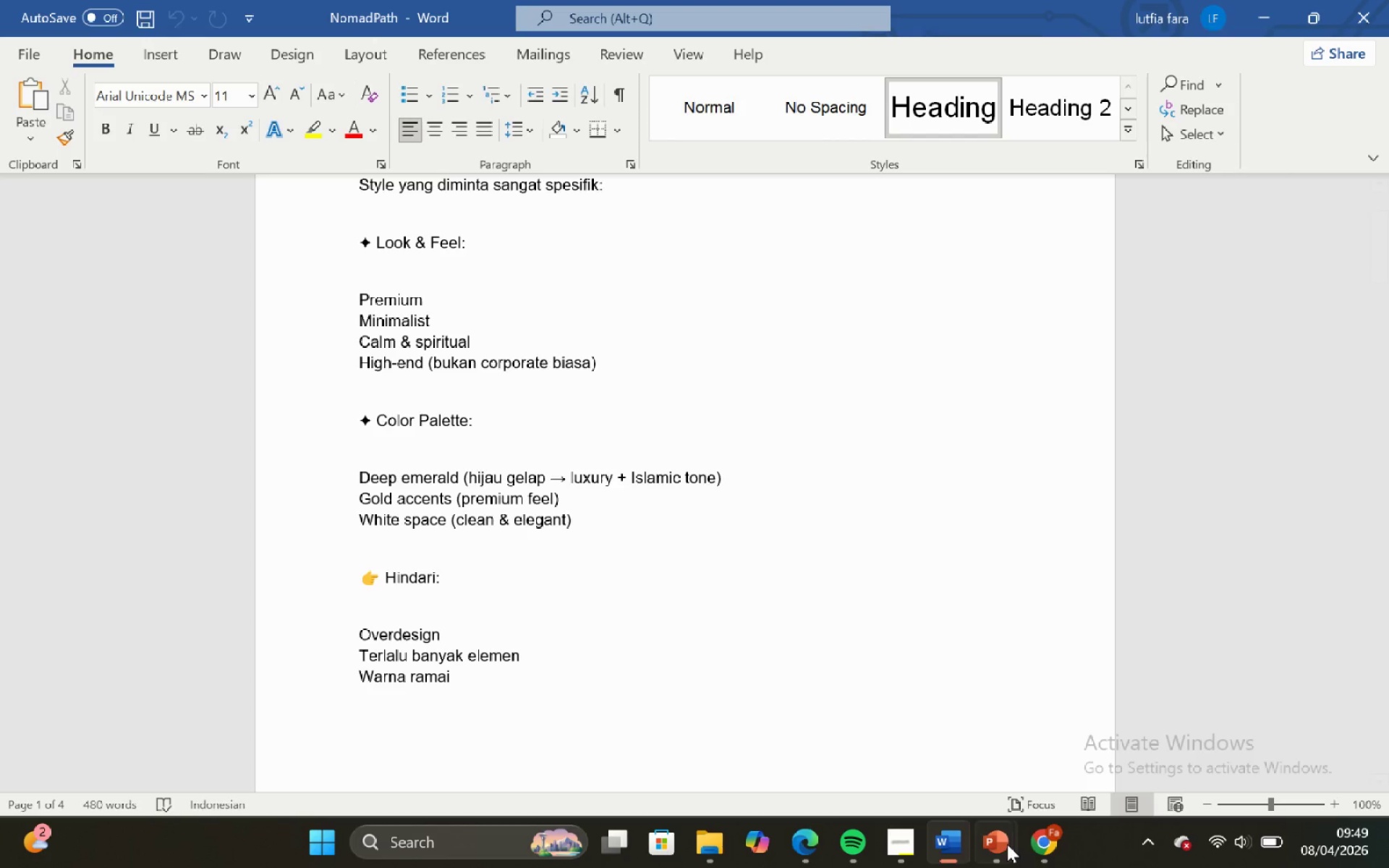 
wait(7.94)
 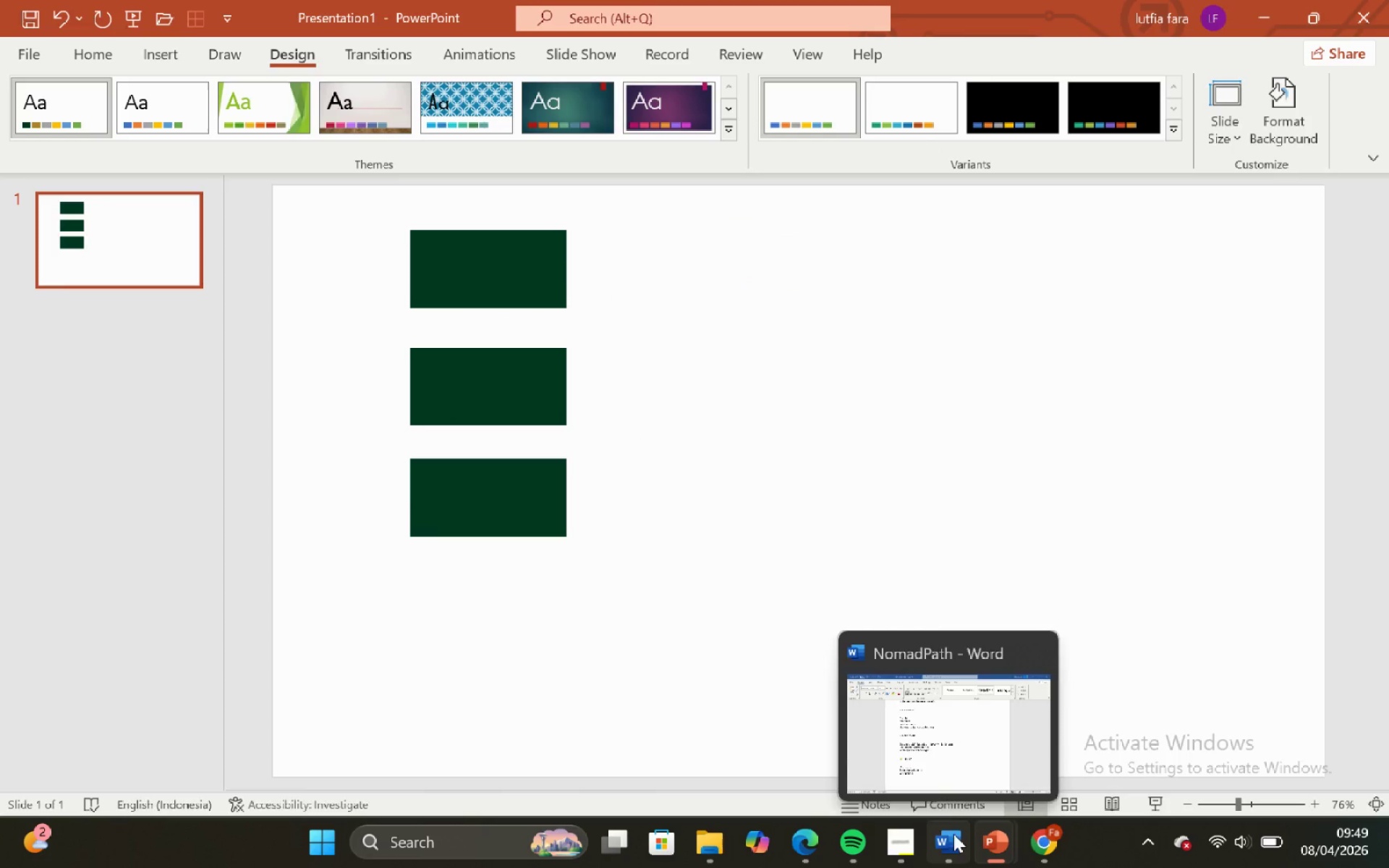 
scroll: coordinate [562, 357], scroll_direction: down, amount: 14.0
 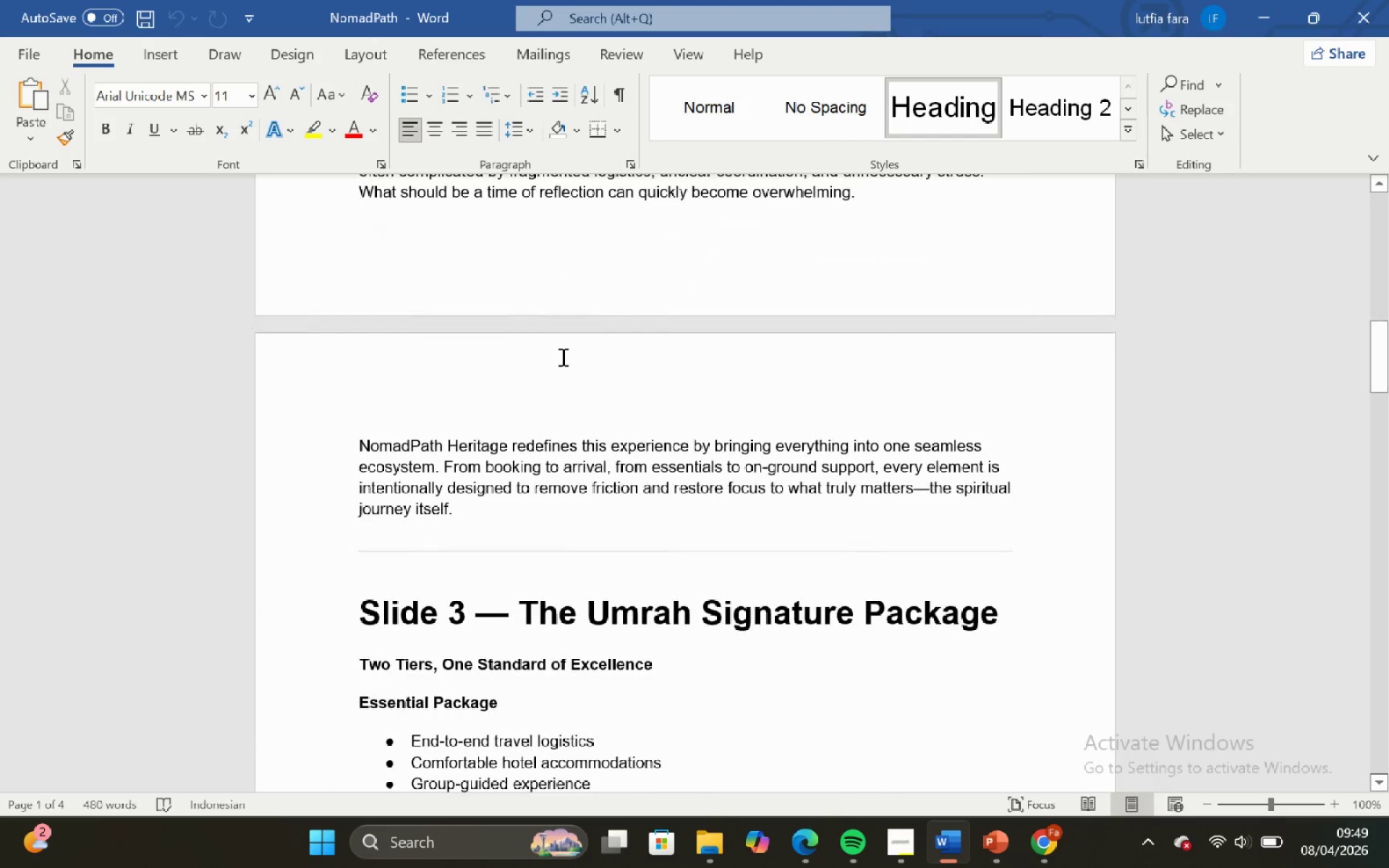 
scroll: coordinate [561, 357], scroll_direction: up, amount: 3.0
 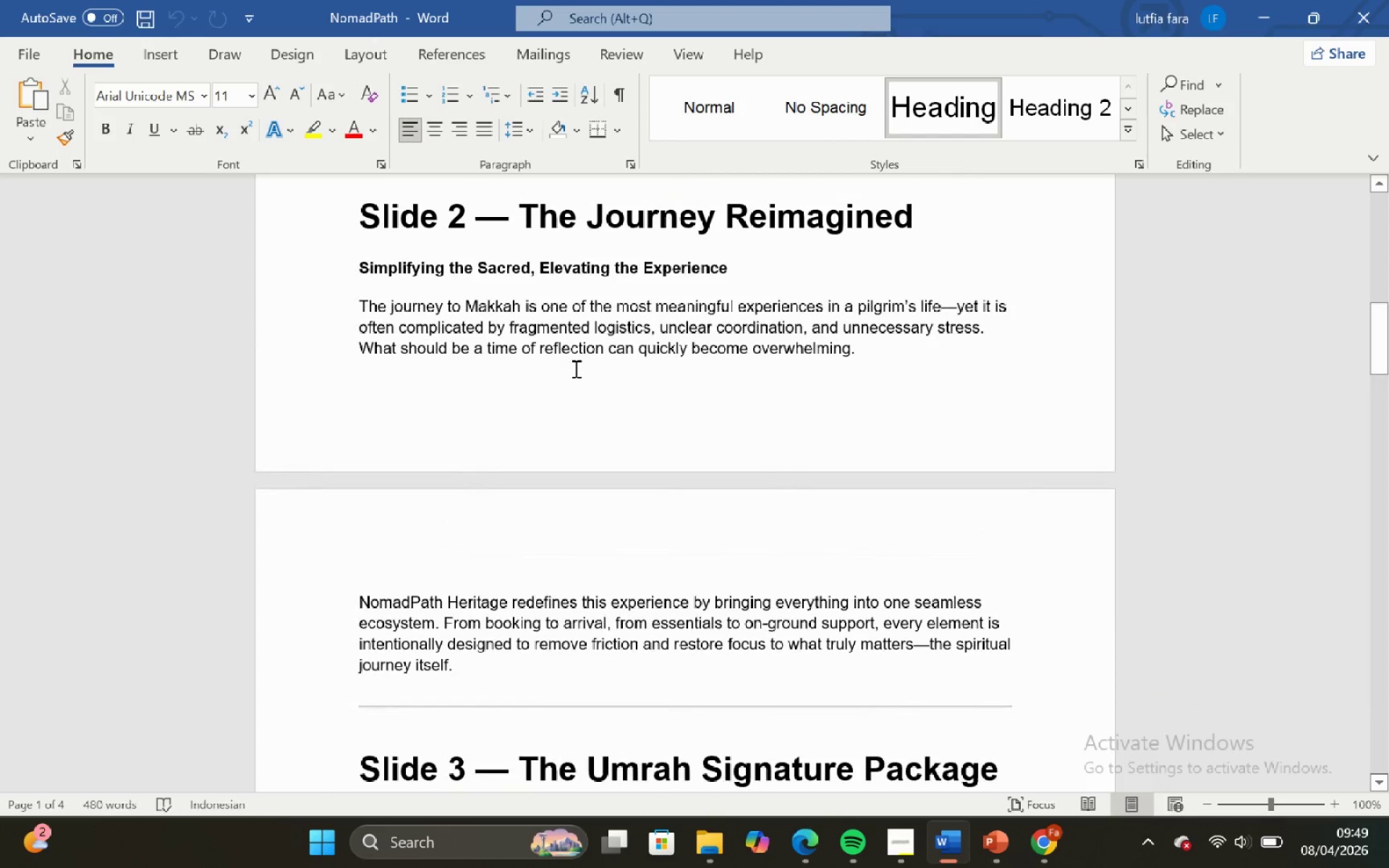 
scroll: coordinate [660, 455], scroll_direction: down, amount: 1.0
 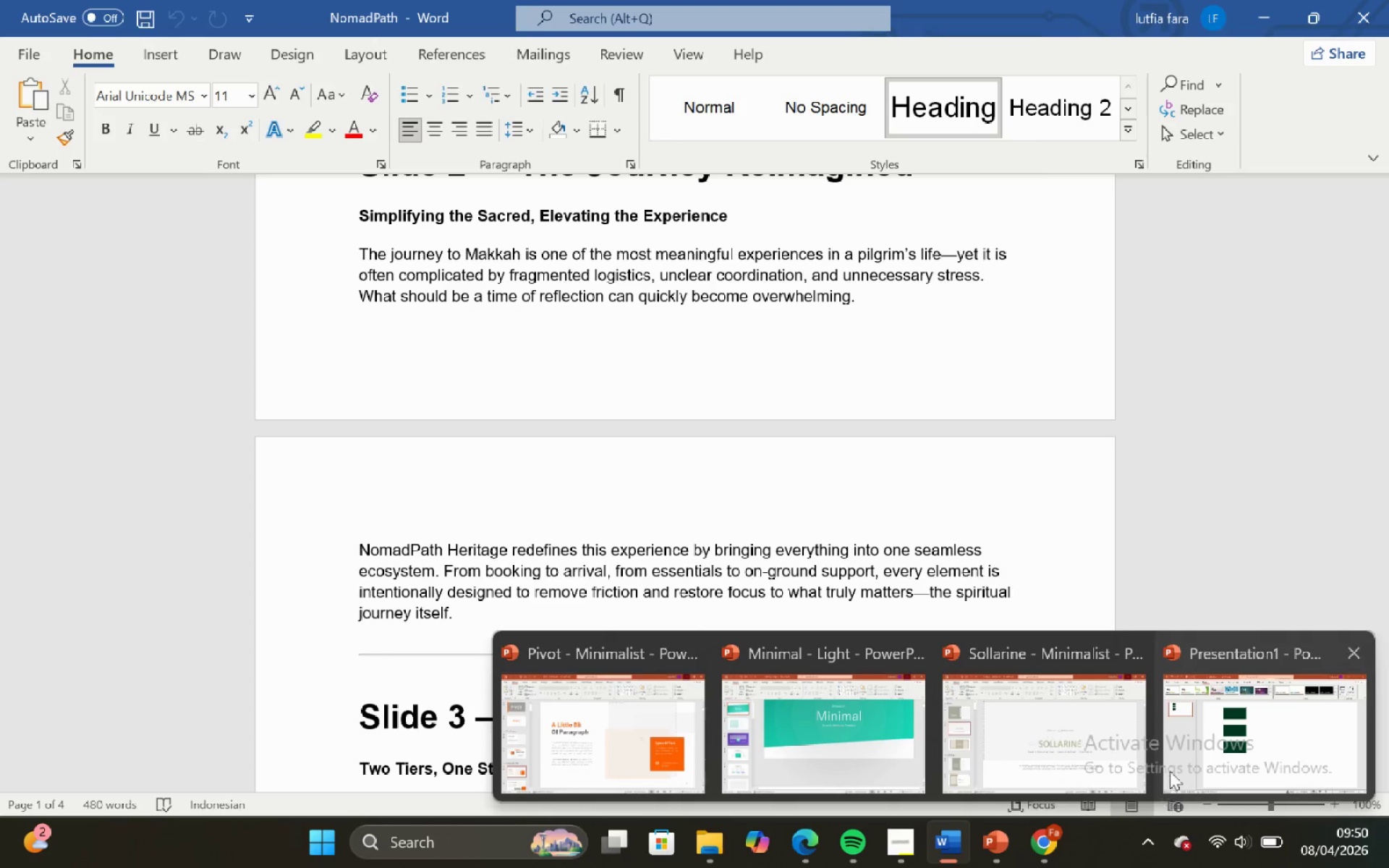 
left_click_drag(start_coordinate=[522, 292], to_coordinate=[517, 292])
 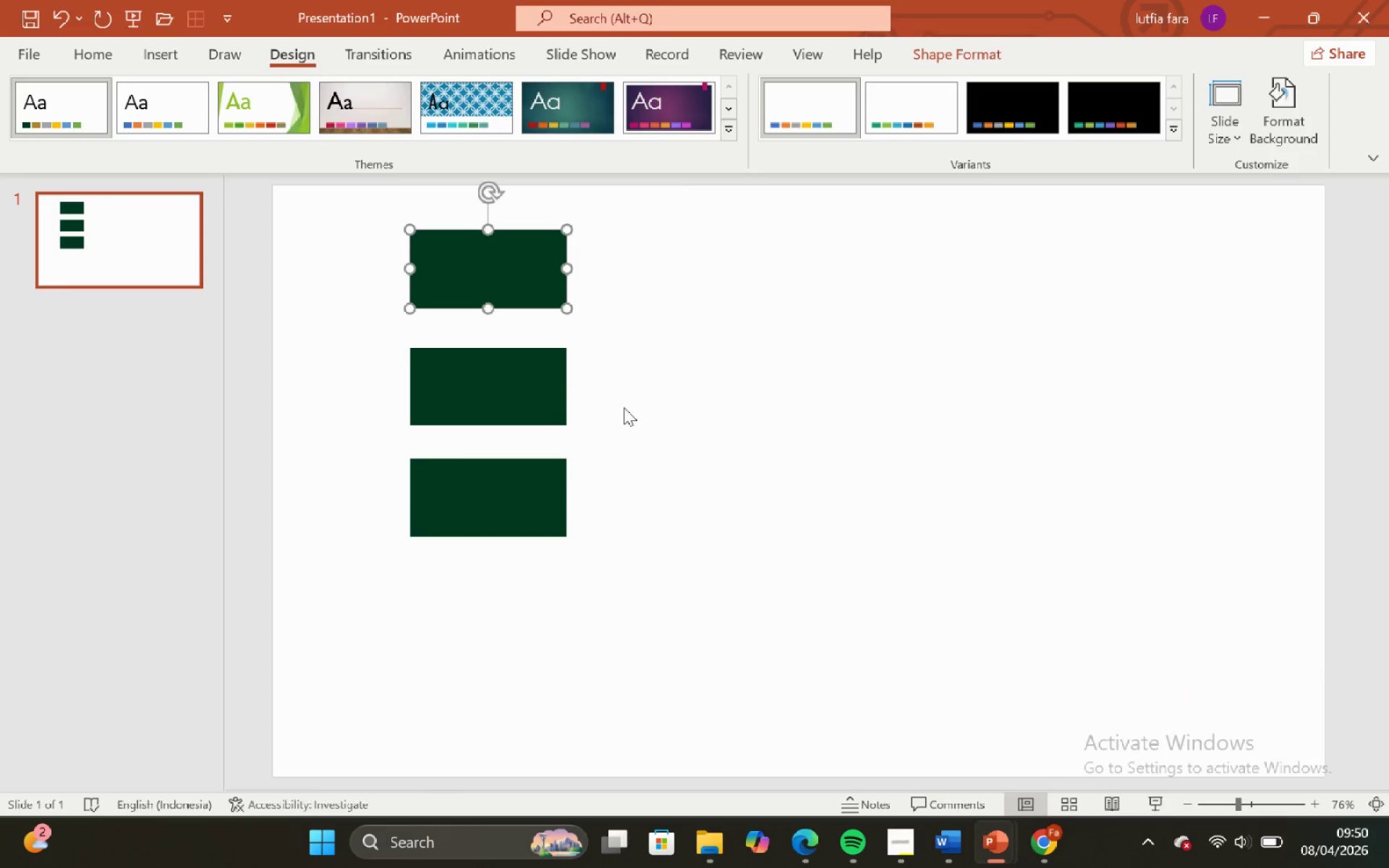 
left_click([679, 400])
 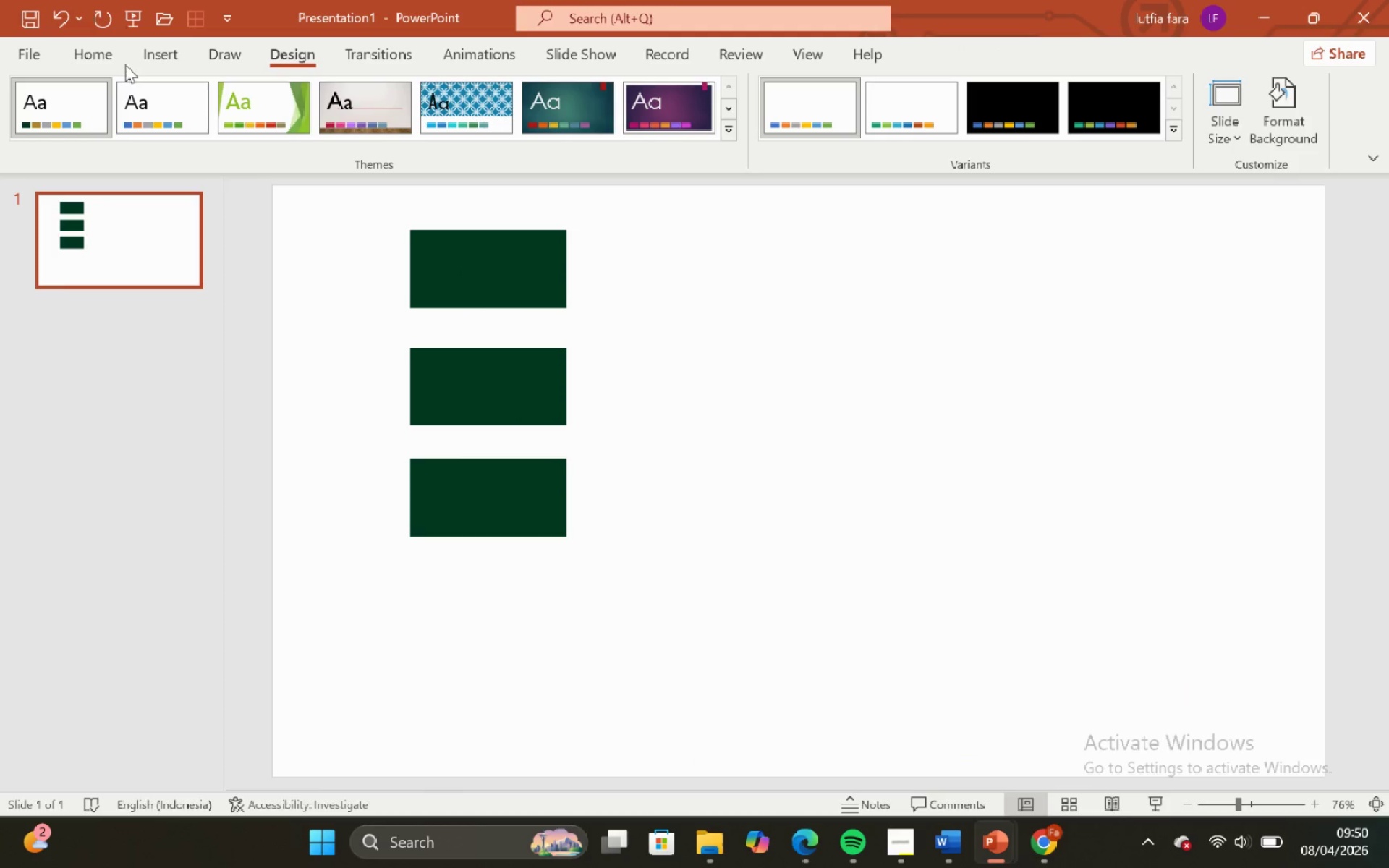 
left_click([113, 59])
 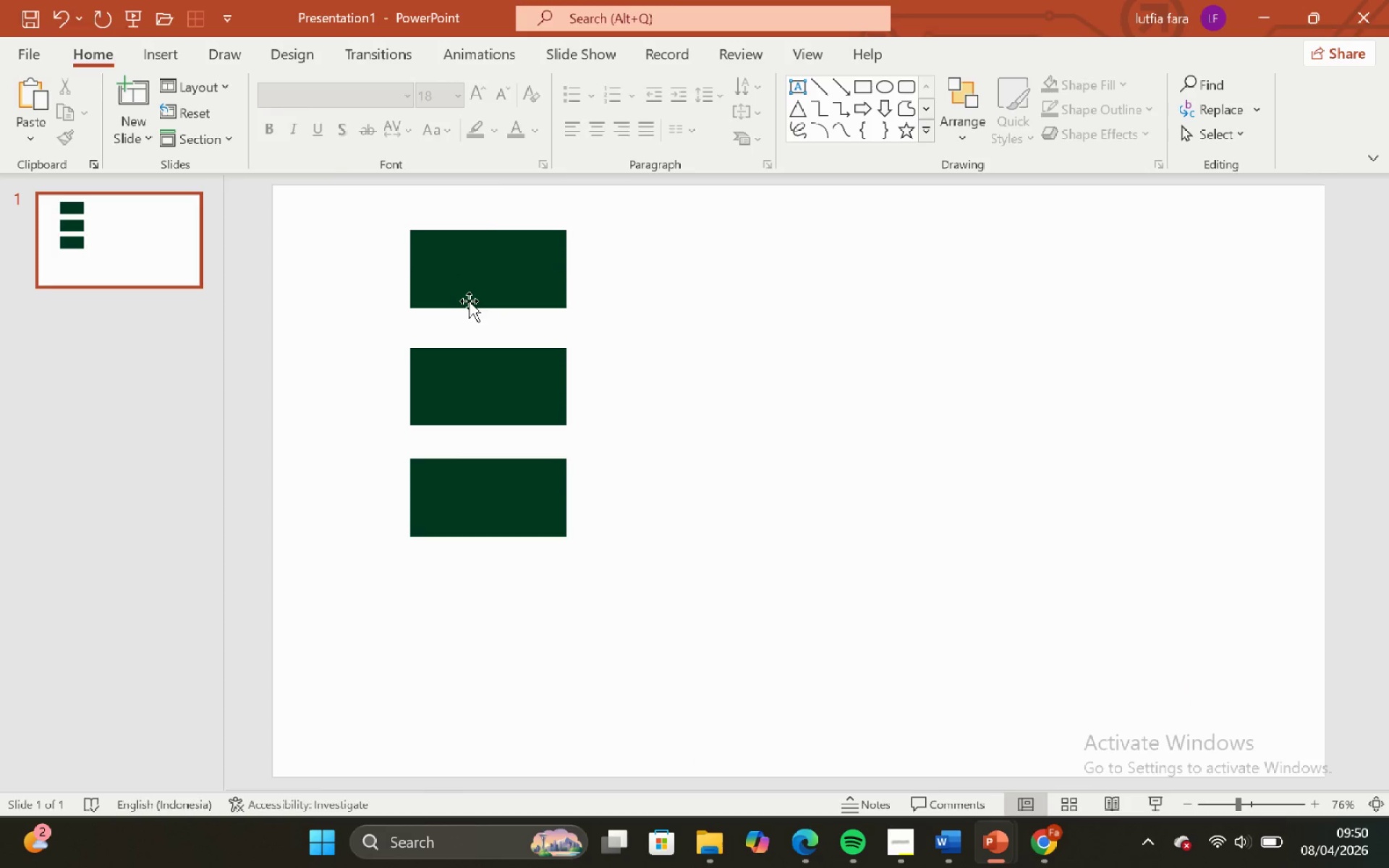 
left_click([469, 301])
 